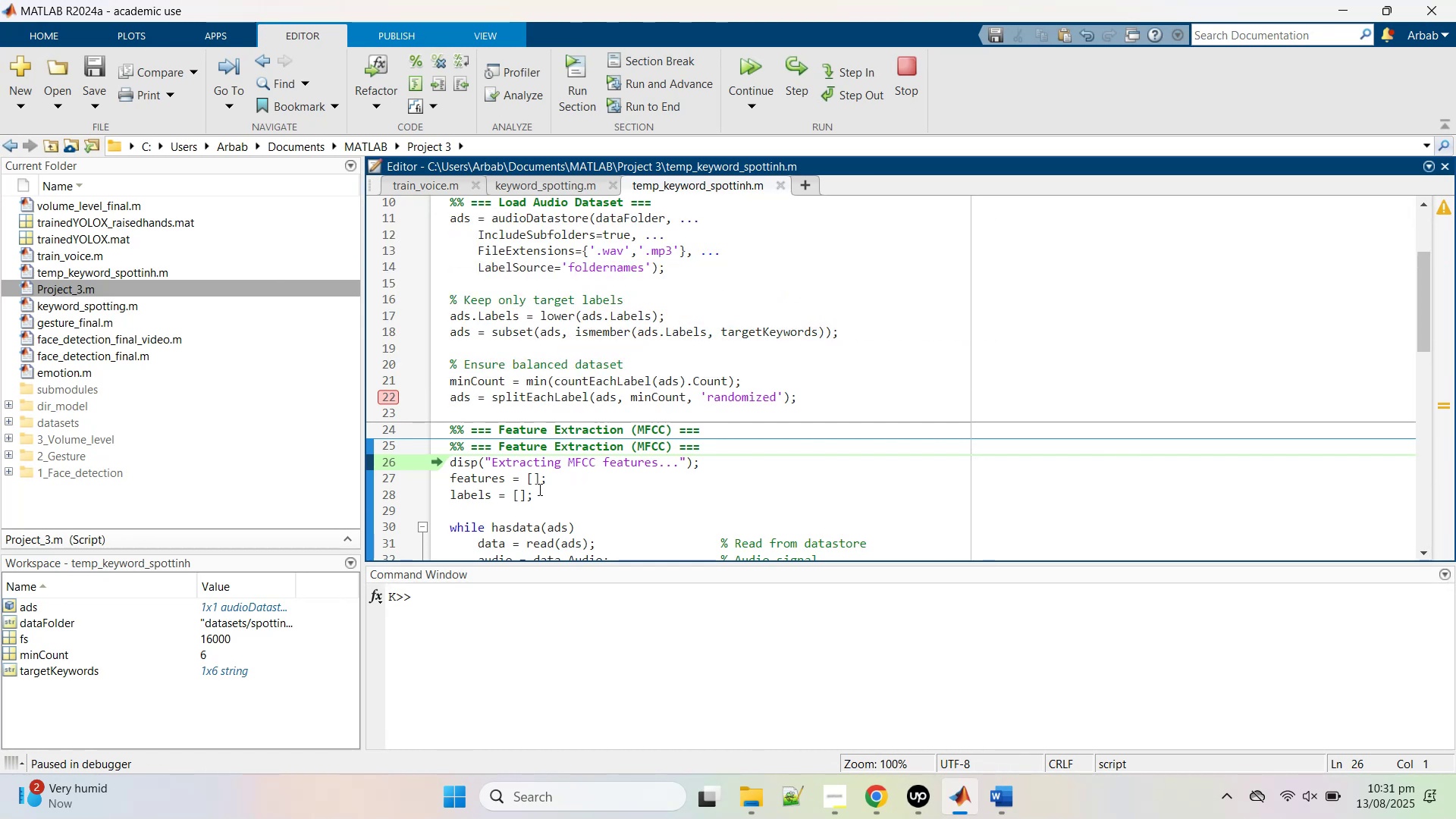 
left_click([789, 95])
 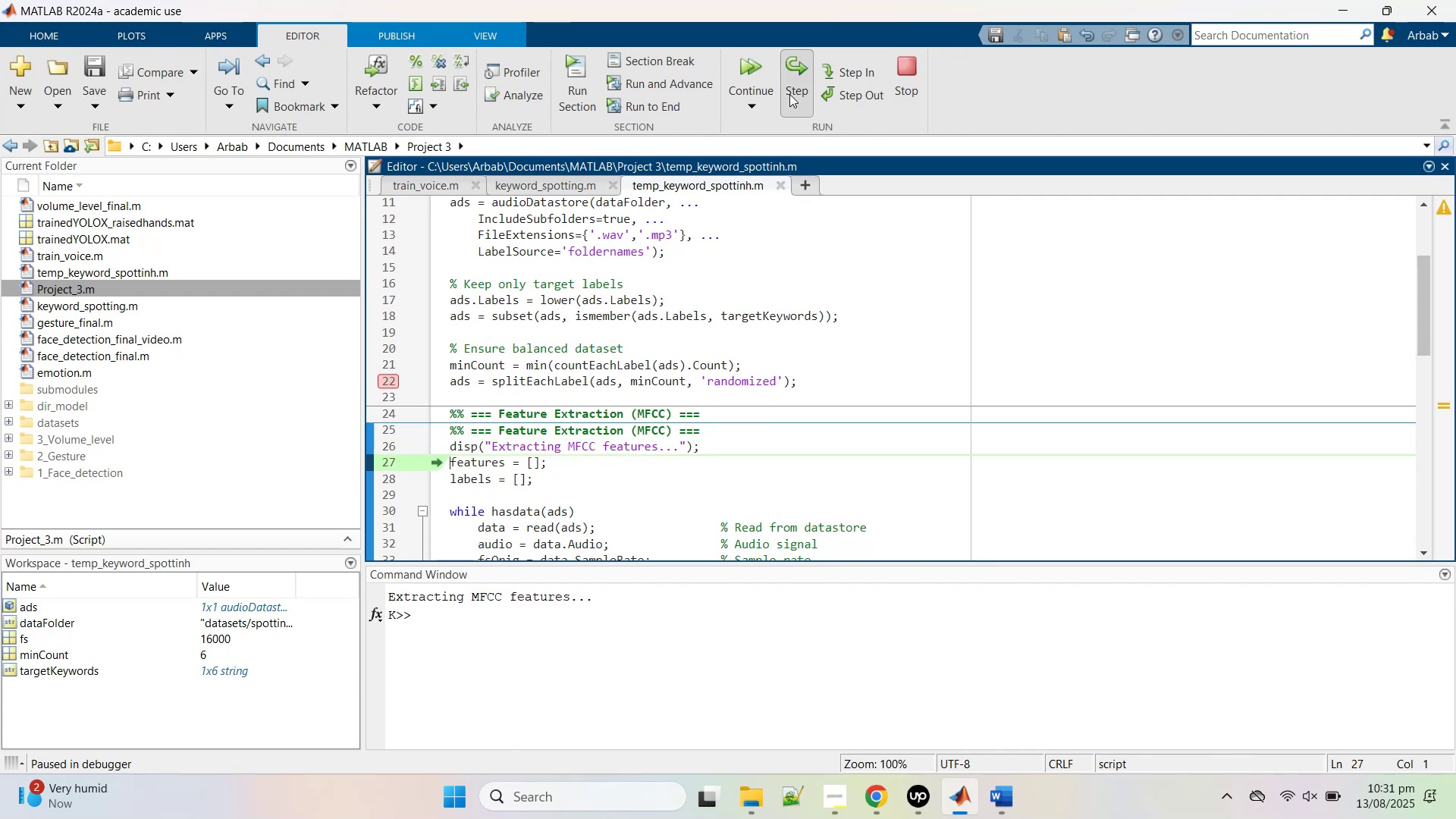 
left_click([789, 94])
 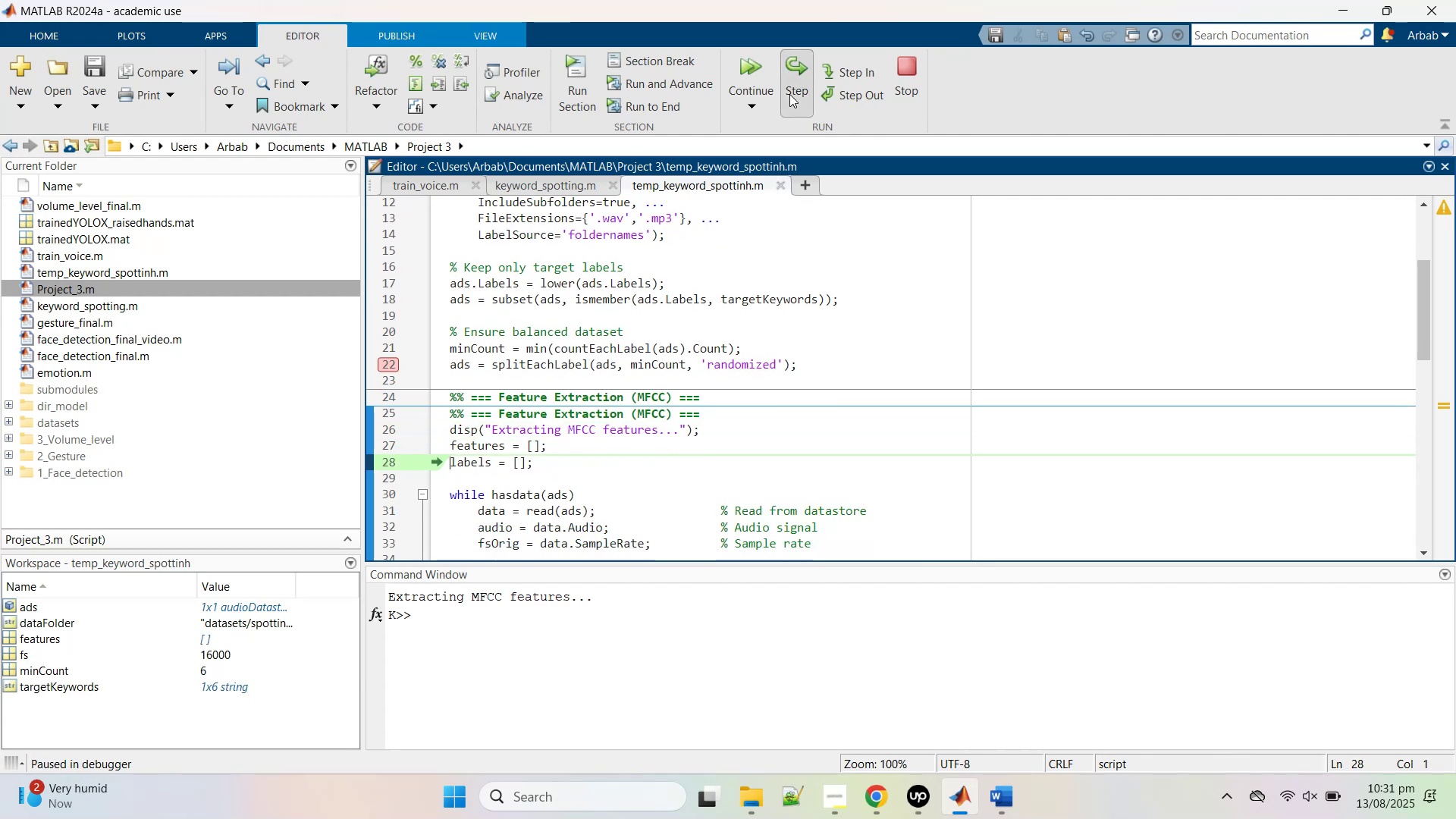 
left_click([789, 94])
 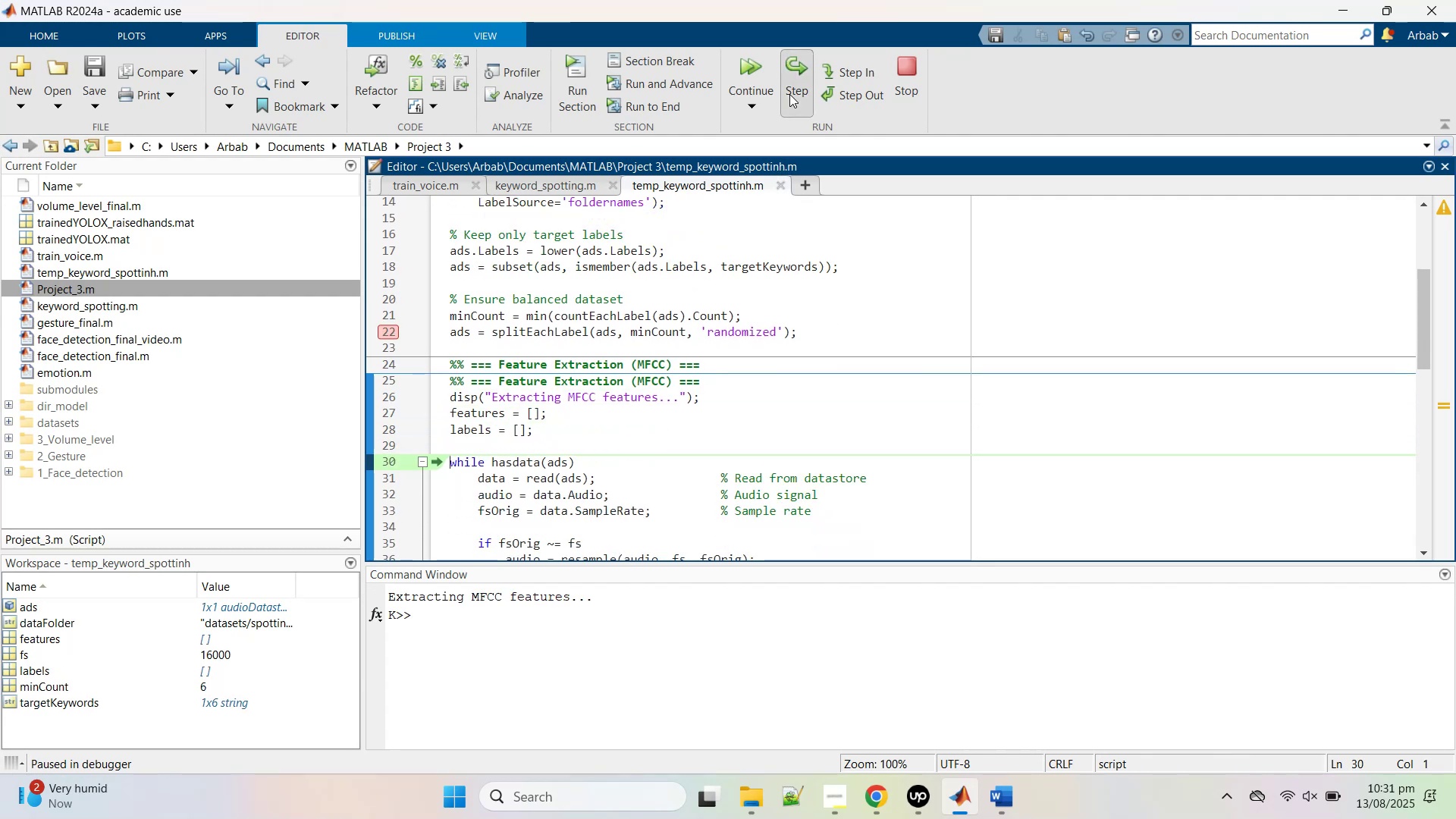 
left_click([789, 94])
 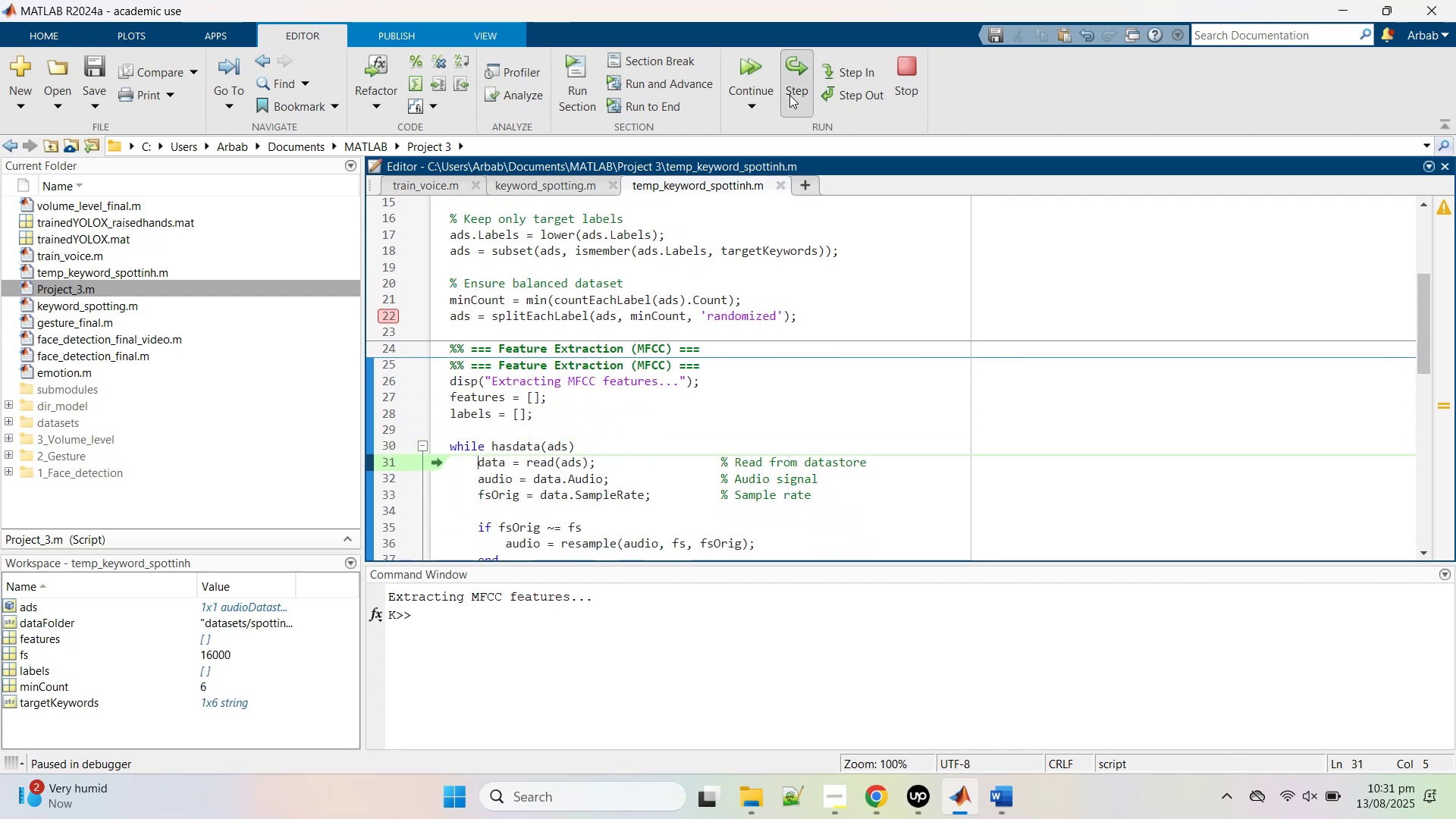 
left_click([789, 95])
 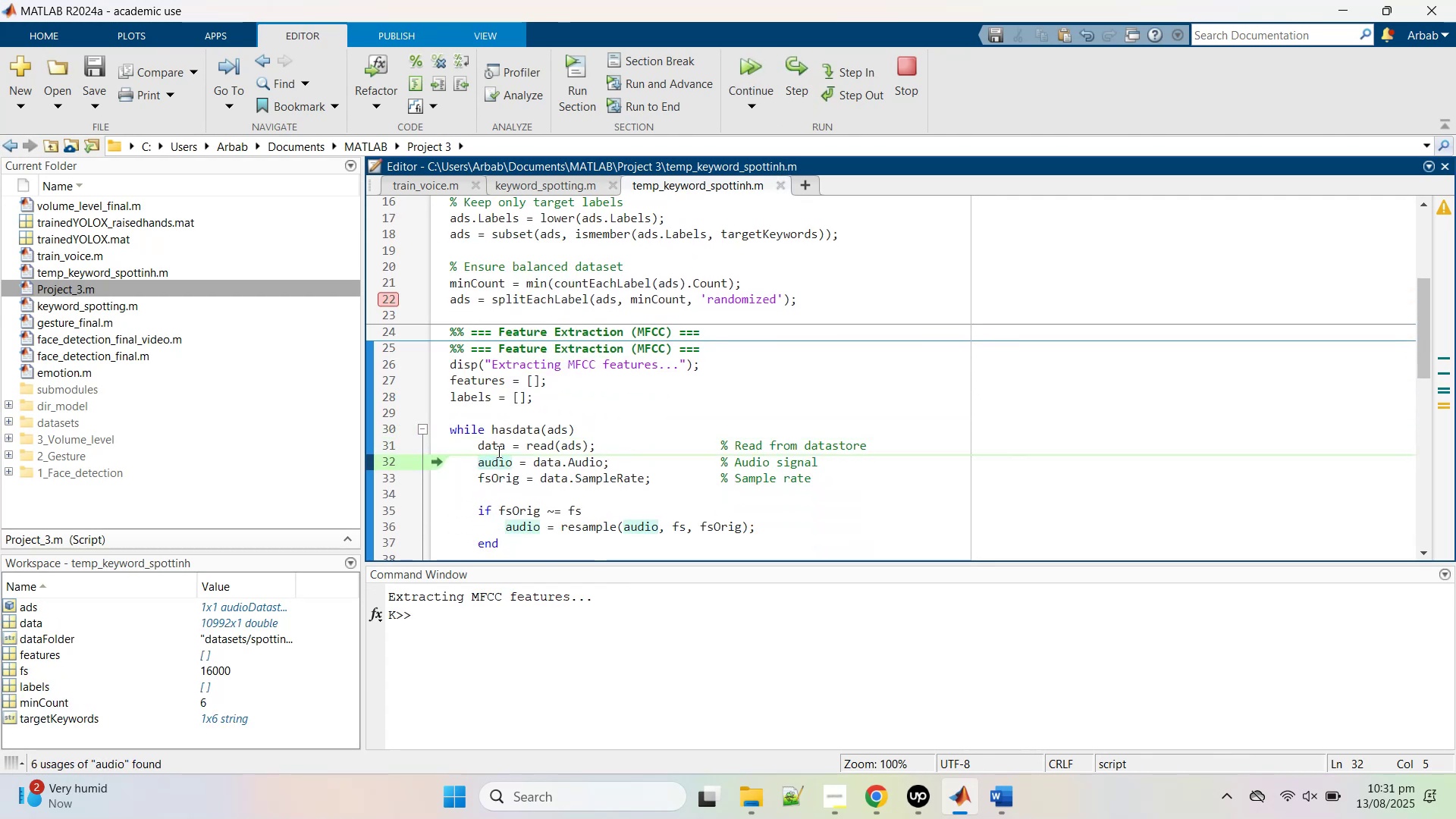 
wait(6.06)
 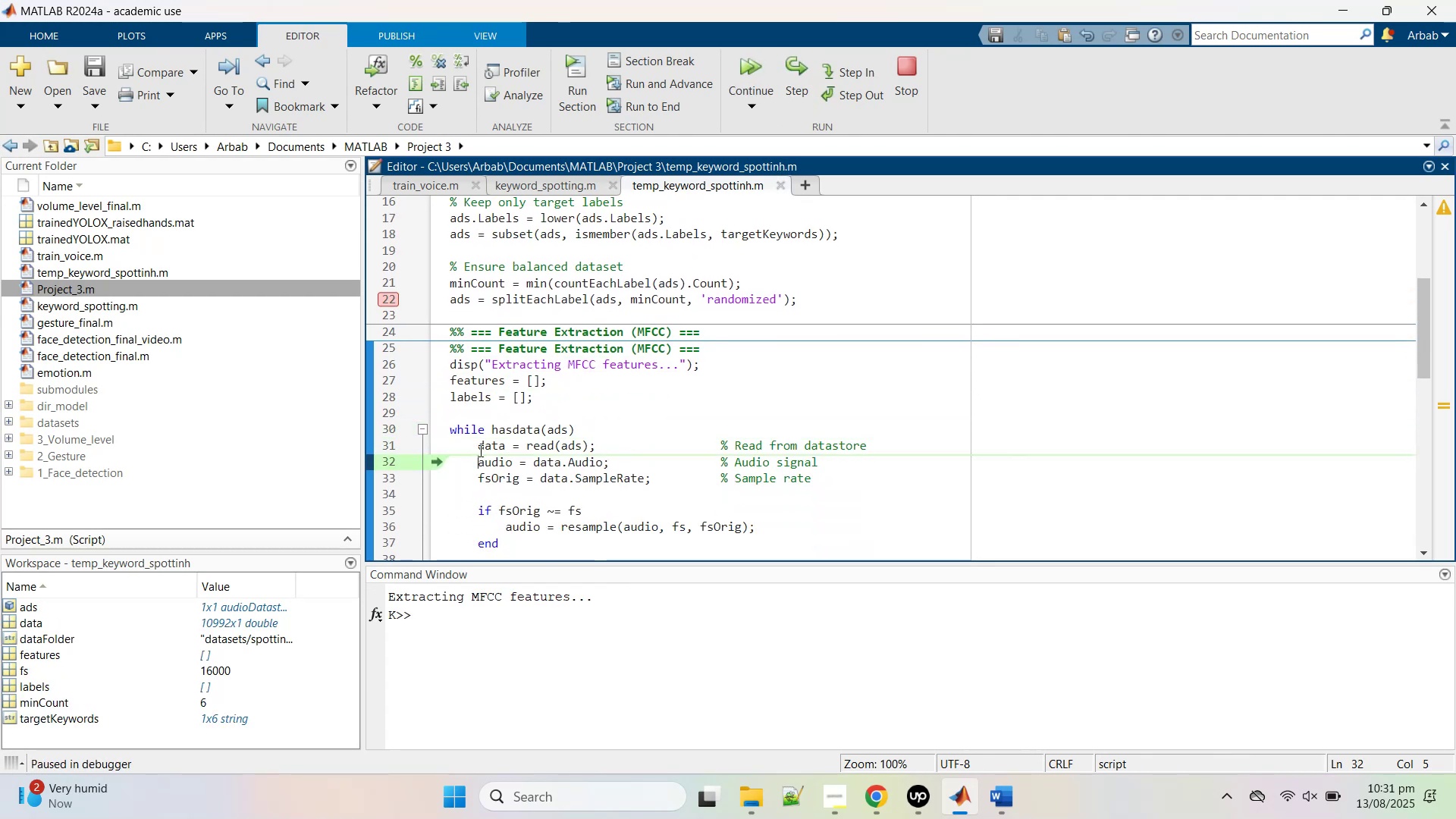 
scroll: coordinate [479, 347], scroll_direction: down, amount: 84.0
 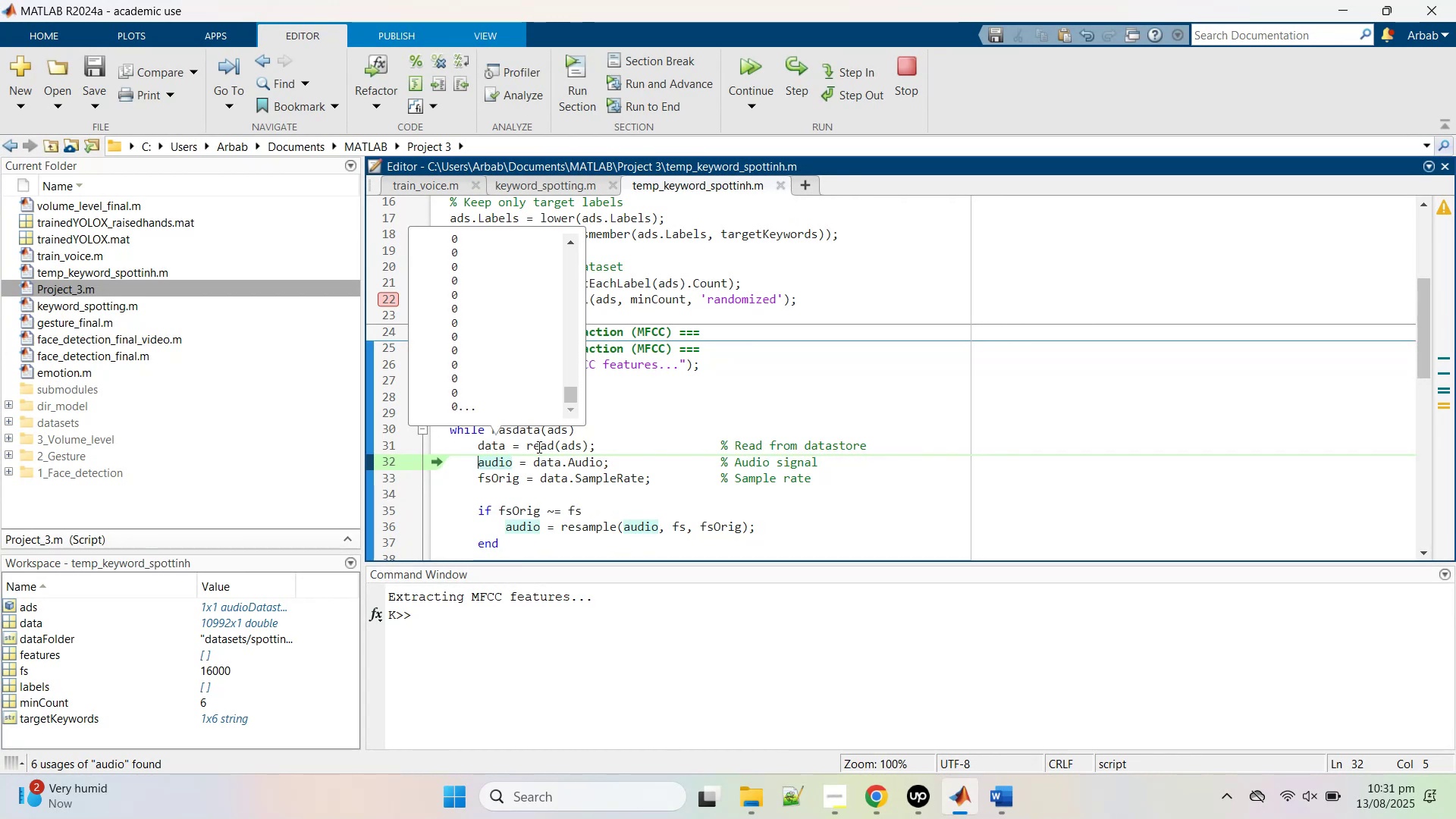 
left_click([549, 469])
 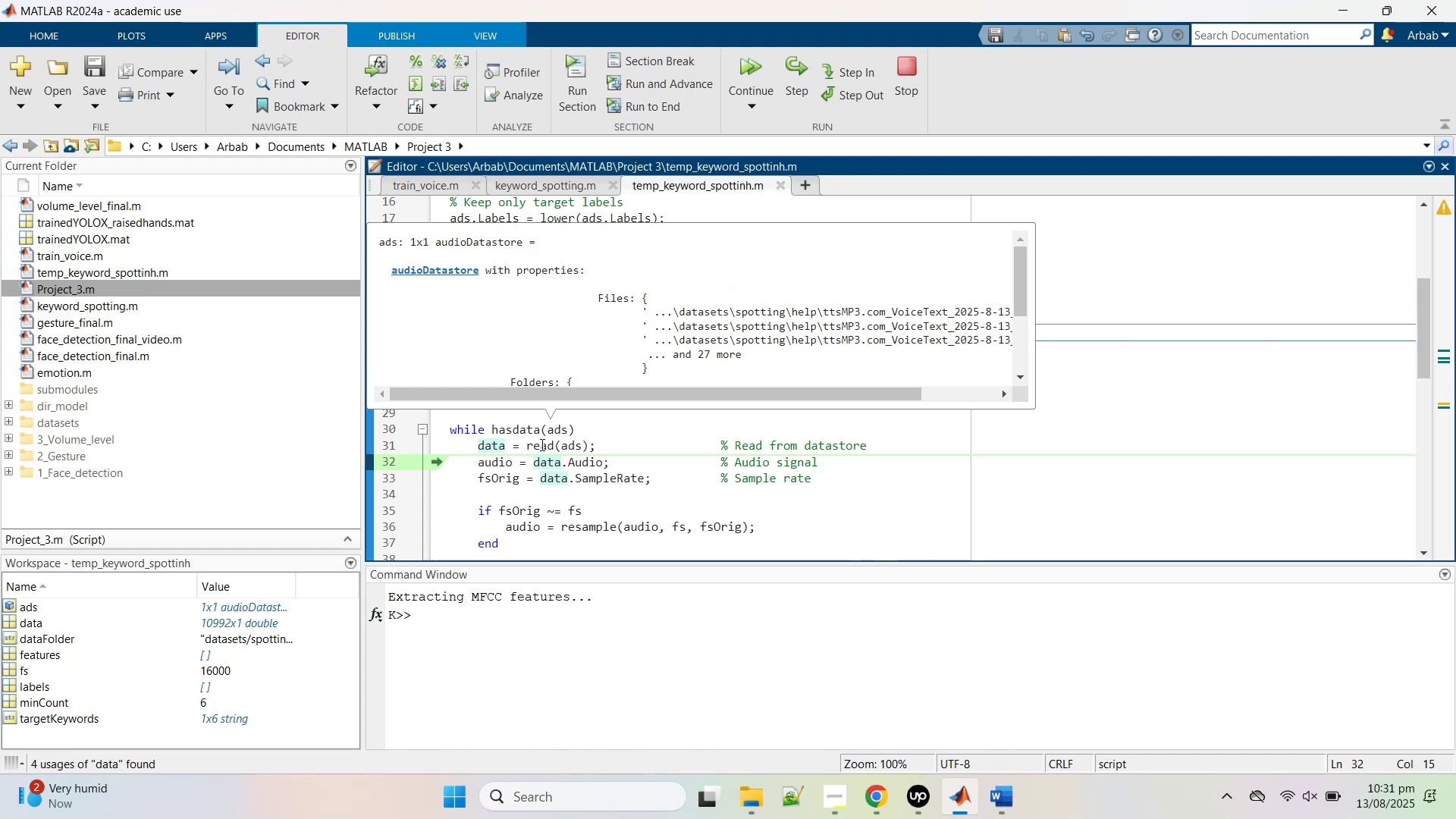 
wait(9.55)
 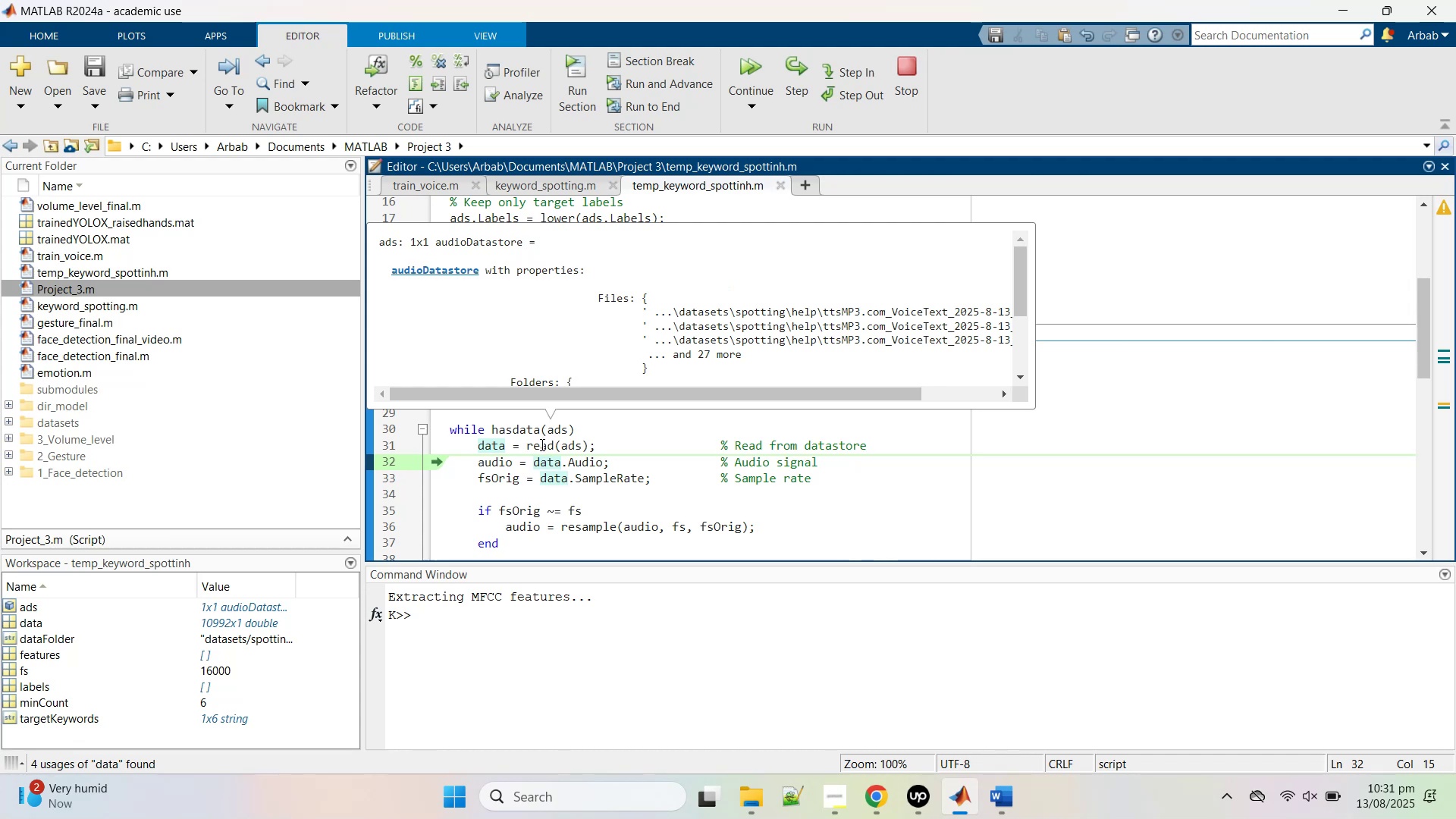 
mouse_move([583, 426])
 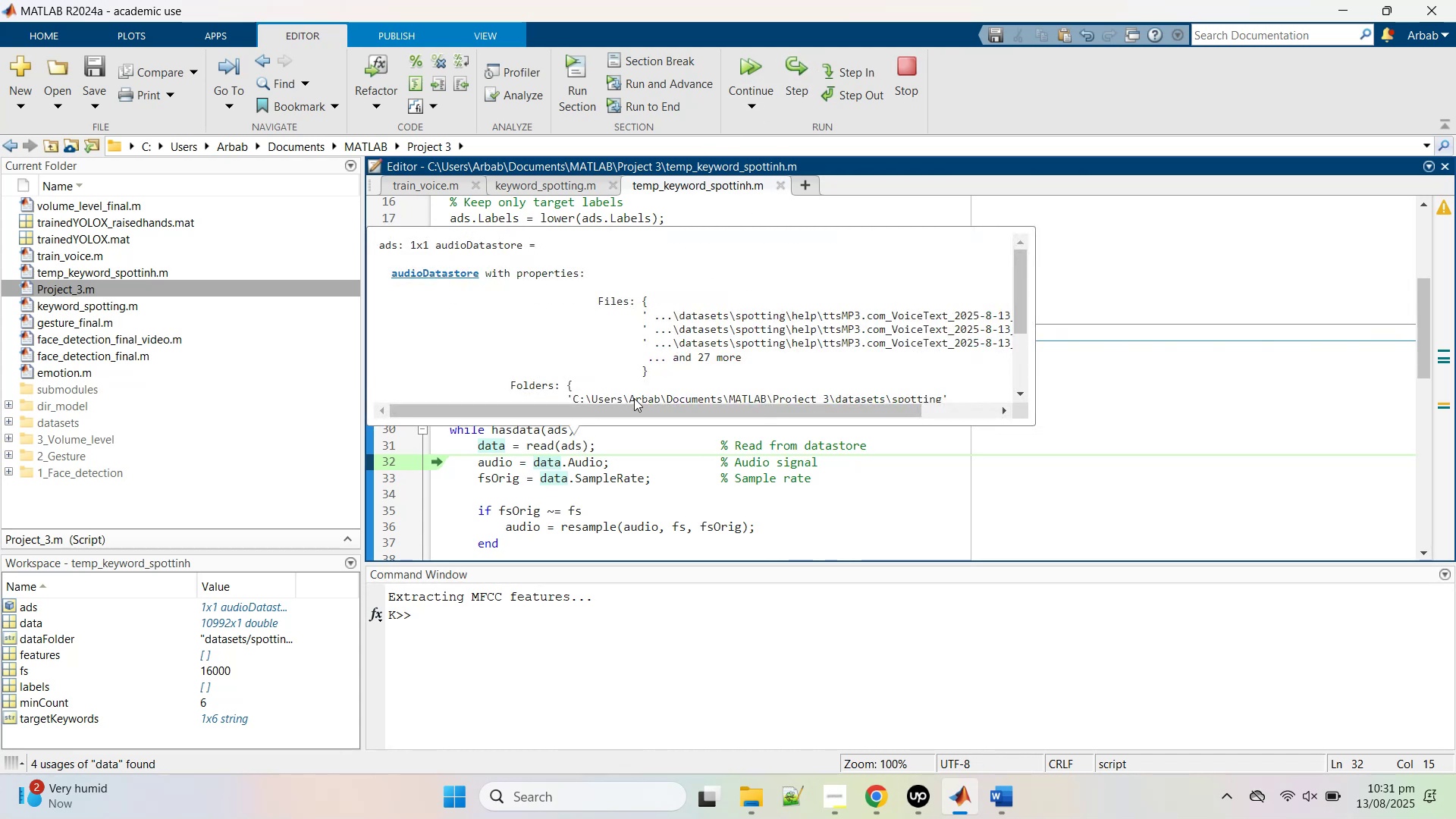 
left_click_drag(start_coordinate=[638, 411], to_coordinate=[732, 408])
 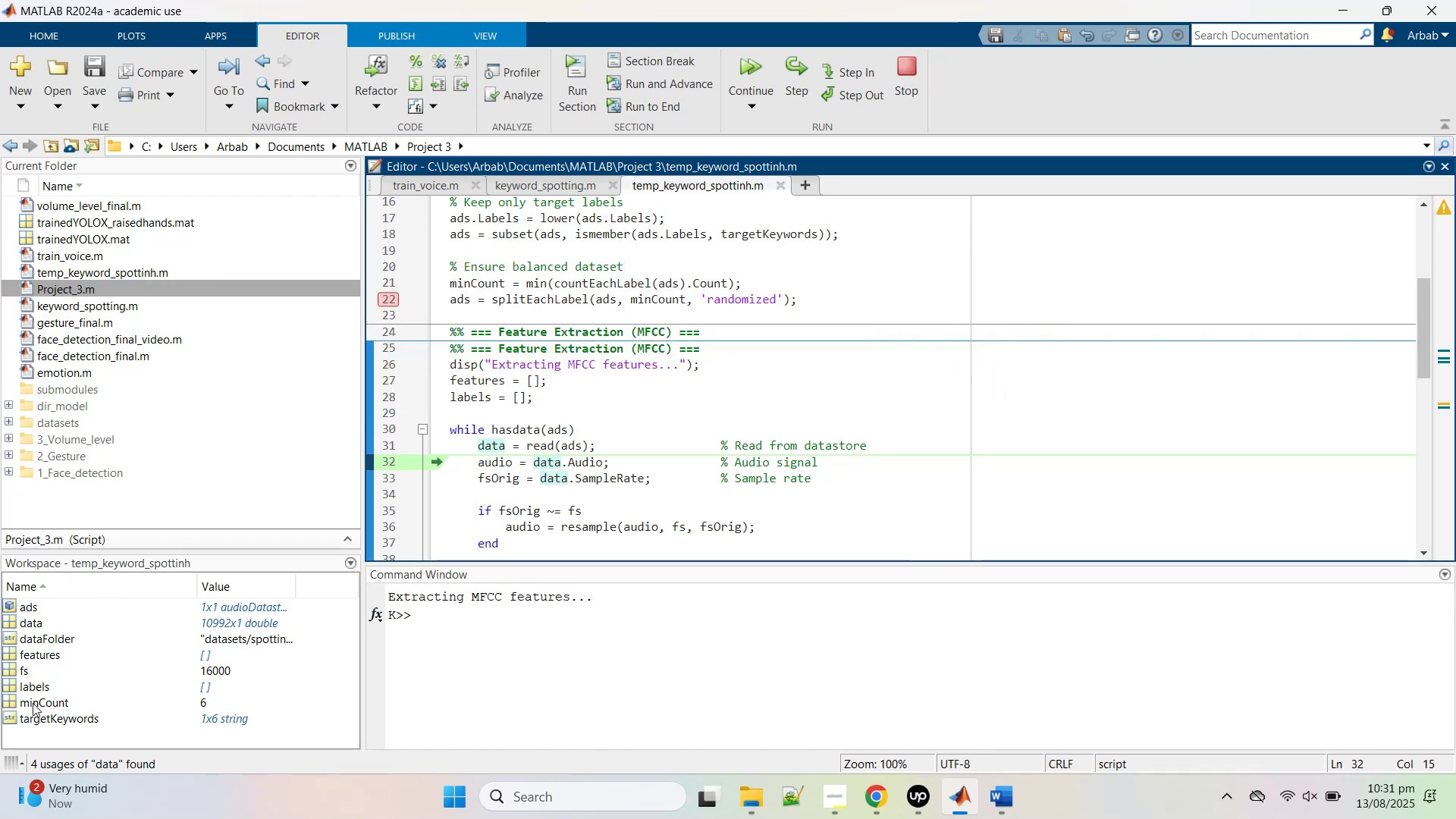 
left_click([36, 695])
 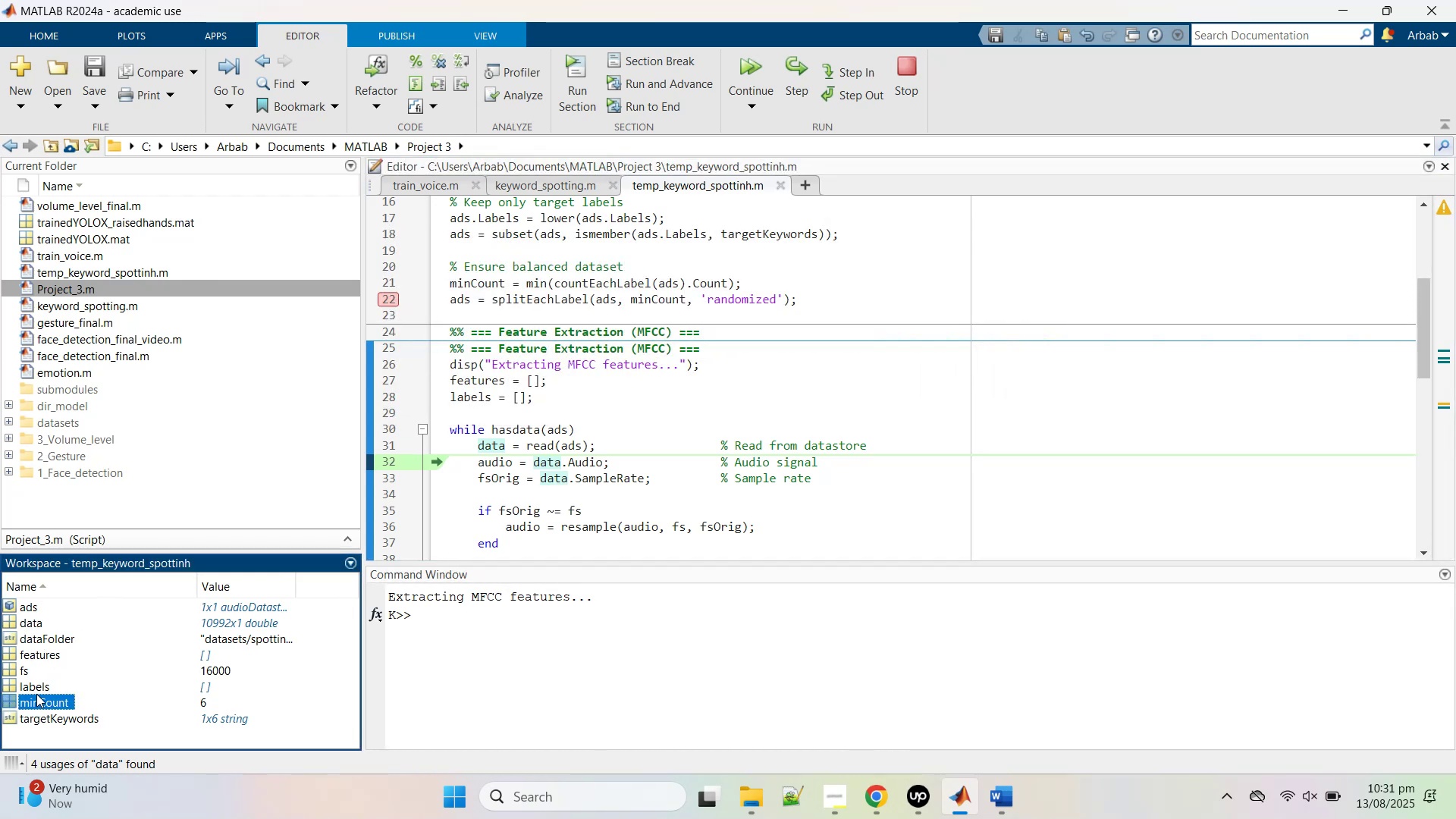 
mouse_move([43, 673])
 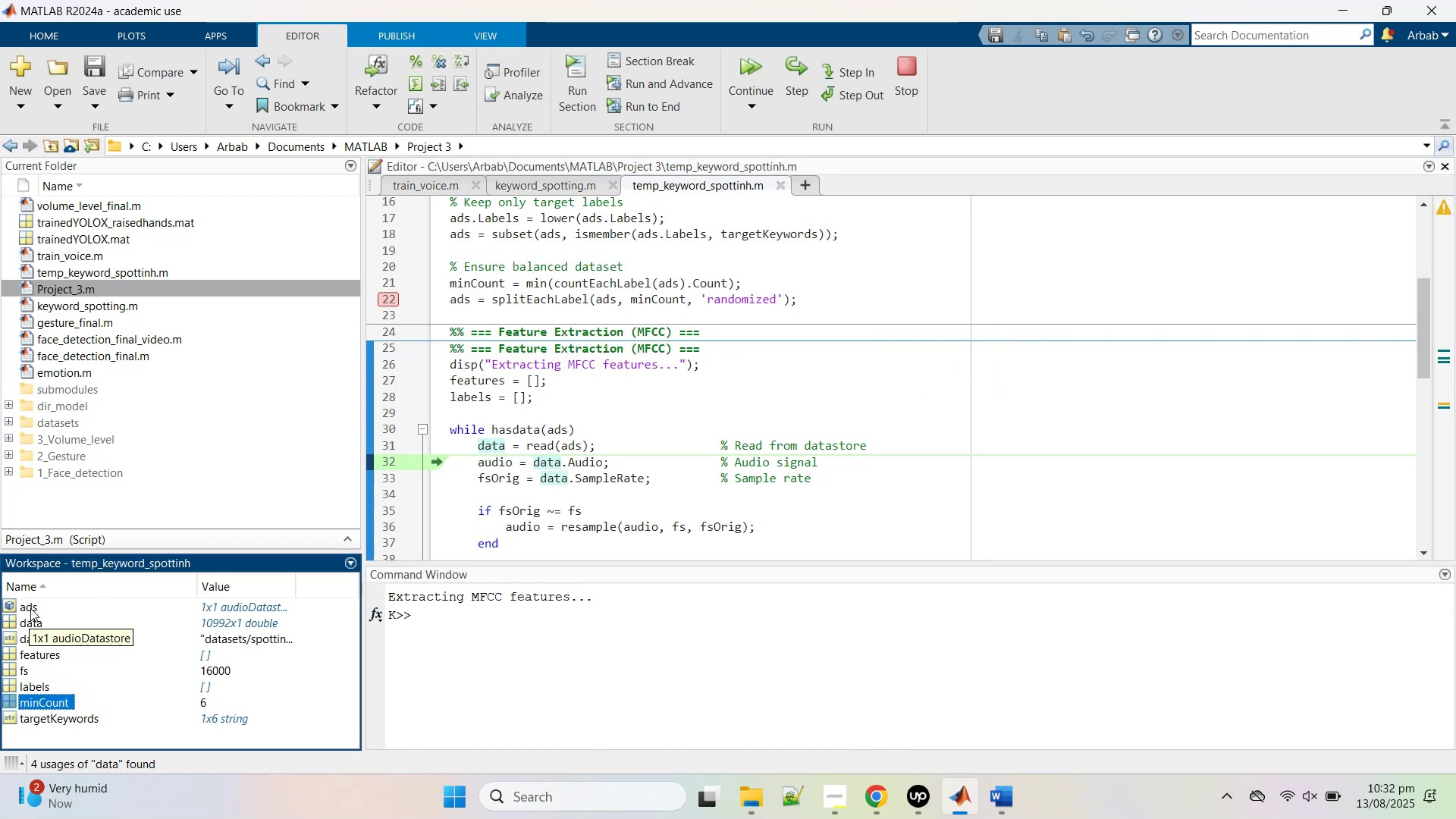 
double_click([30, 607])
 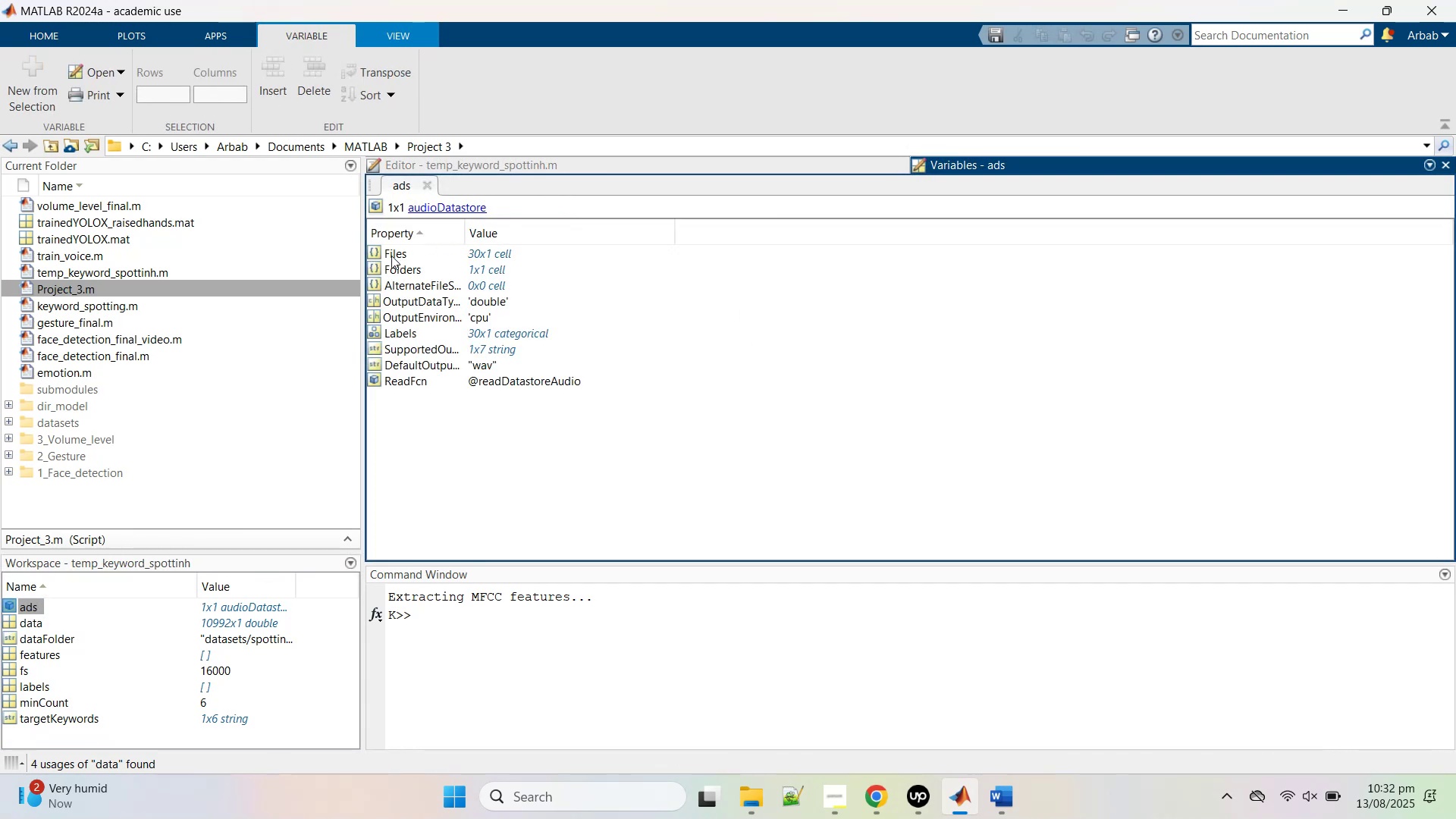 
double_click([390, 256])
 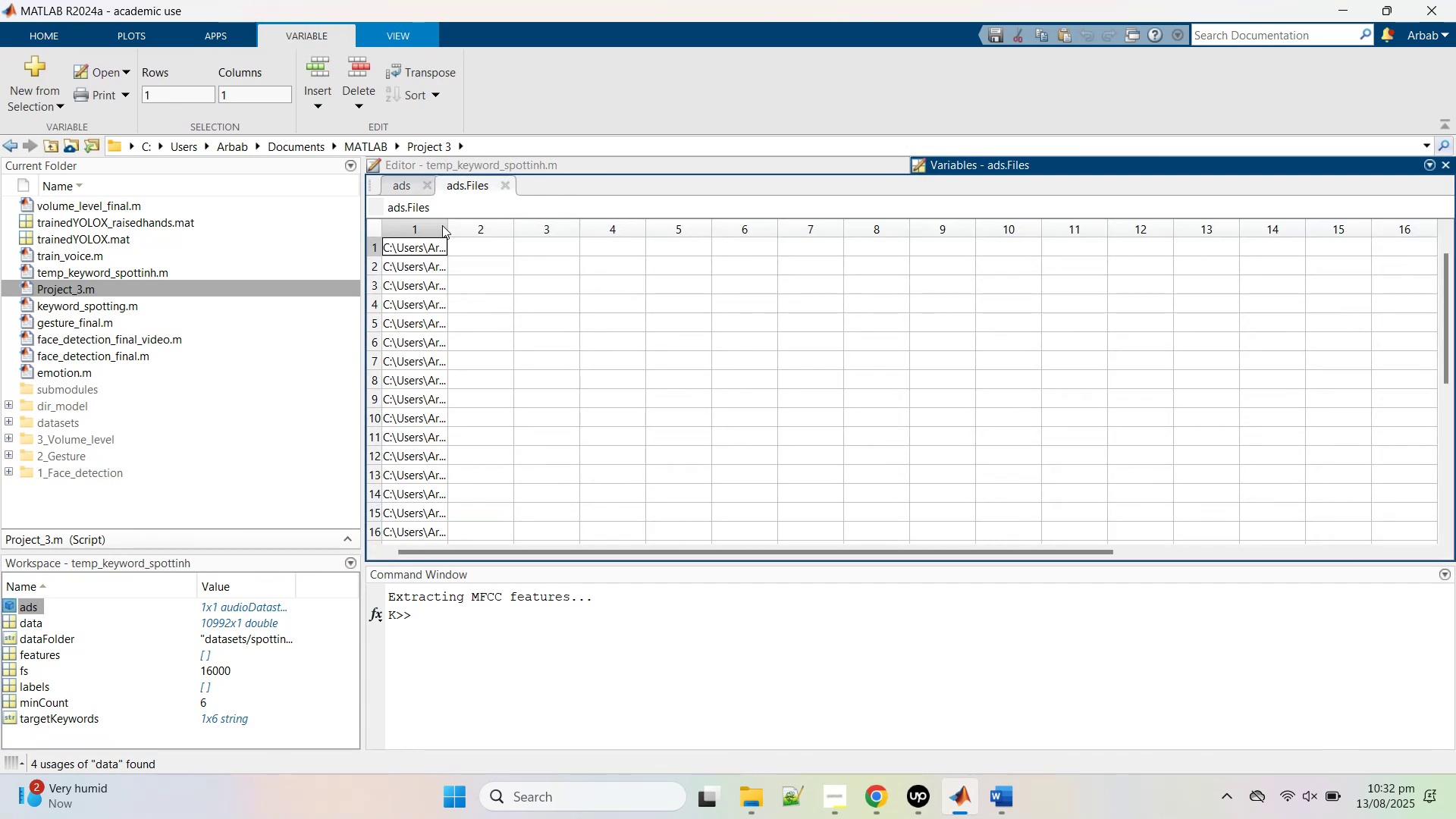 
left_click_drag(start_coordinate=[450, 228], to_coordinate=[714, 249])
 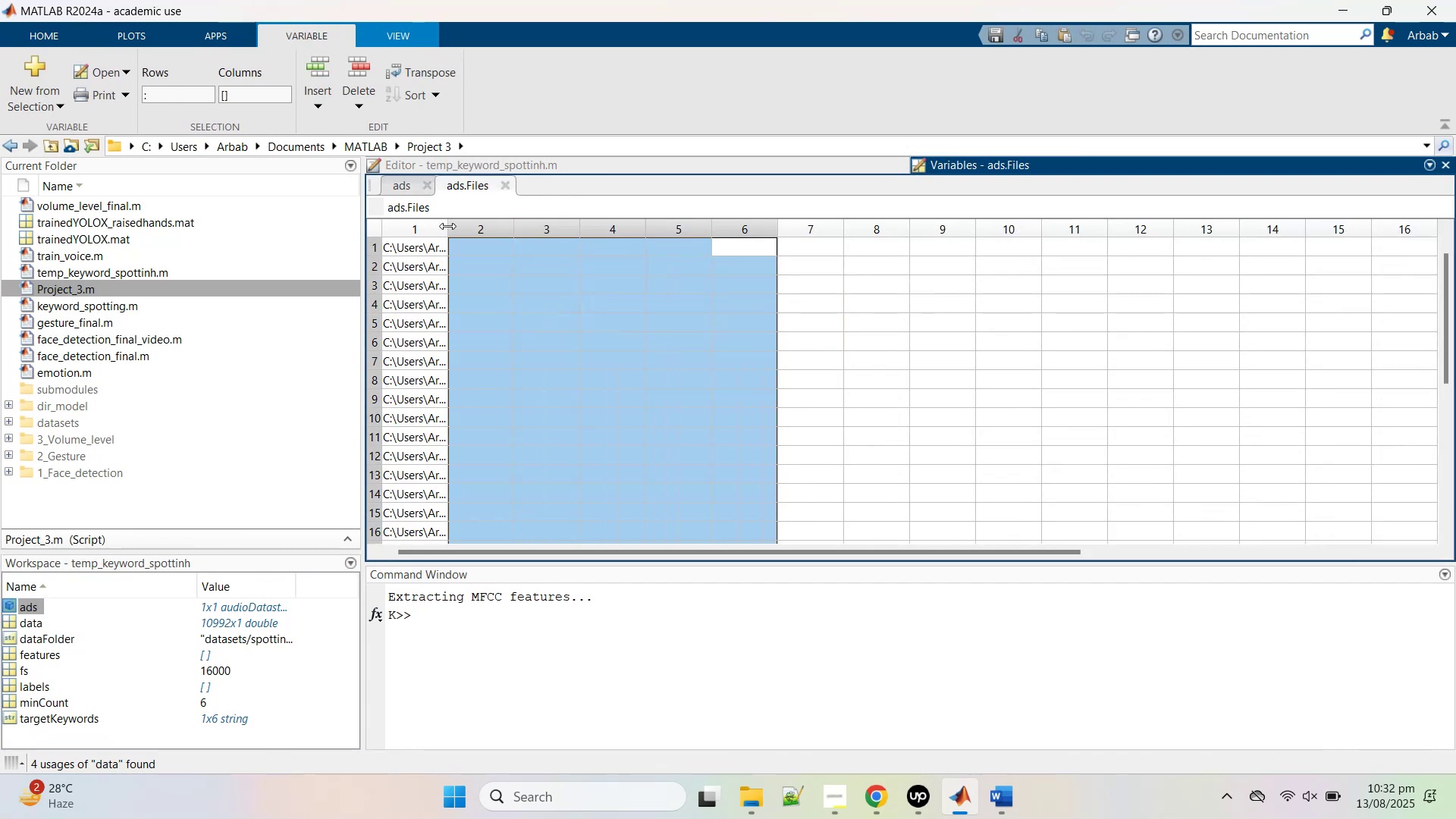 
left_click_drag(start_coordinate=[449, 226], to_coordinate=[899, 256])
 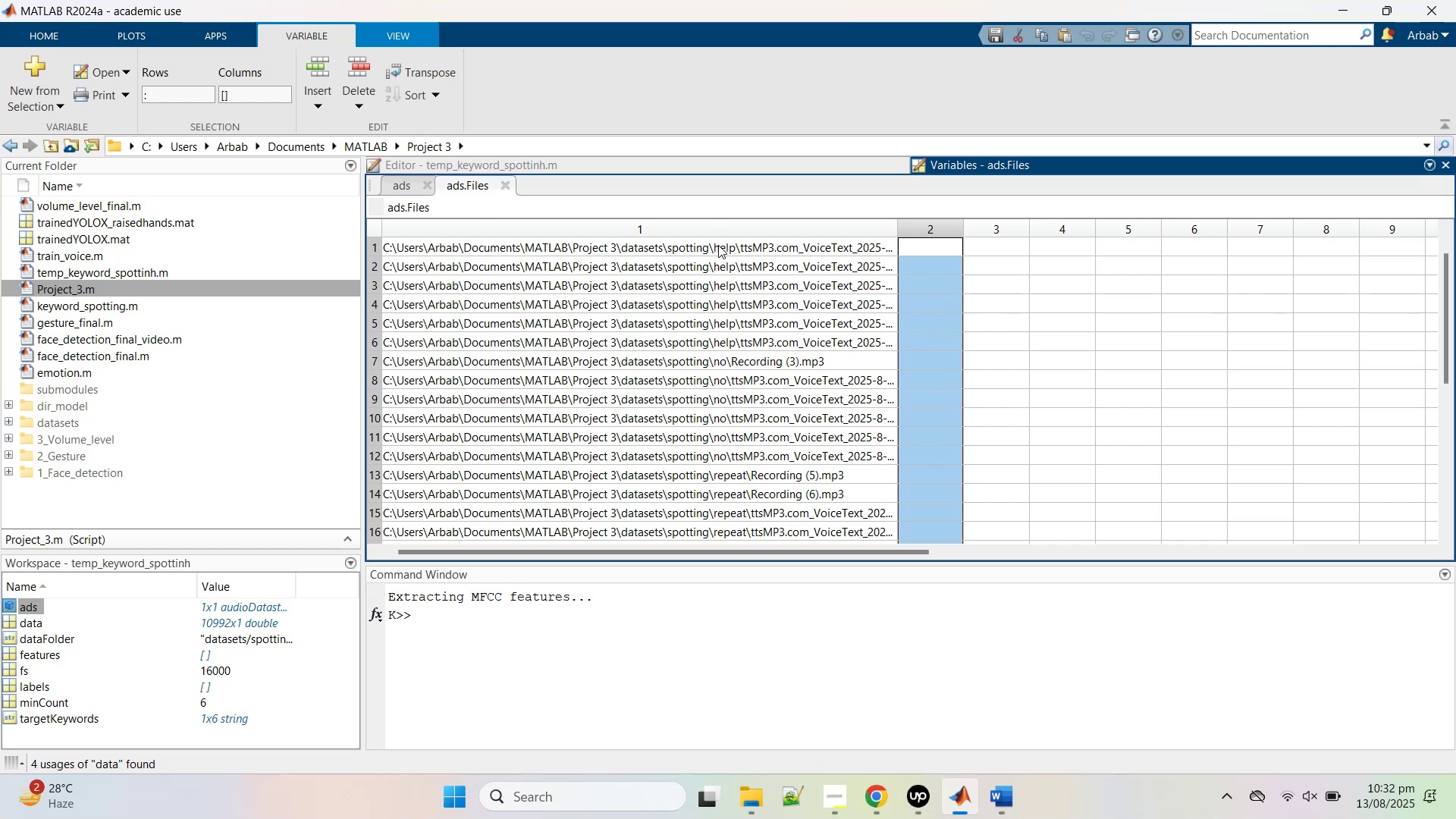 
left_click([717, 245])
 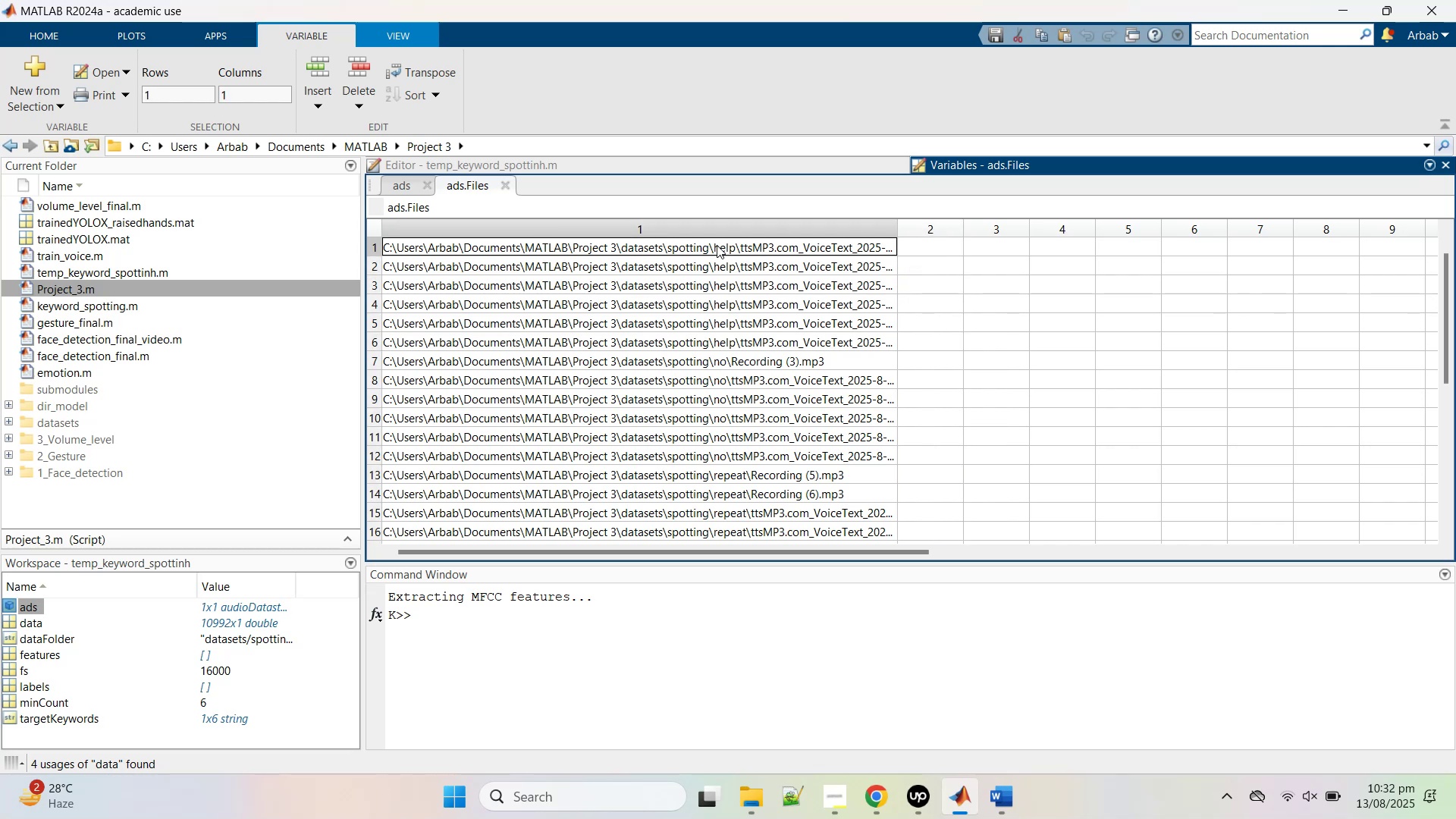 
left_click([717, 245])
 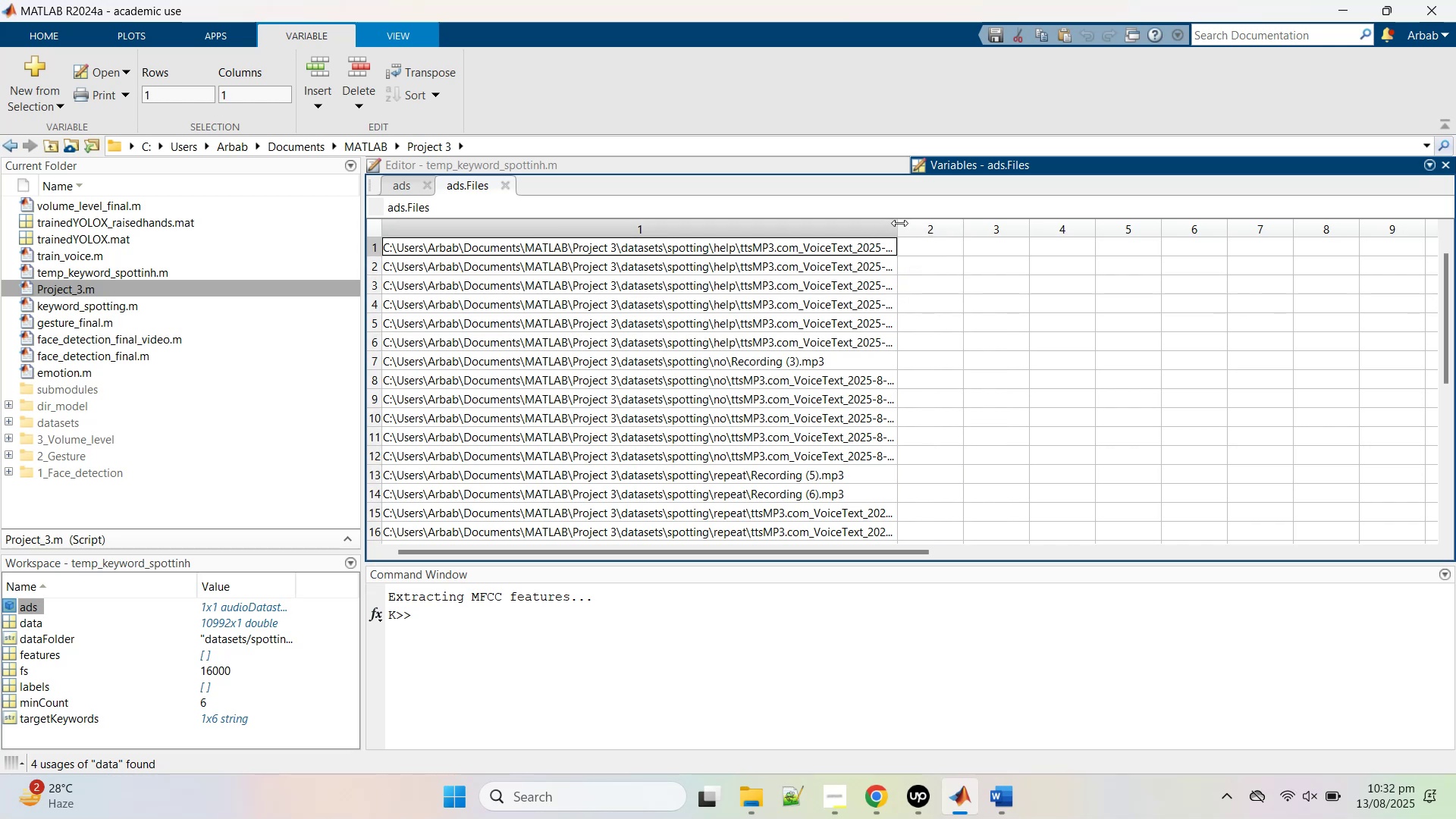 
left_click_drag(start_coordinate=[899, 223], to_coordinate=[1111, 246])
 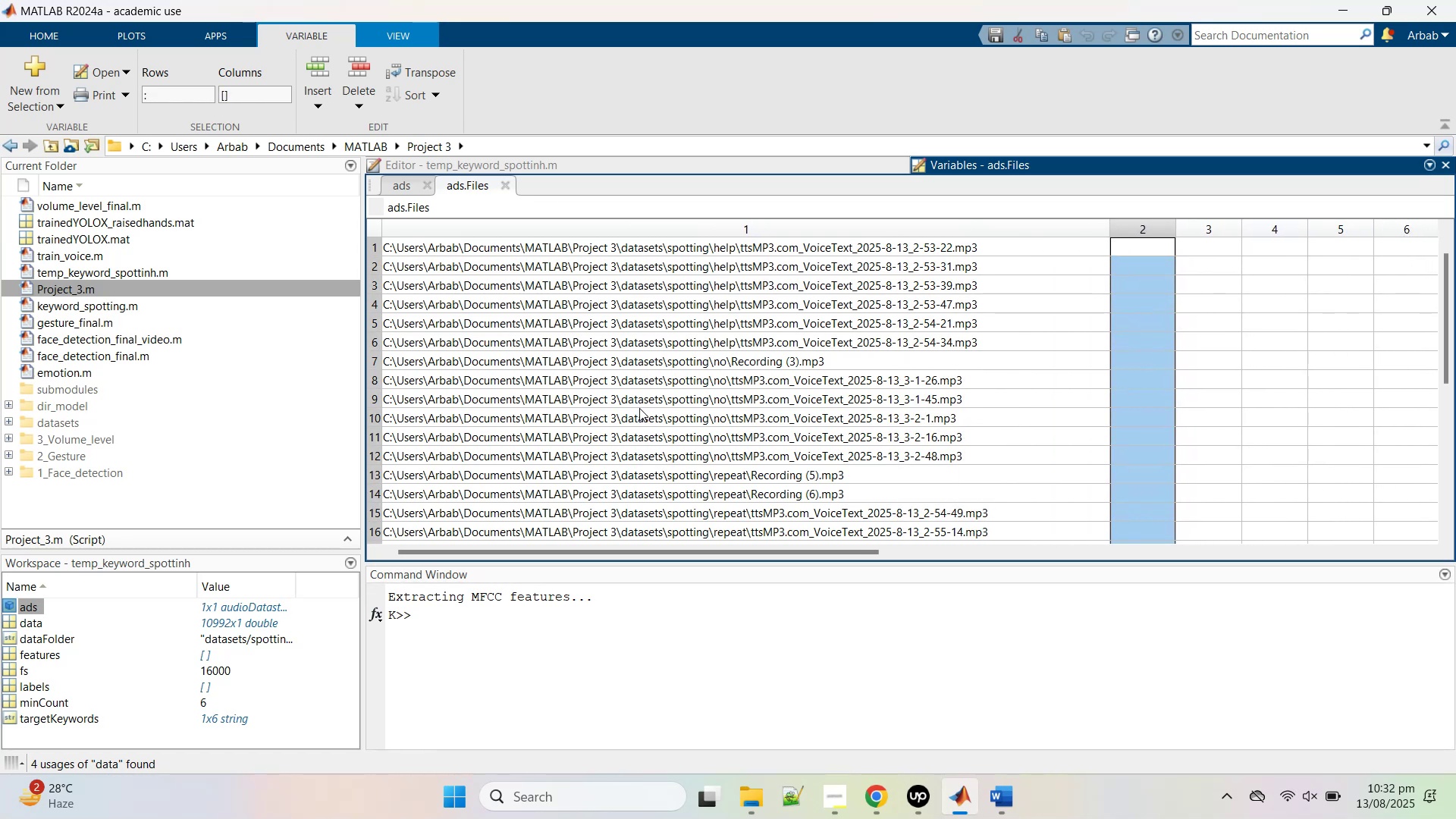 
wait(11.02)
 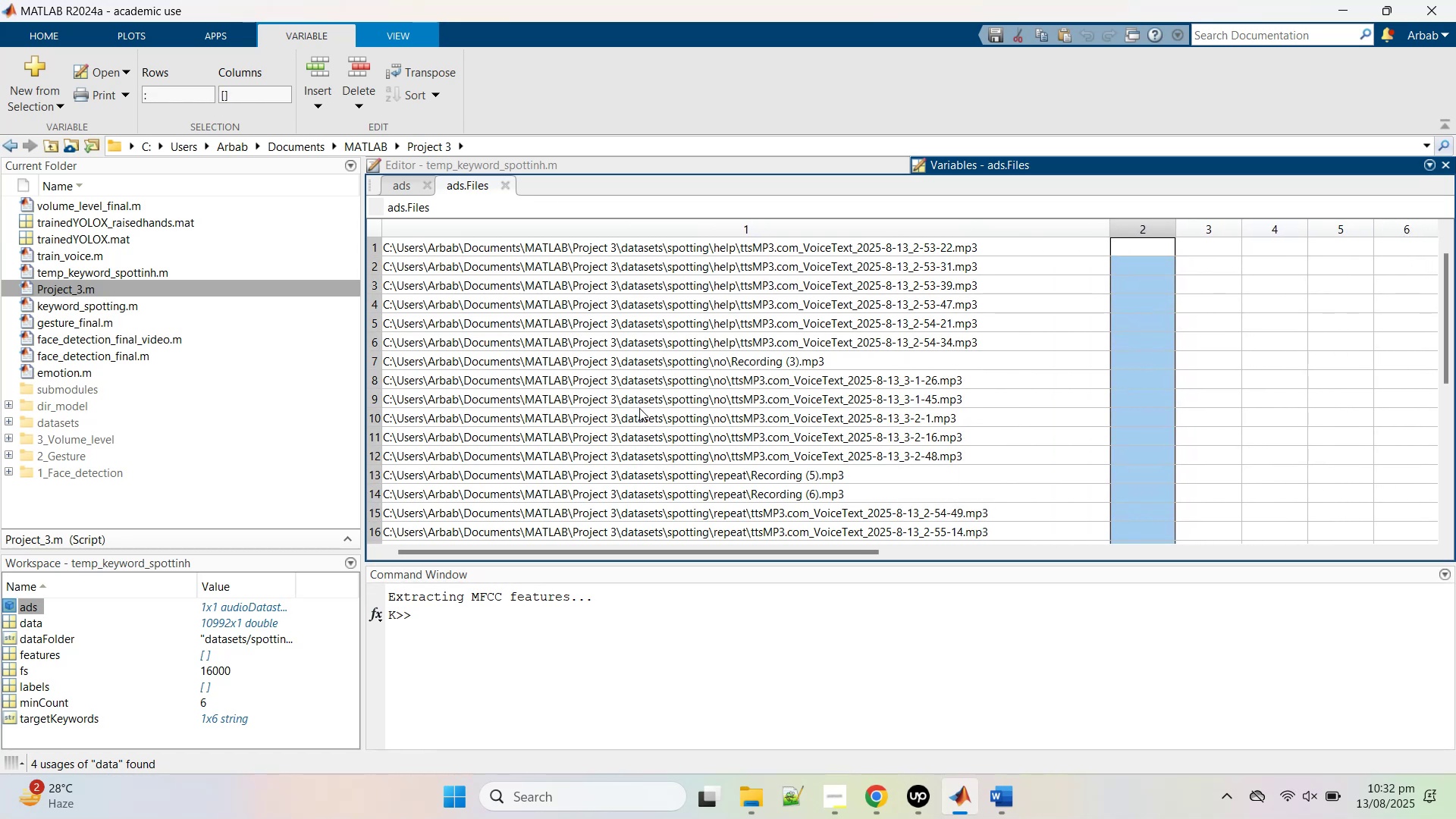 
left_click([759, 359])
 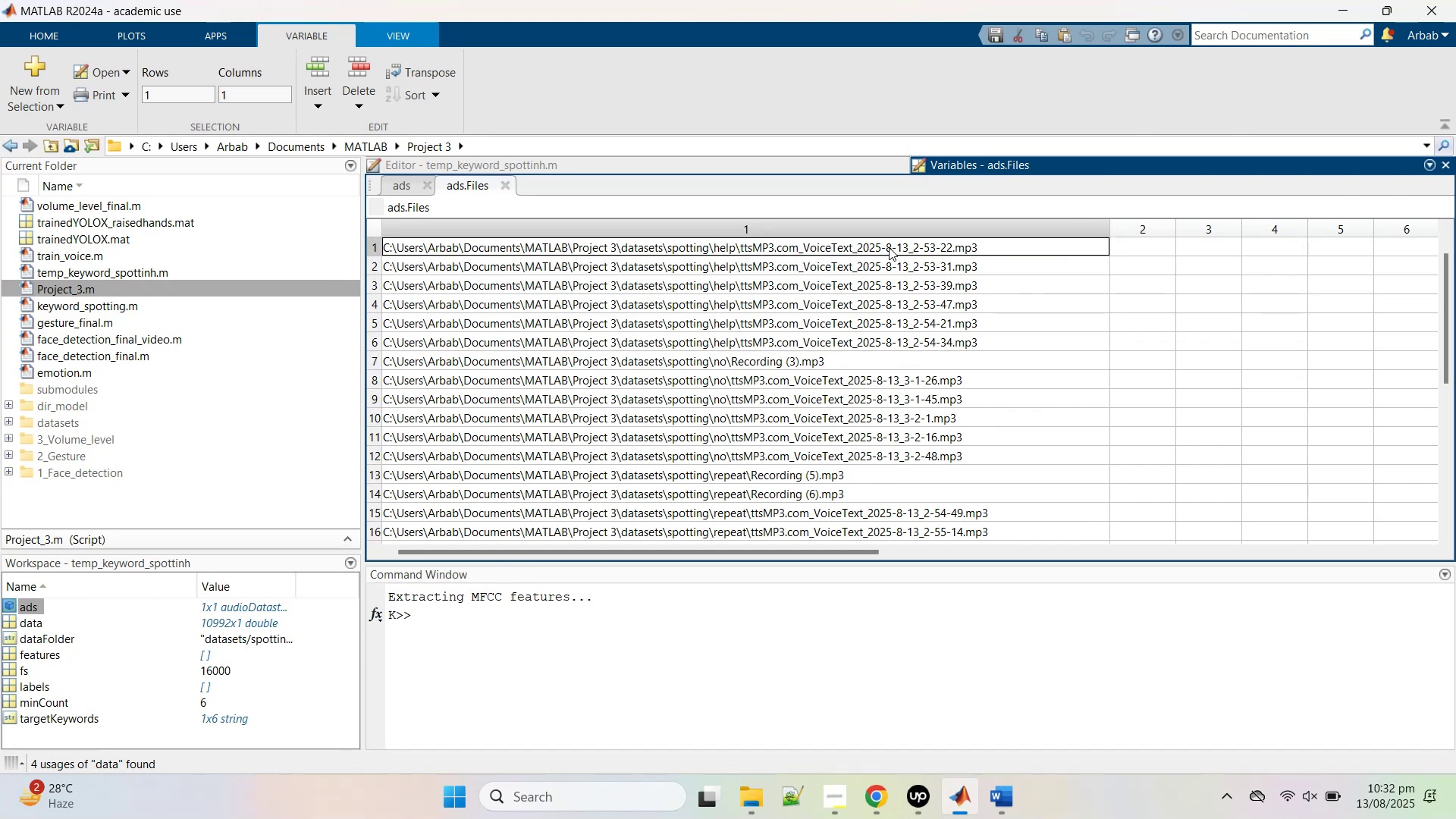 
scroll: coordinate [833, 292], scroll_direction: up, amount: 4.0
 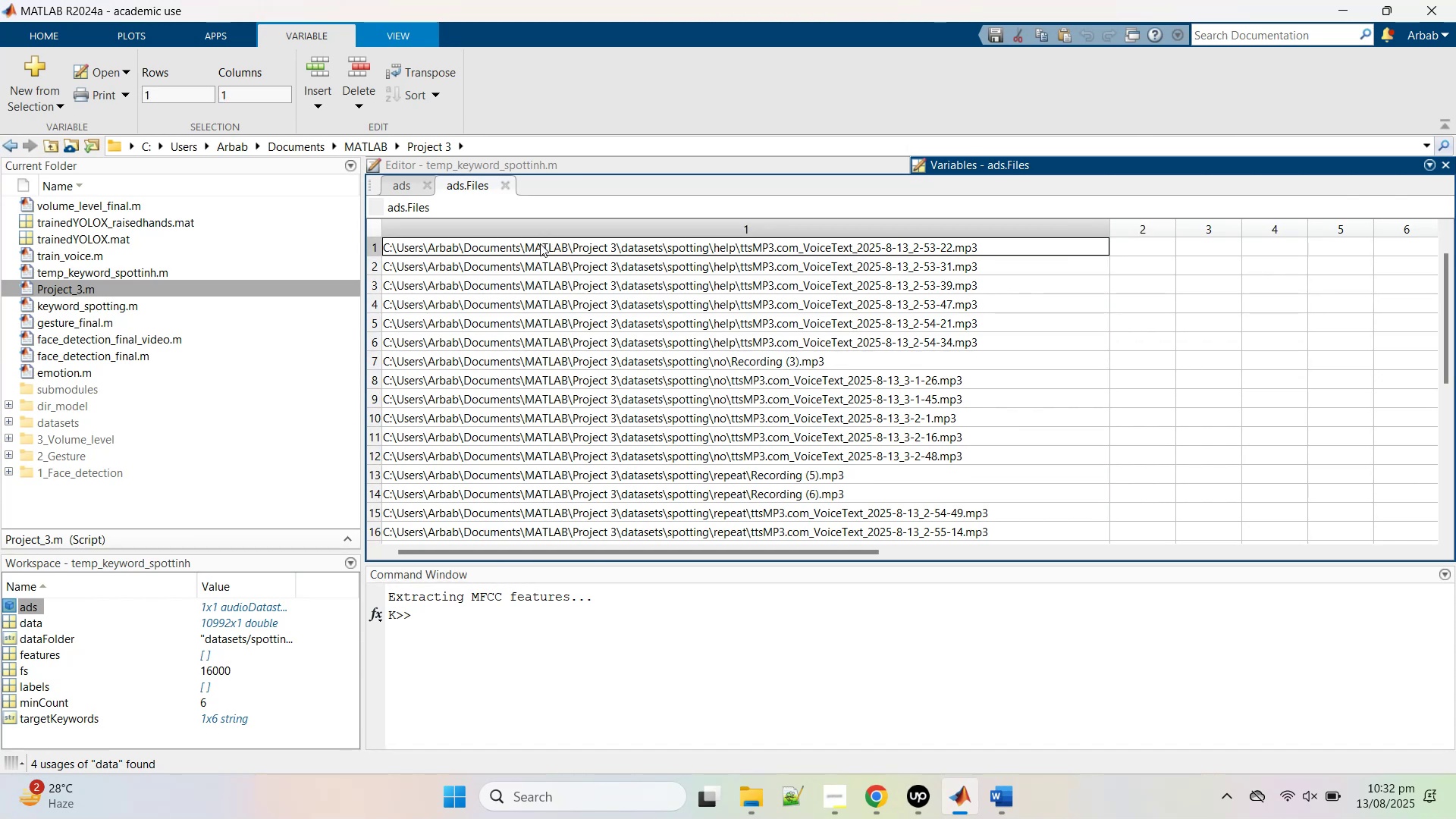 
double_click([540, 244])
 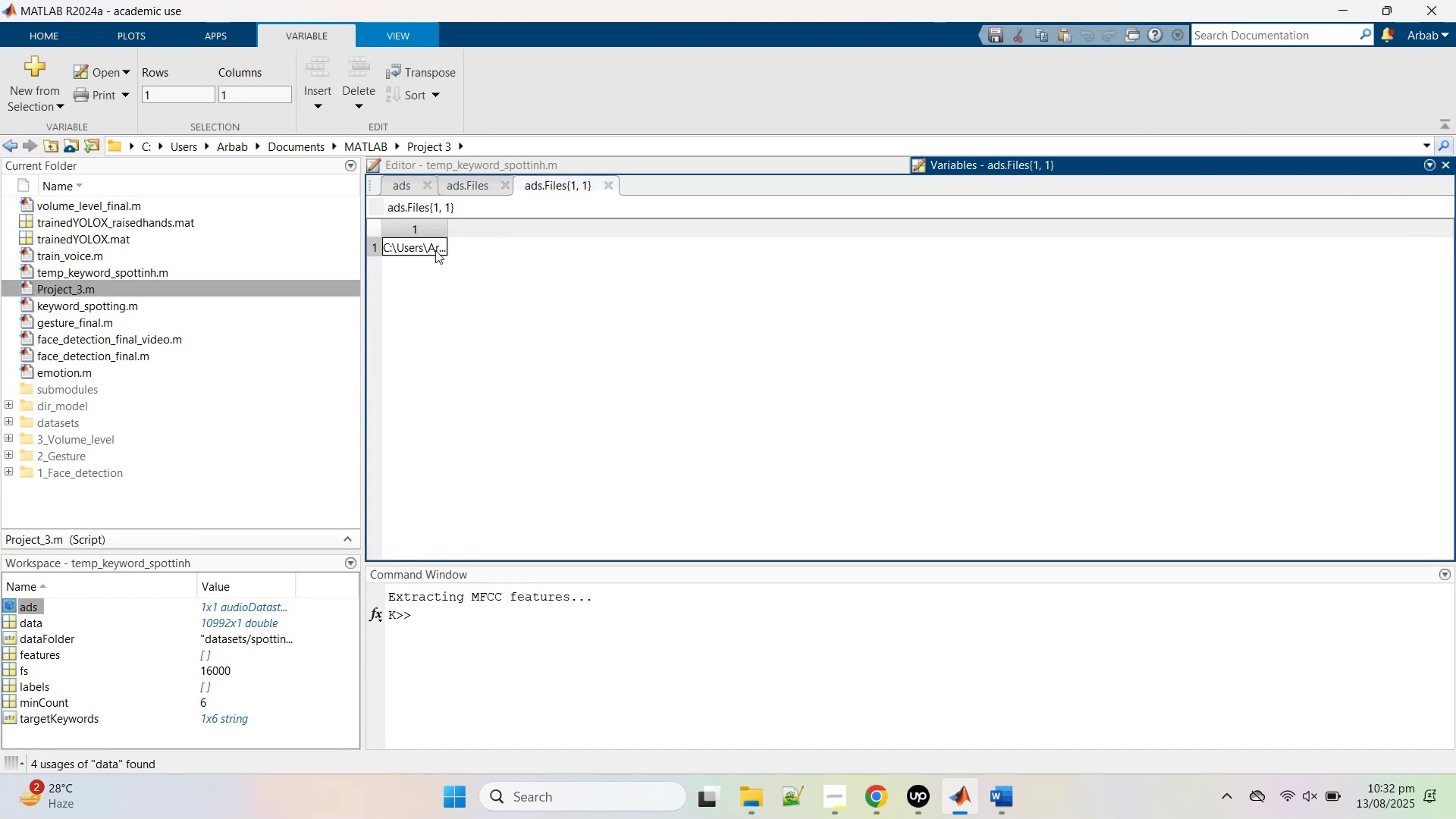 
double_click([435, 250])
 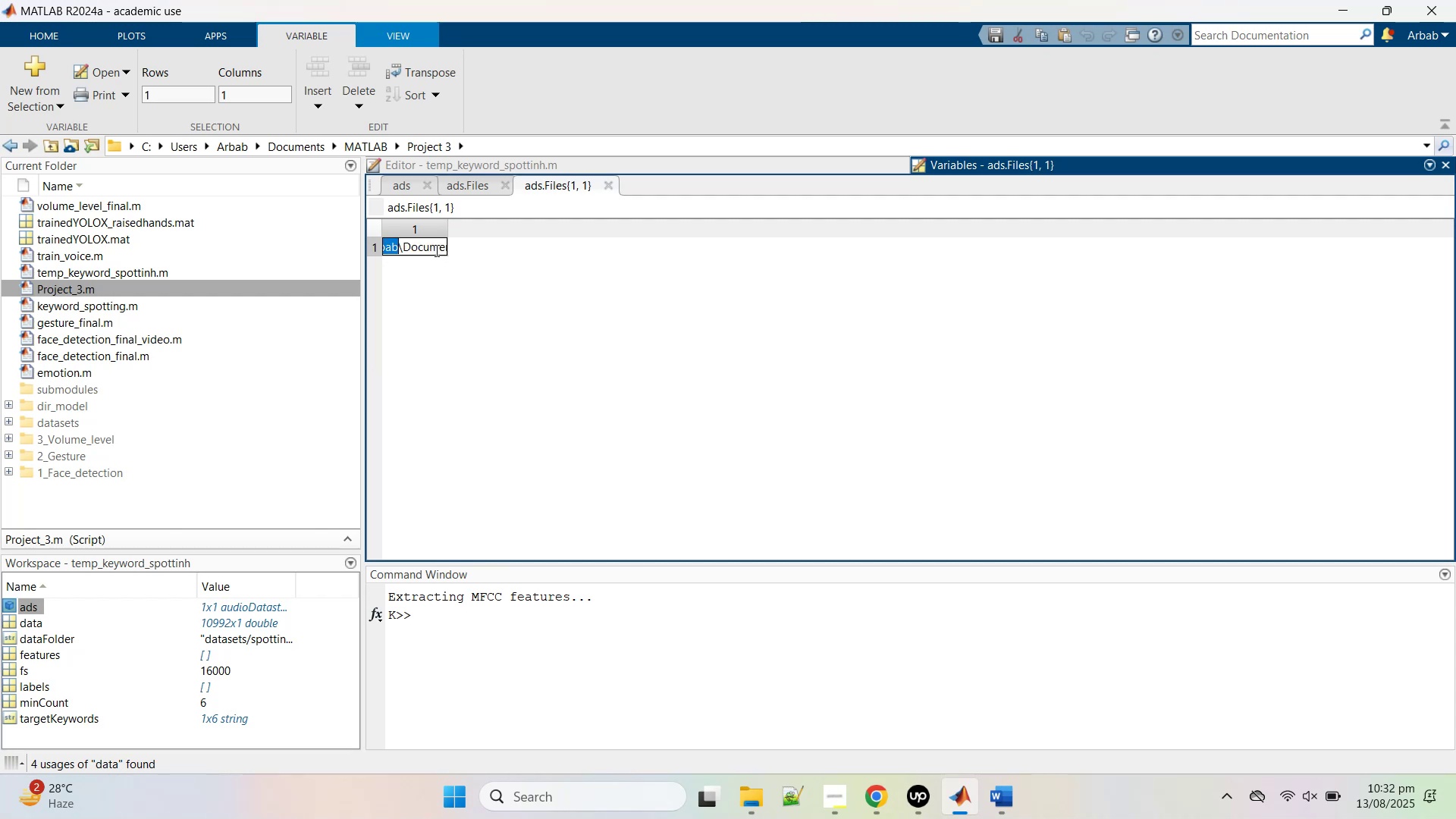 
triple_click([435, 250])
 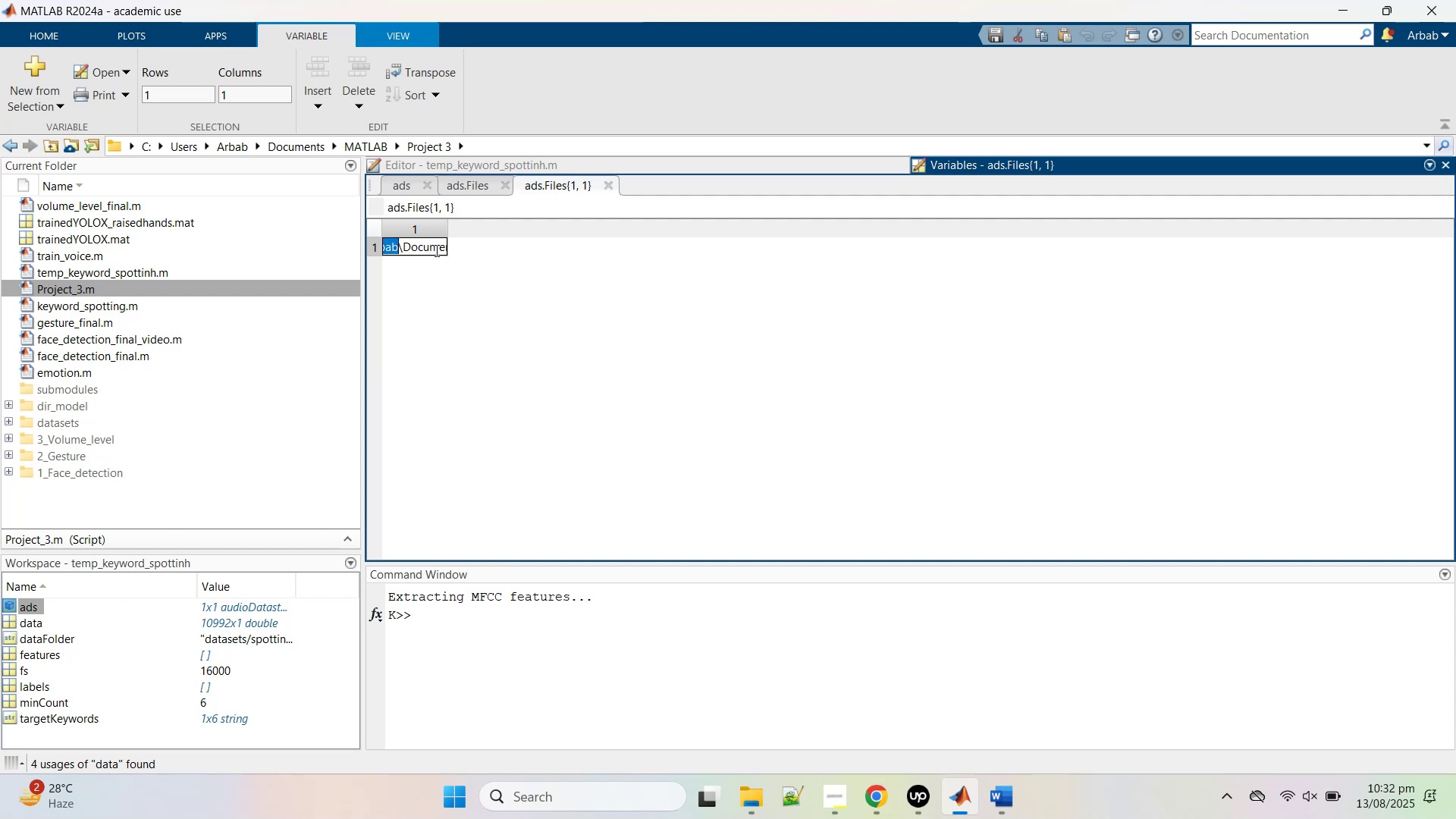 
triple_click([435, 250])
 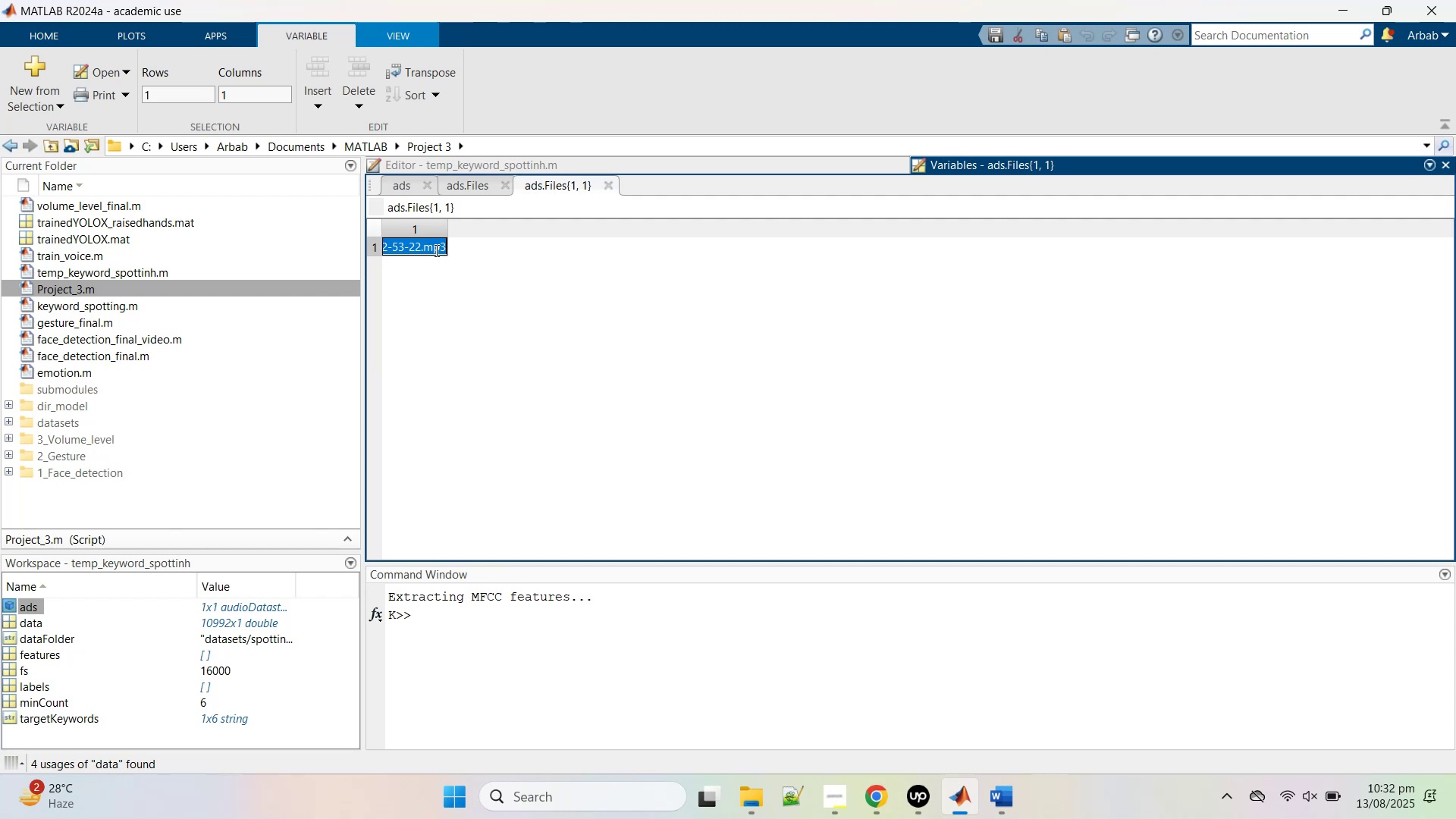 
key(Control+C)
 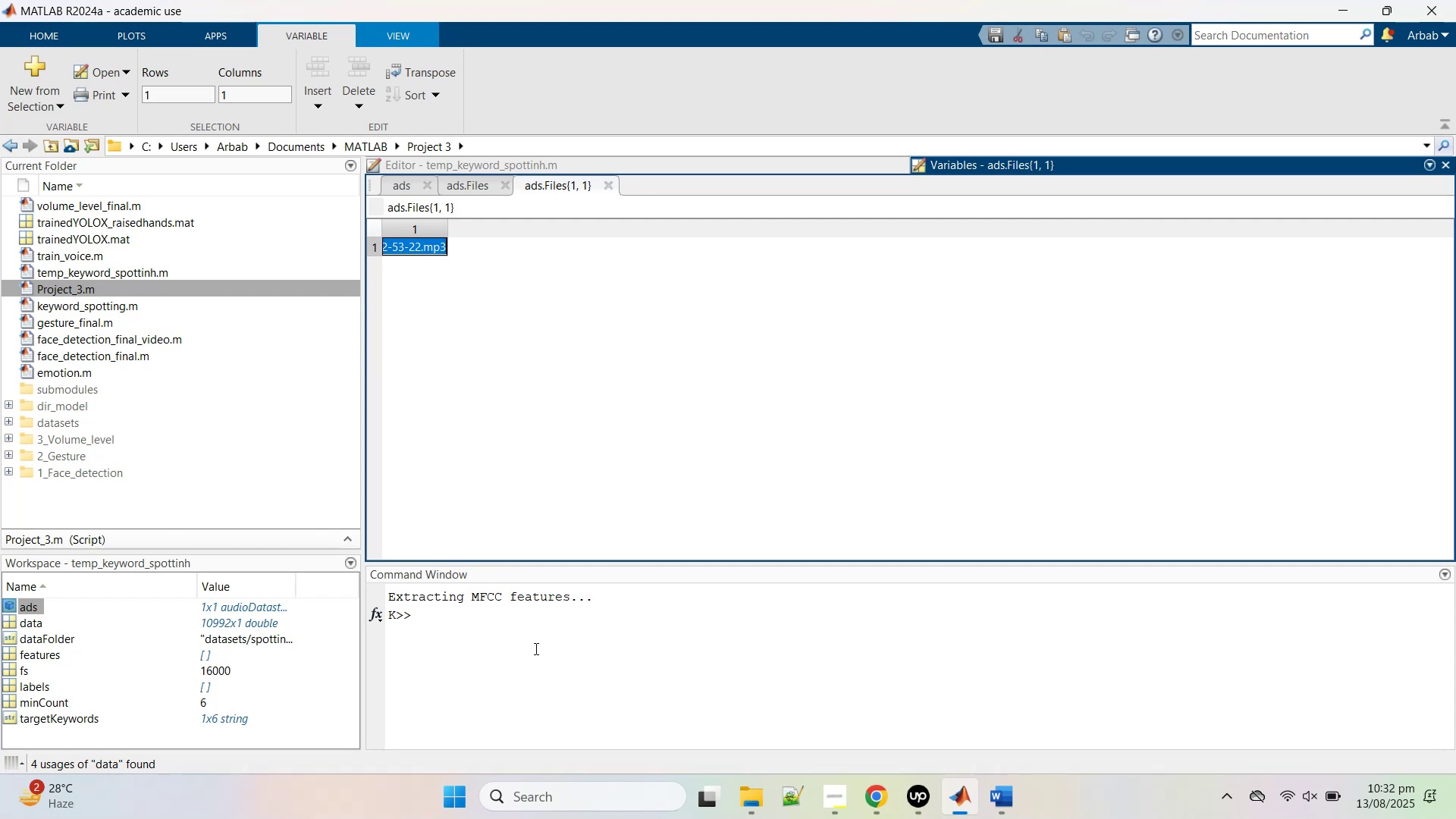 
left_click([535, 648])
 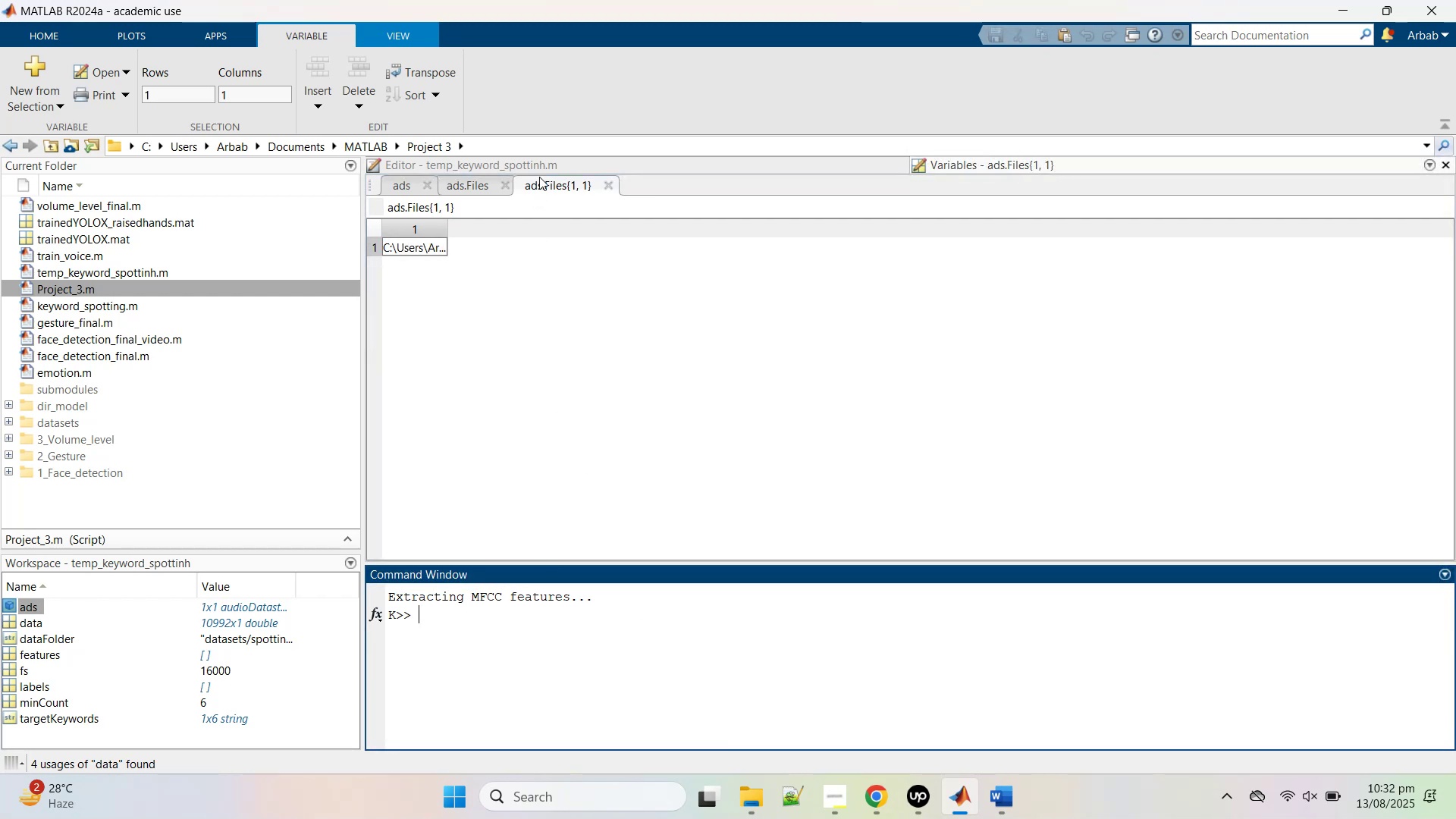 
left_click([539, 161])
 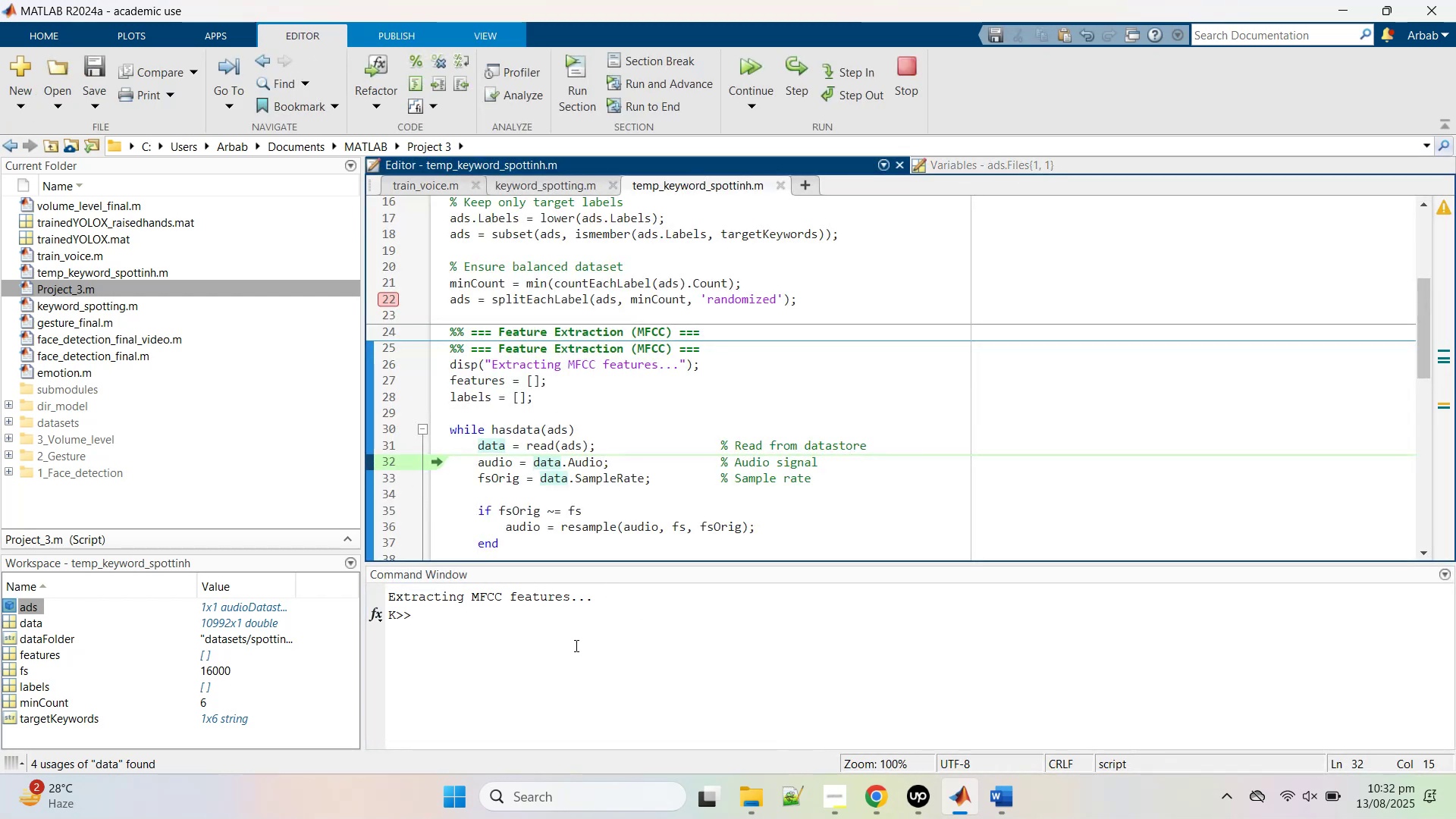 
left_click([575, 645])
 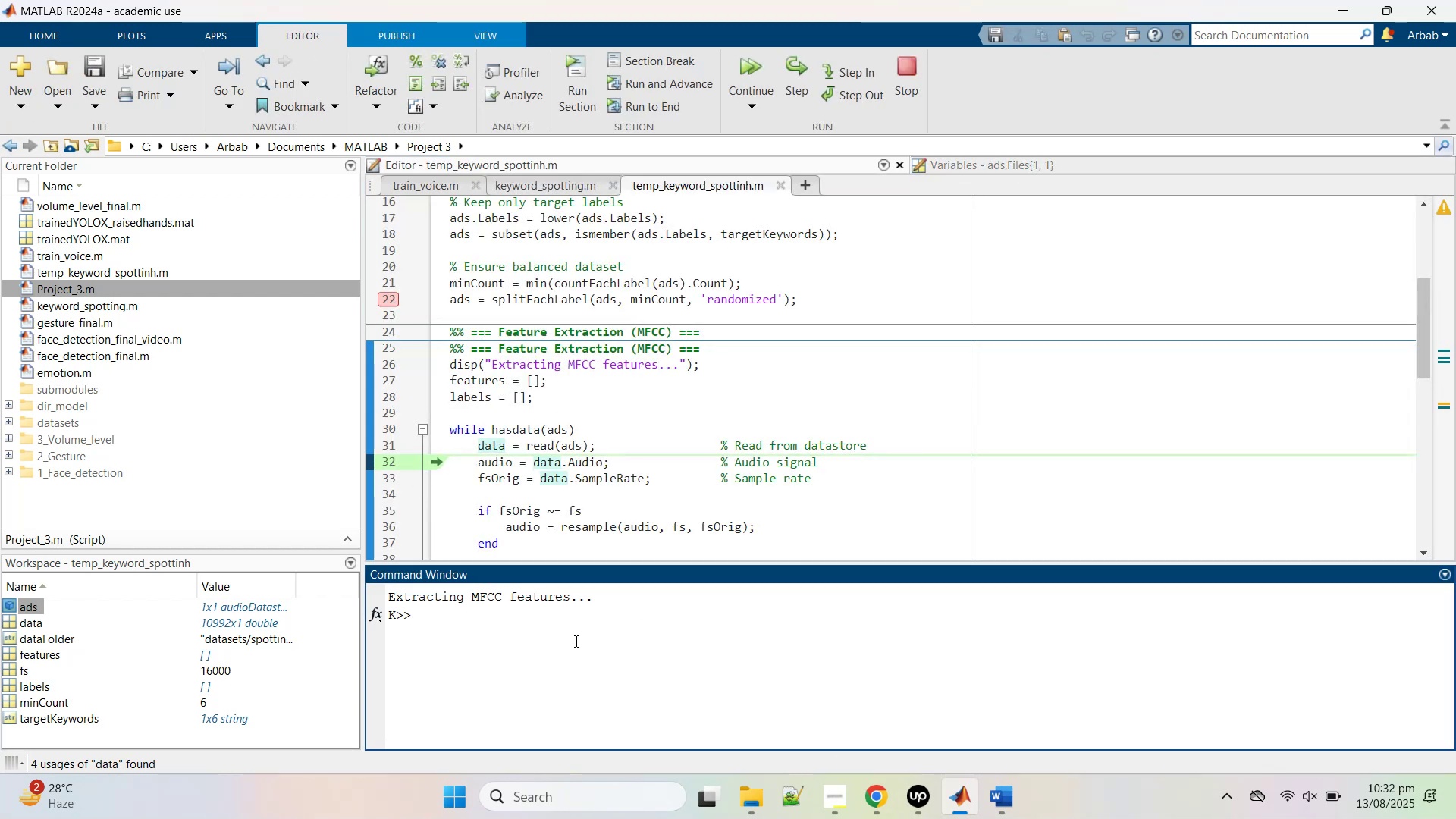 
type(read())
 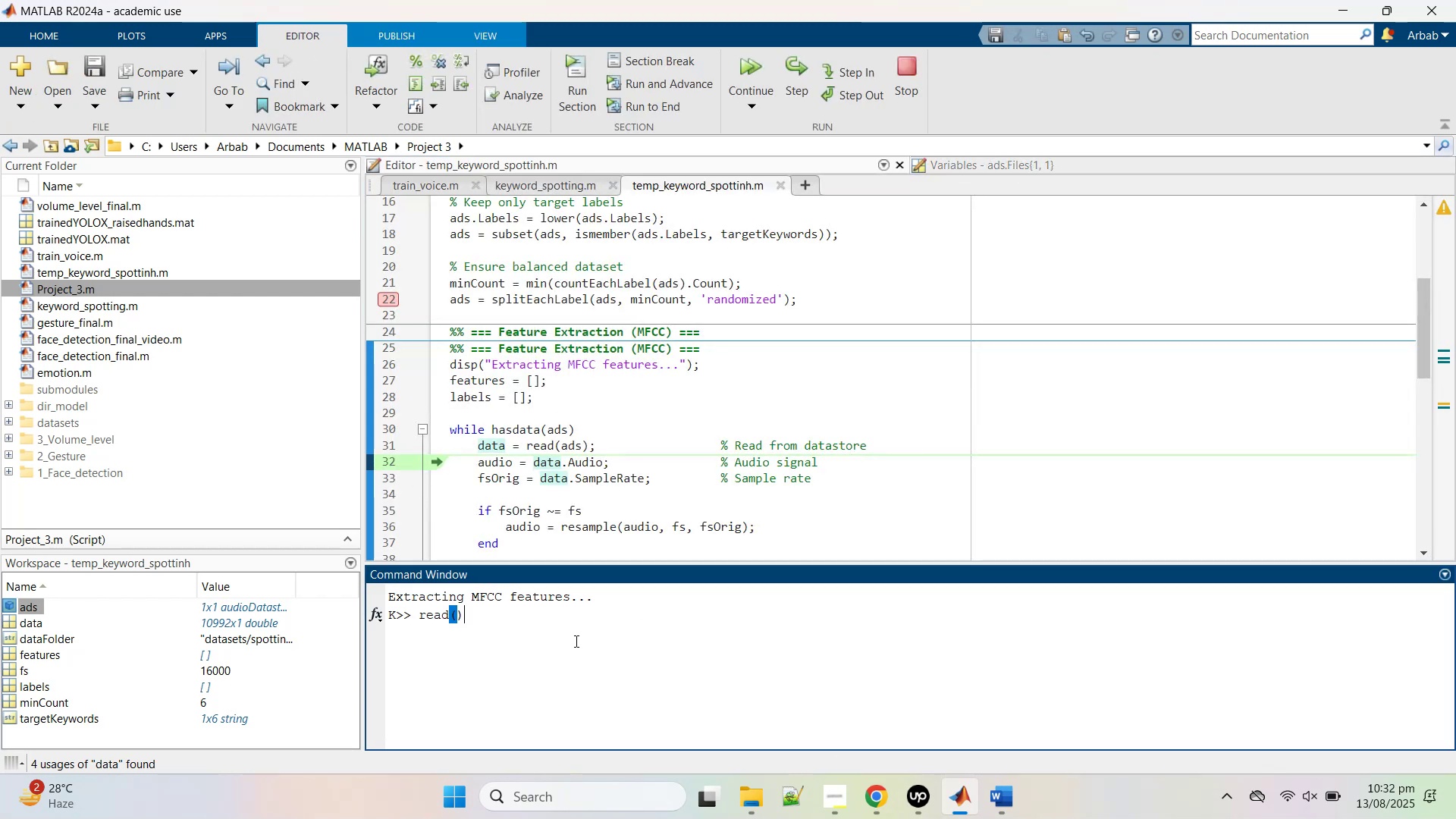 
key(ArrowLeft)
 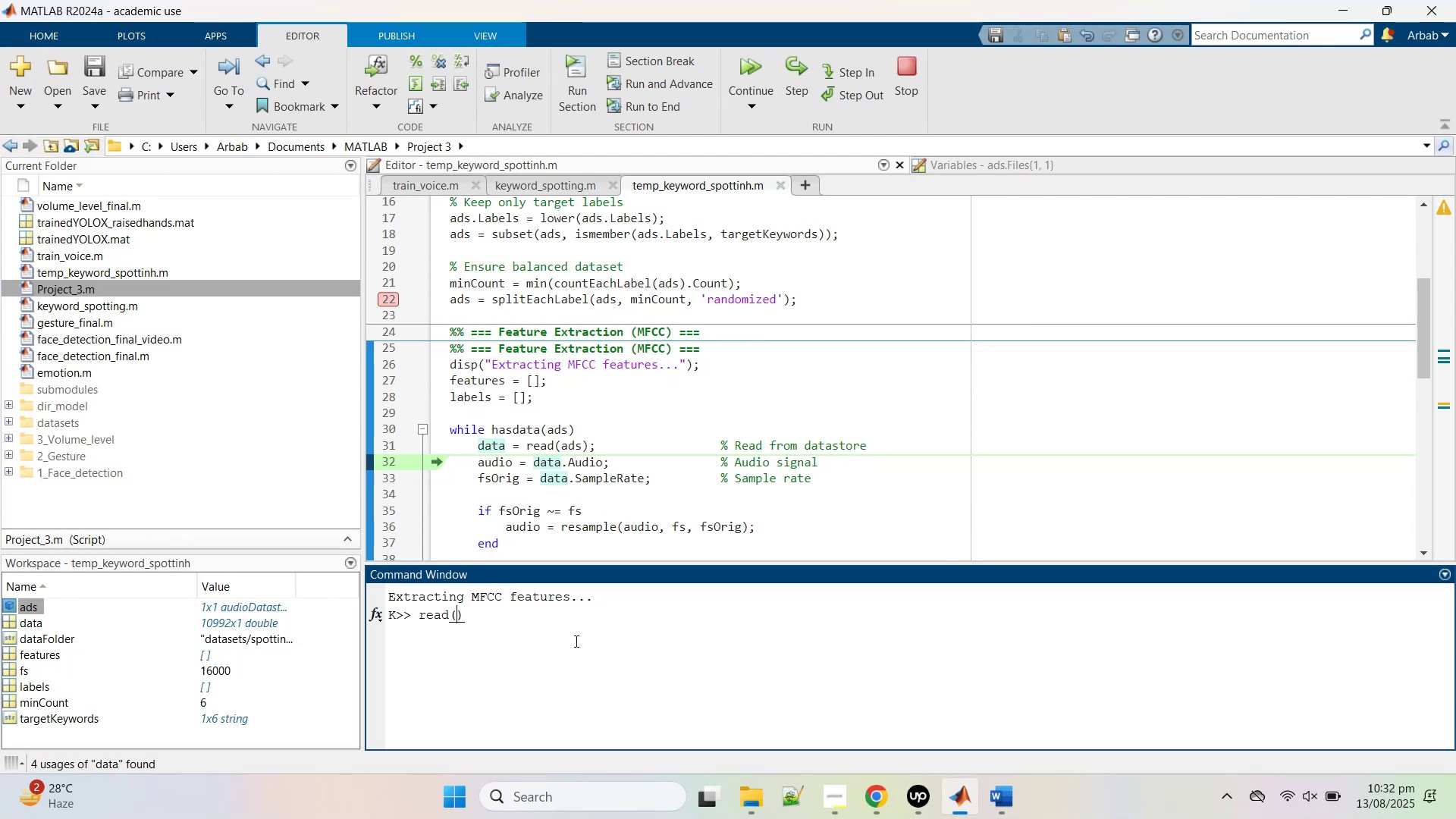 
key(Control+V)
 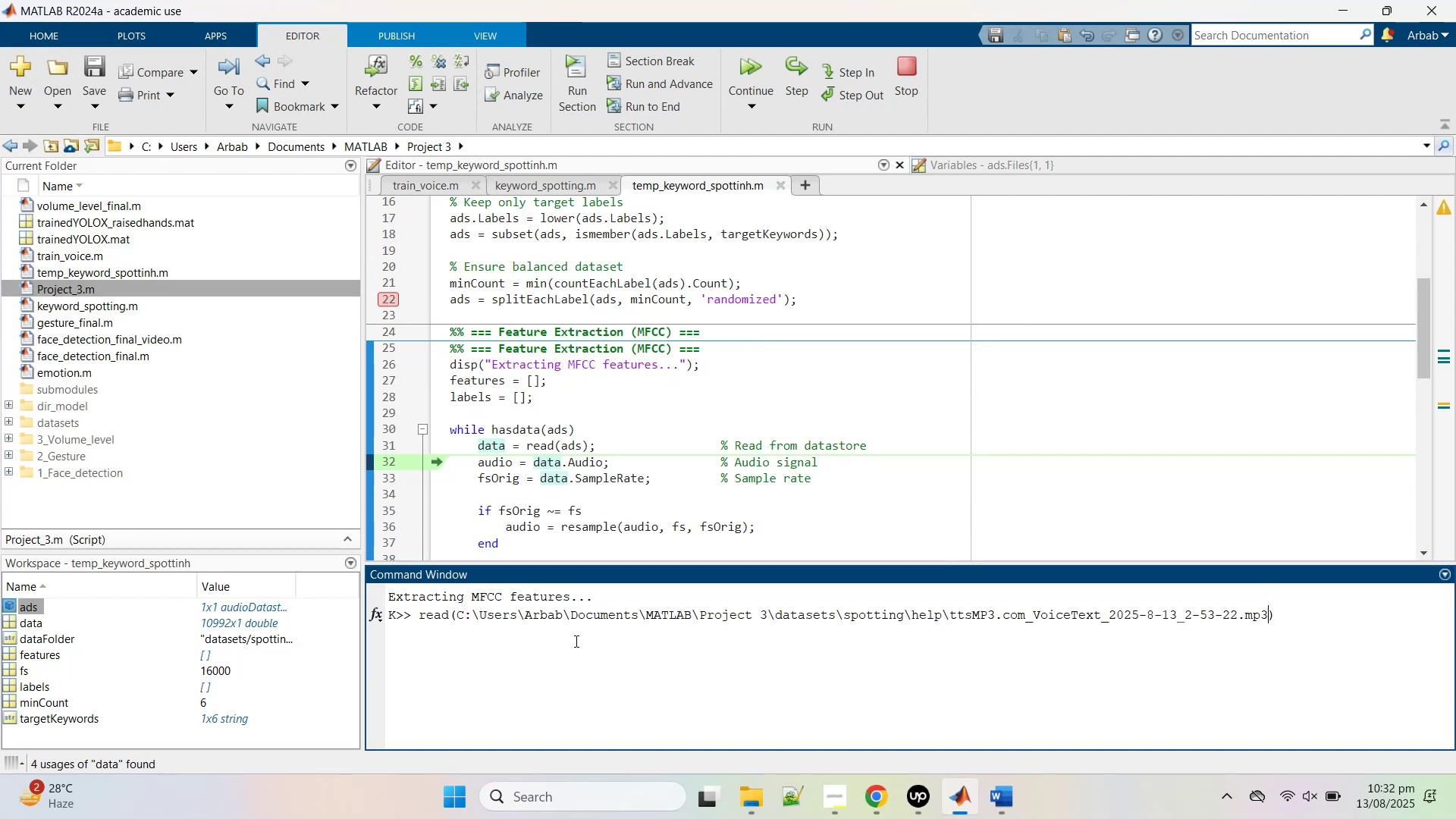 
key(Enter)
 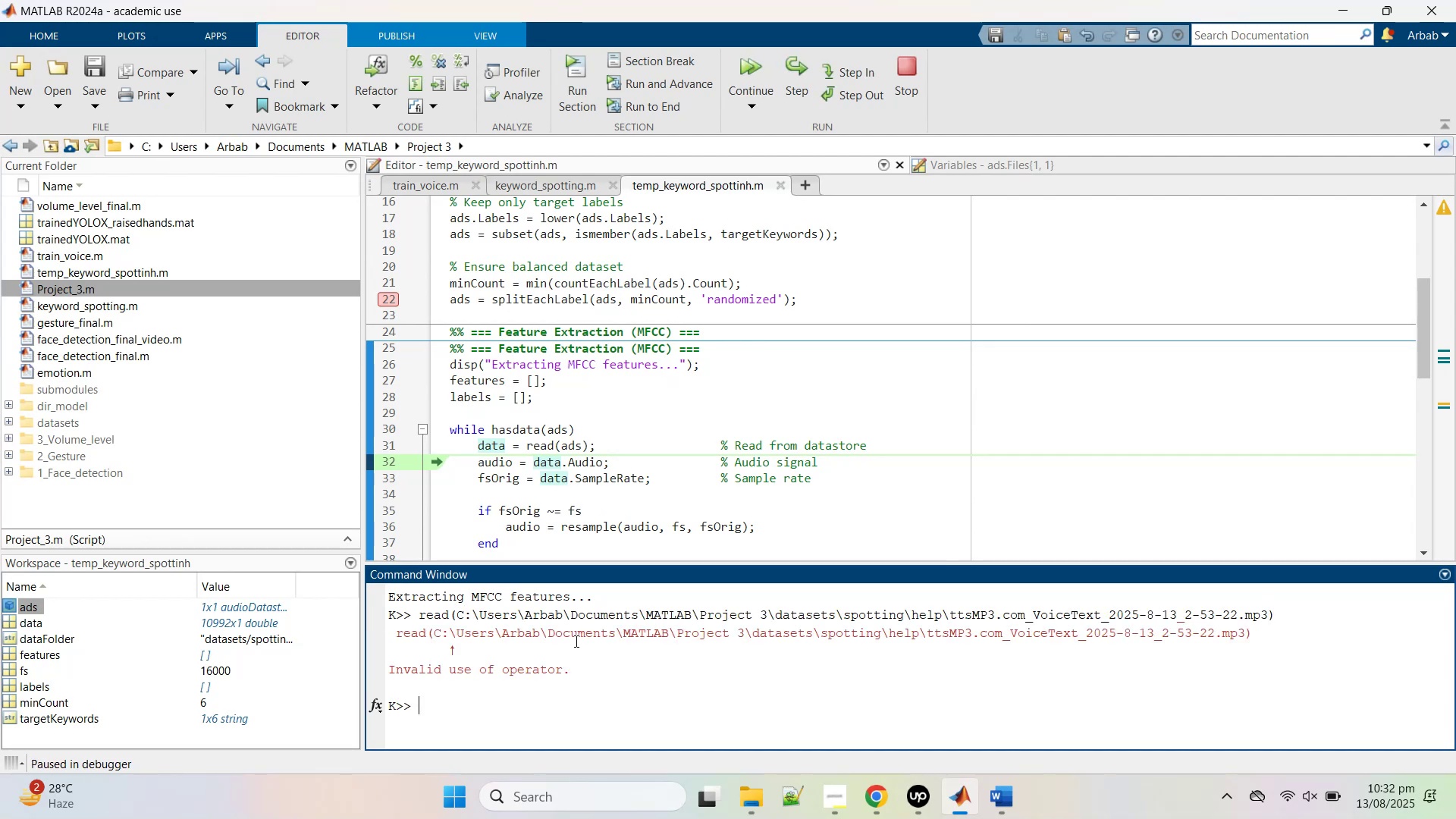 
key(ArrowUp)
 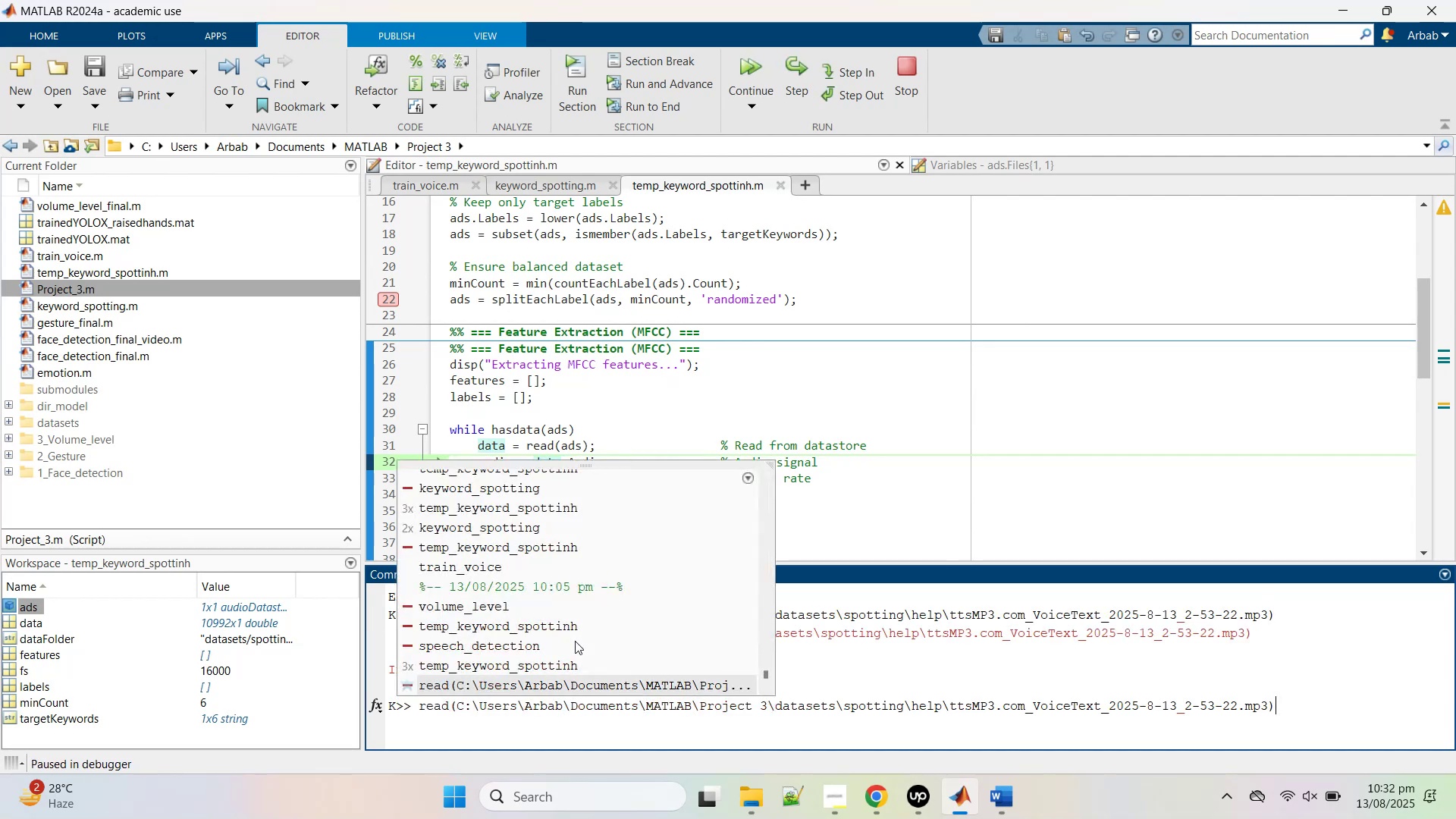 
key(ArrowLeft)
 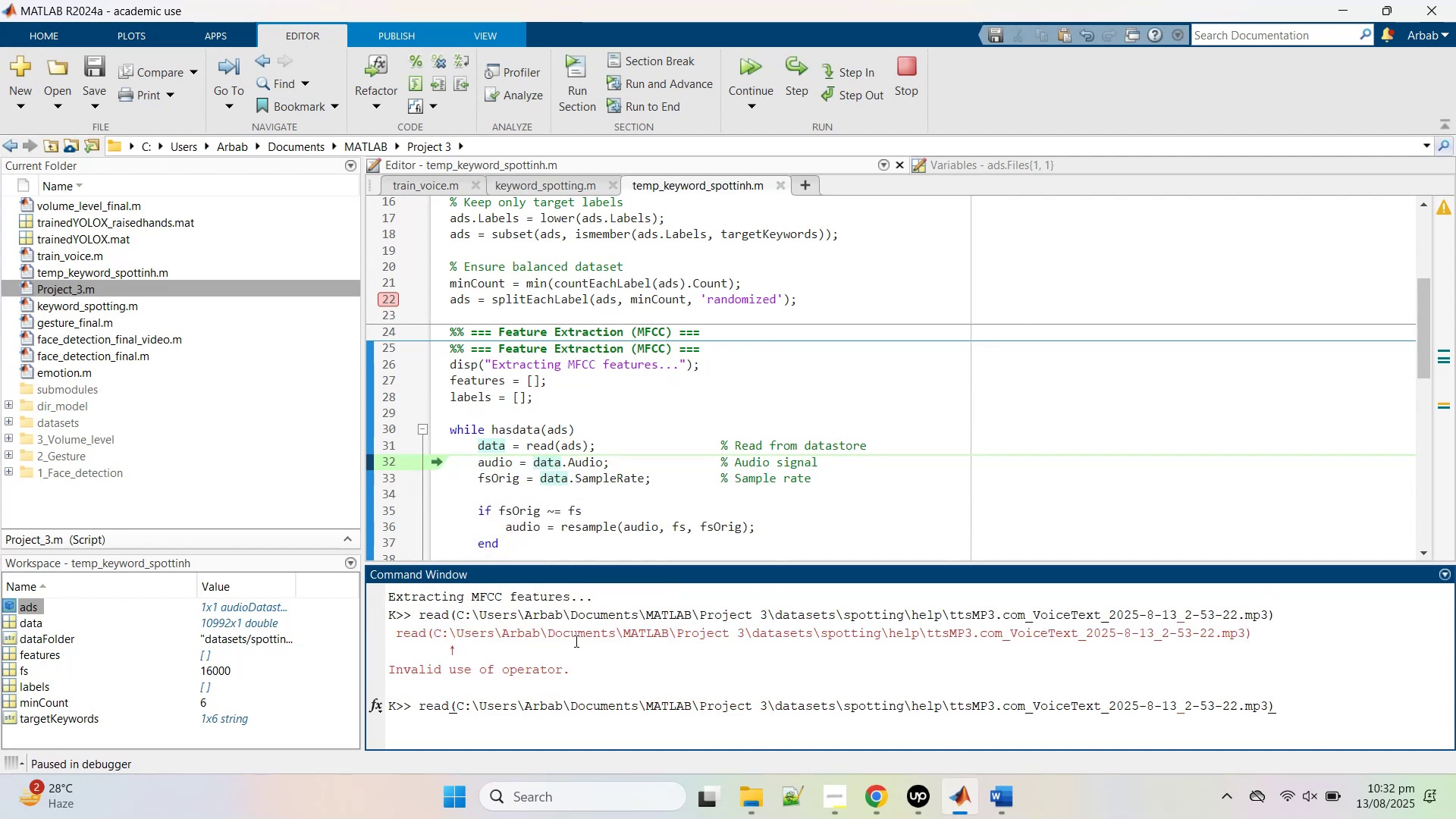 
key(Quote)
 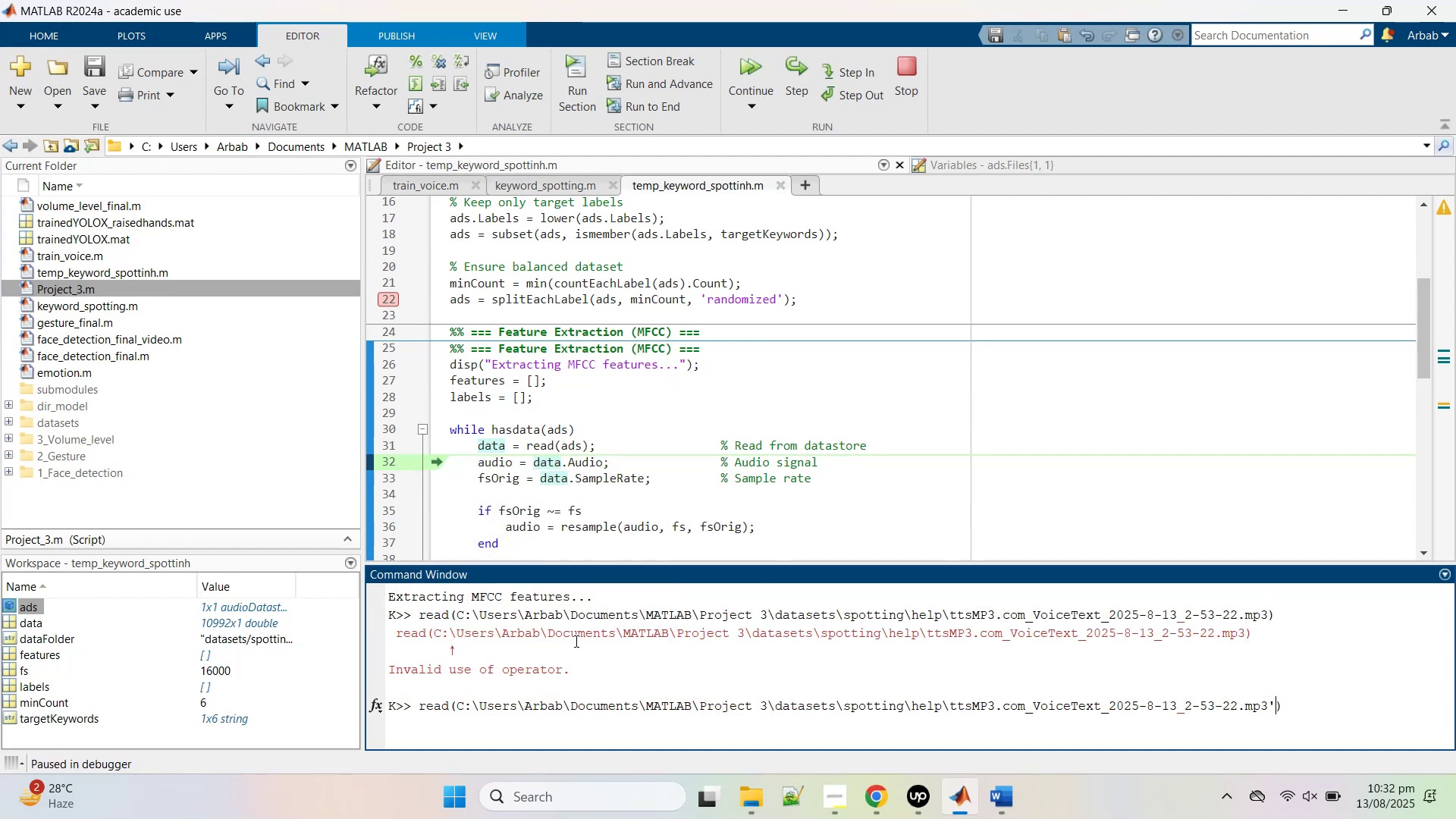 
hold_key(key=ArrowLeft, duration=1.5)
 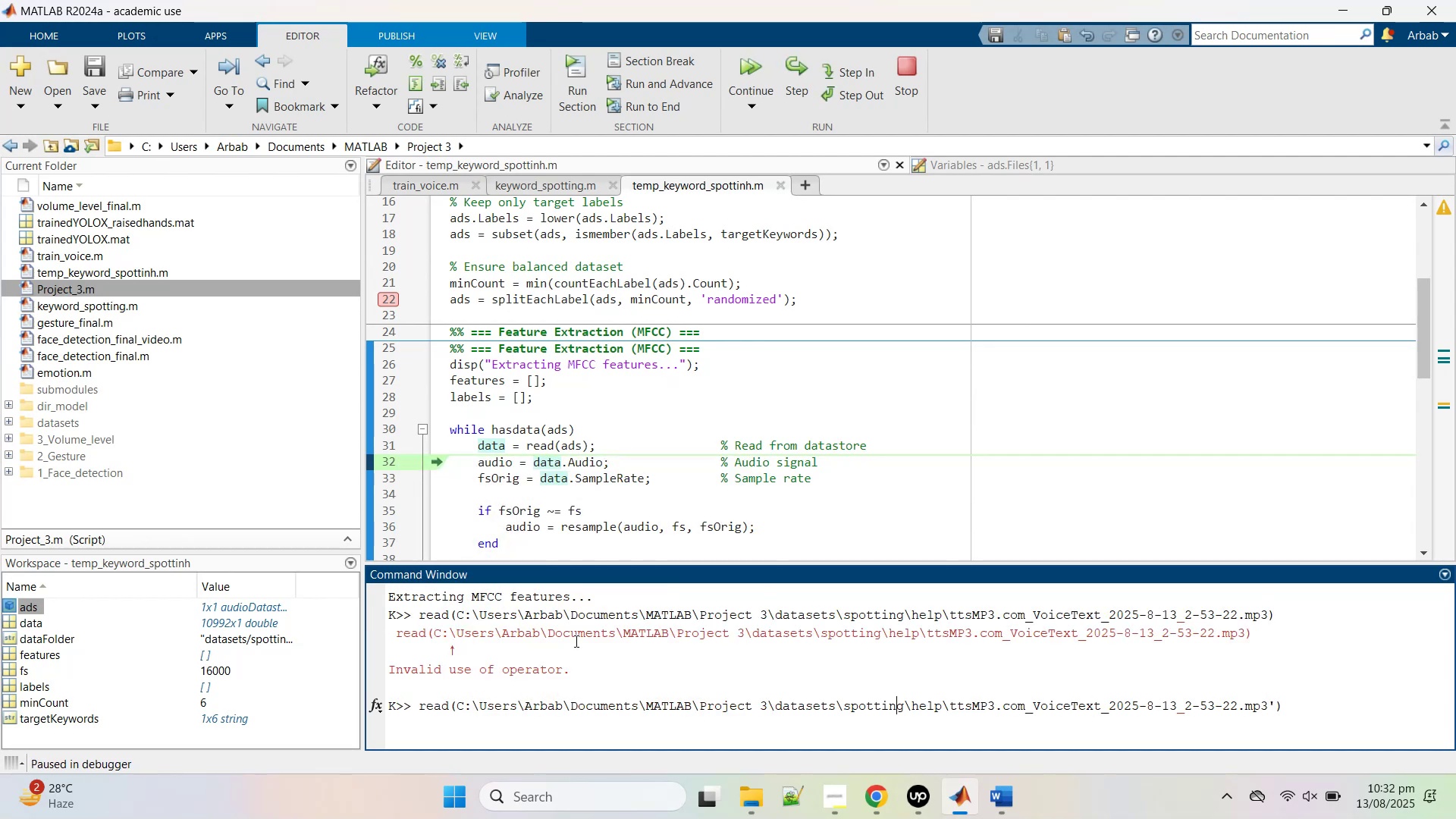 
hold_key(key=ArrowLeft, duration=1.53)
 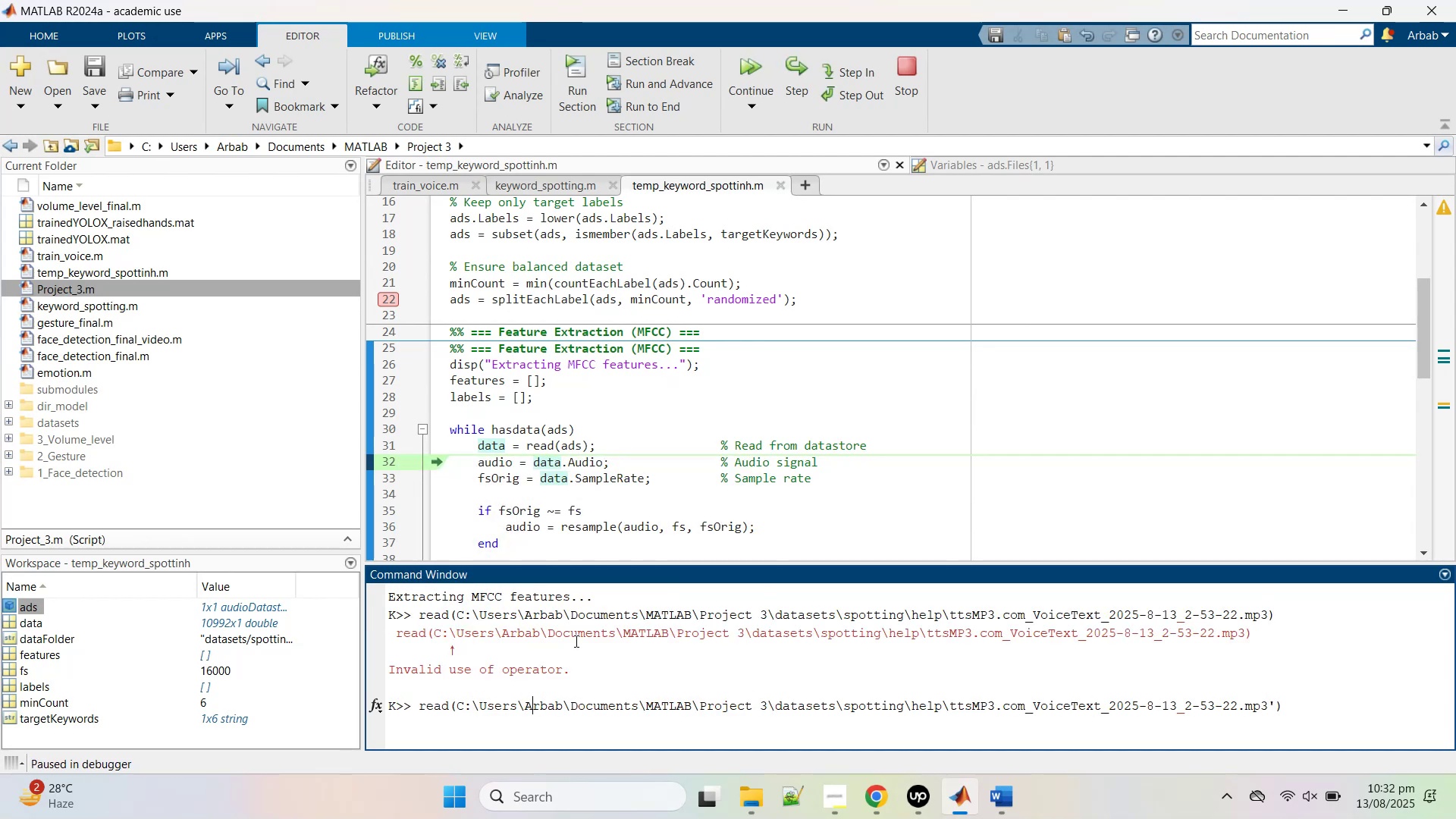 
hold_key(key=ArrowLeft, duration=0.68)
 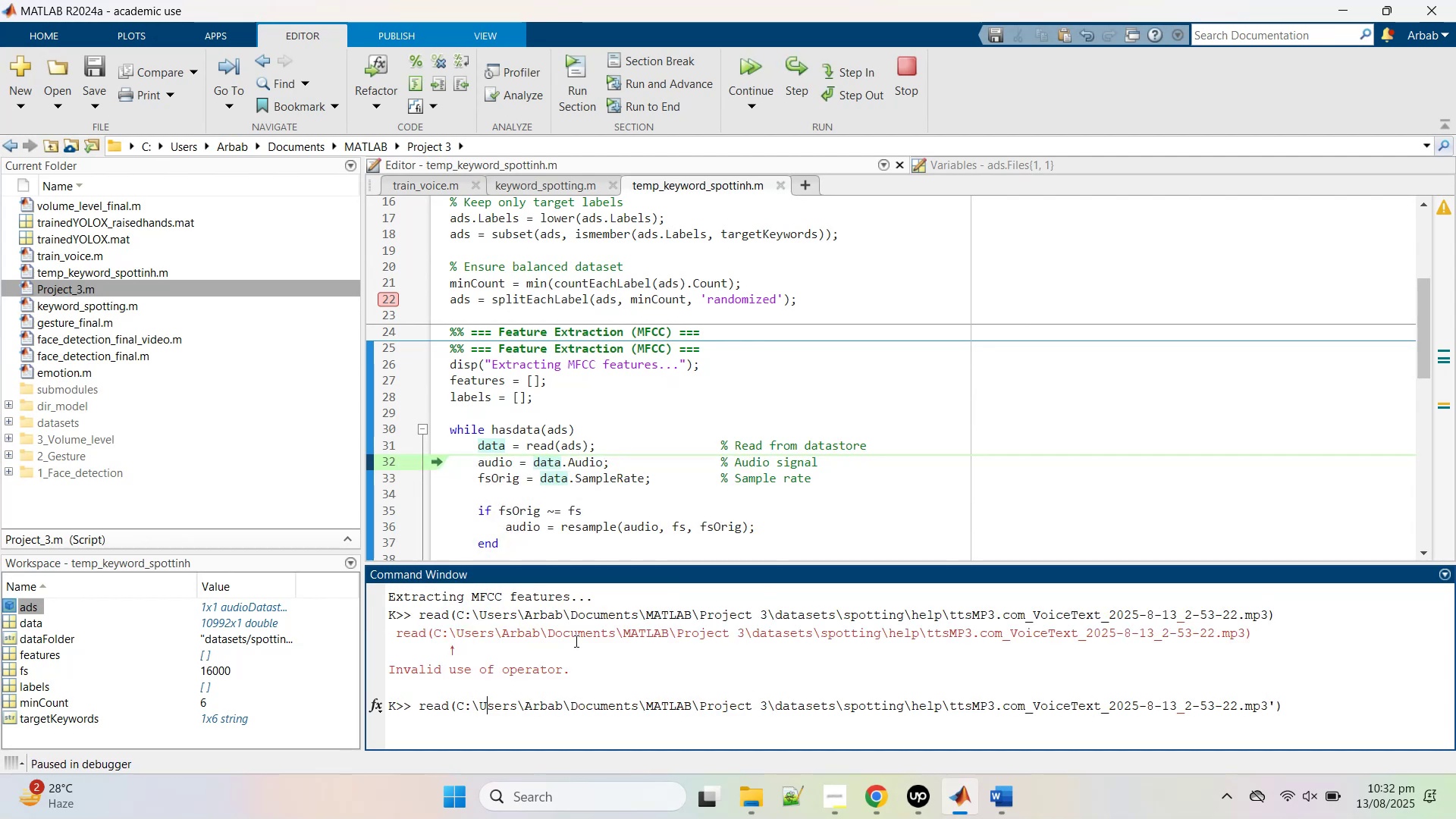 
key(ArrowLeft)
 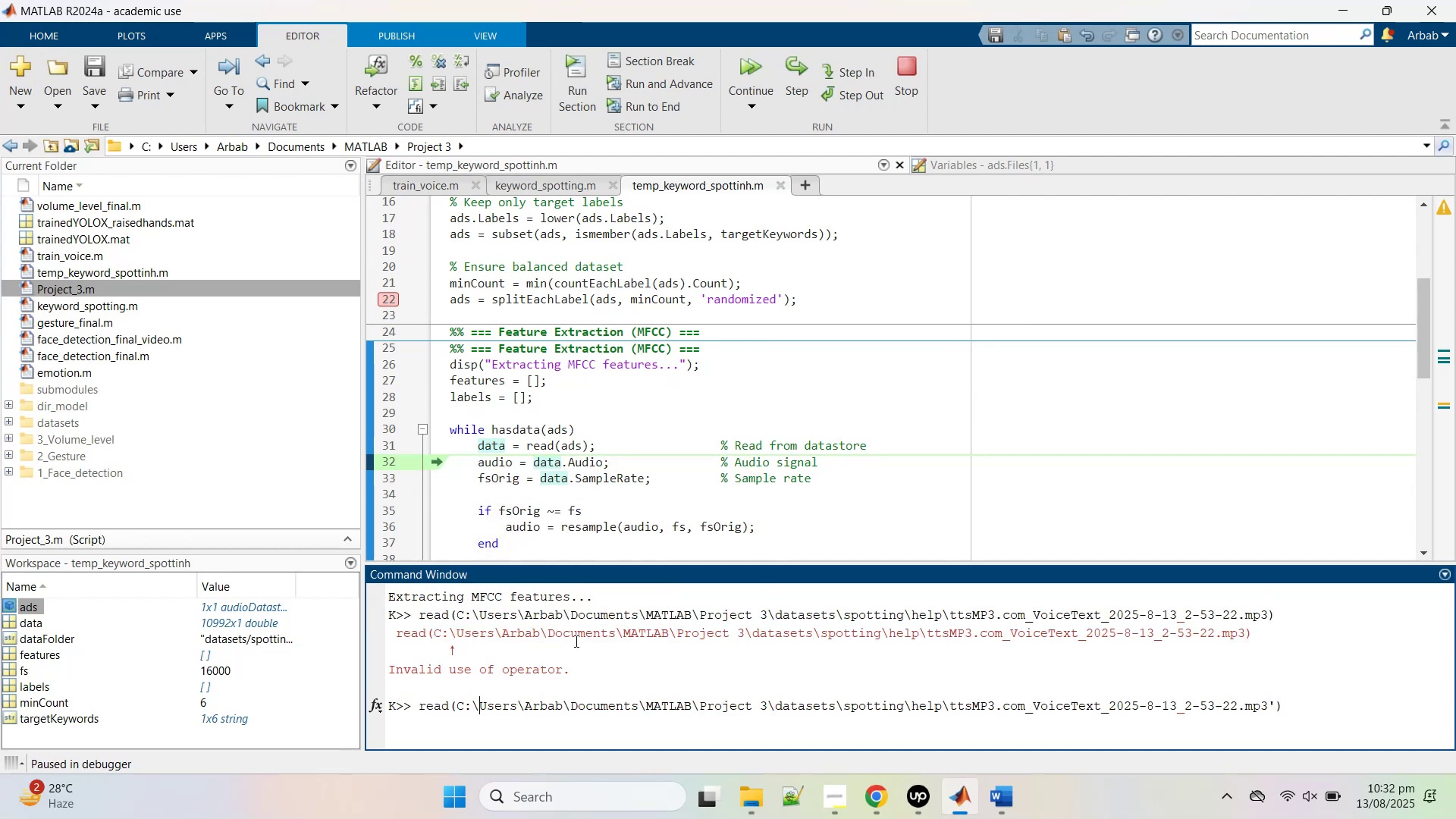 
key(ArrowLeft)
 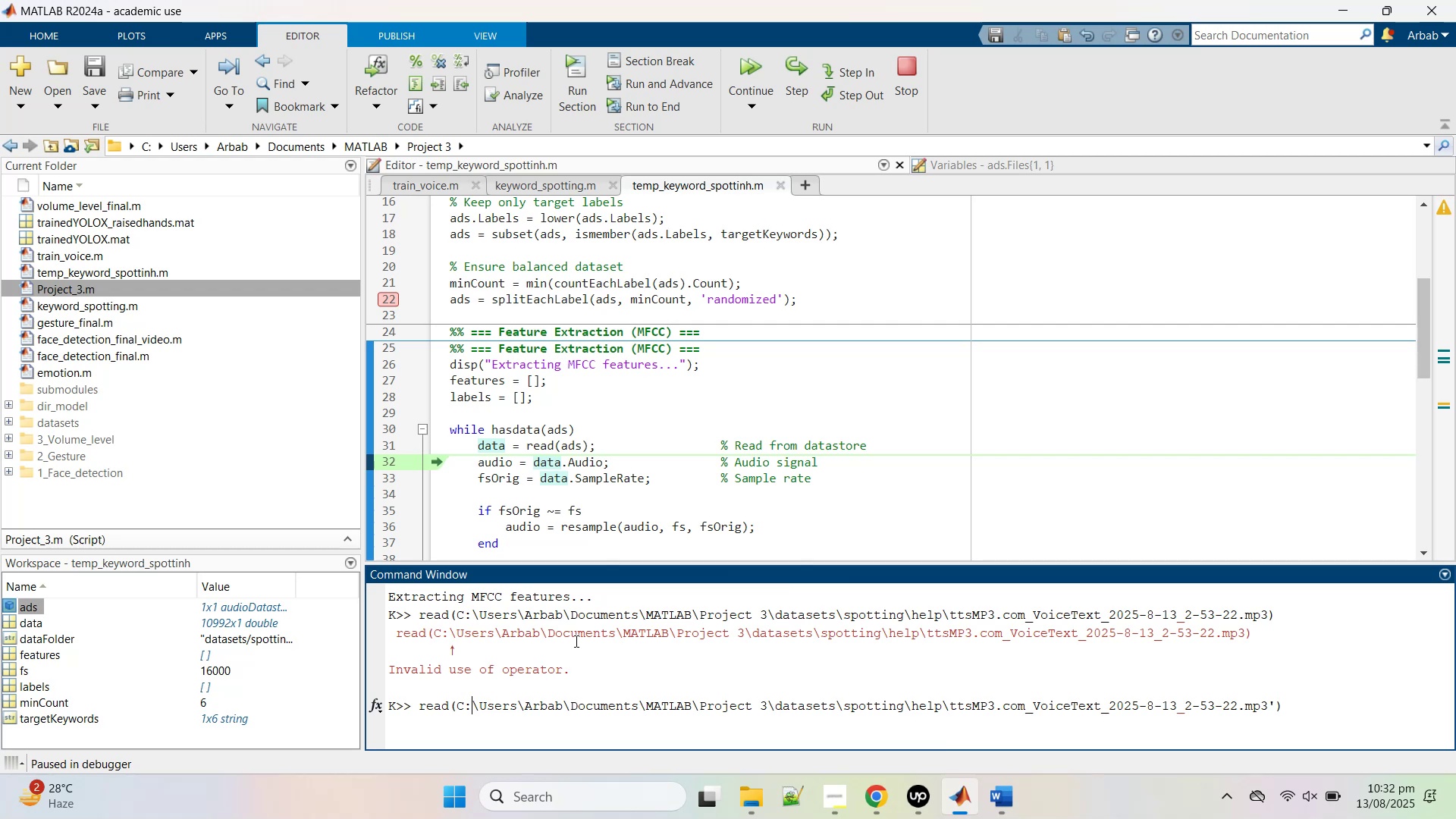 
key(ArrowLeft)
 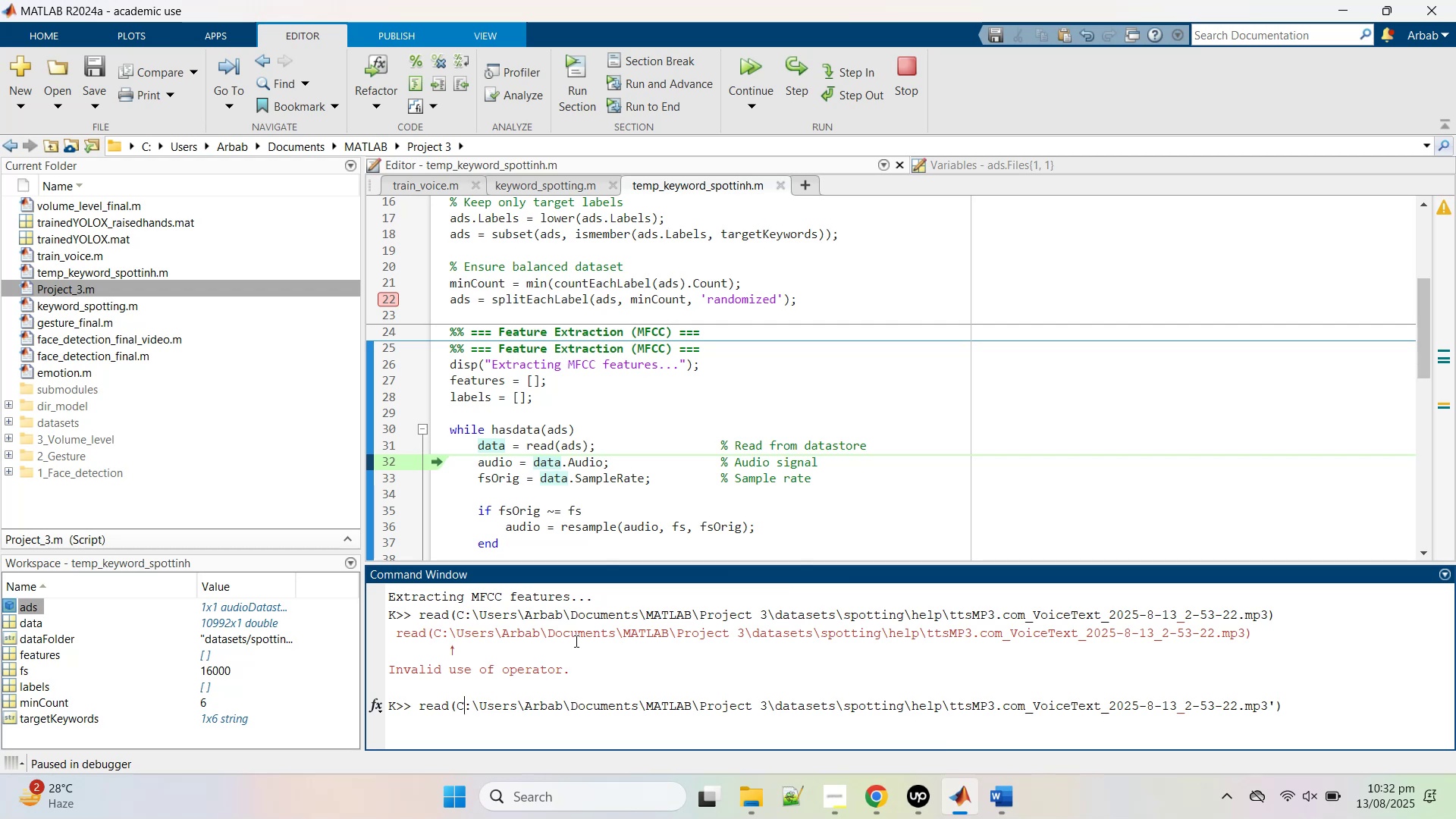 
key(ArrowLeft)
 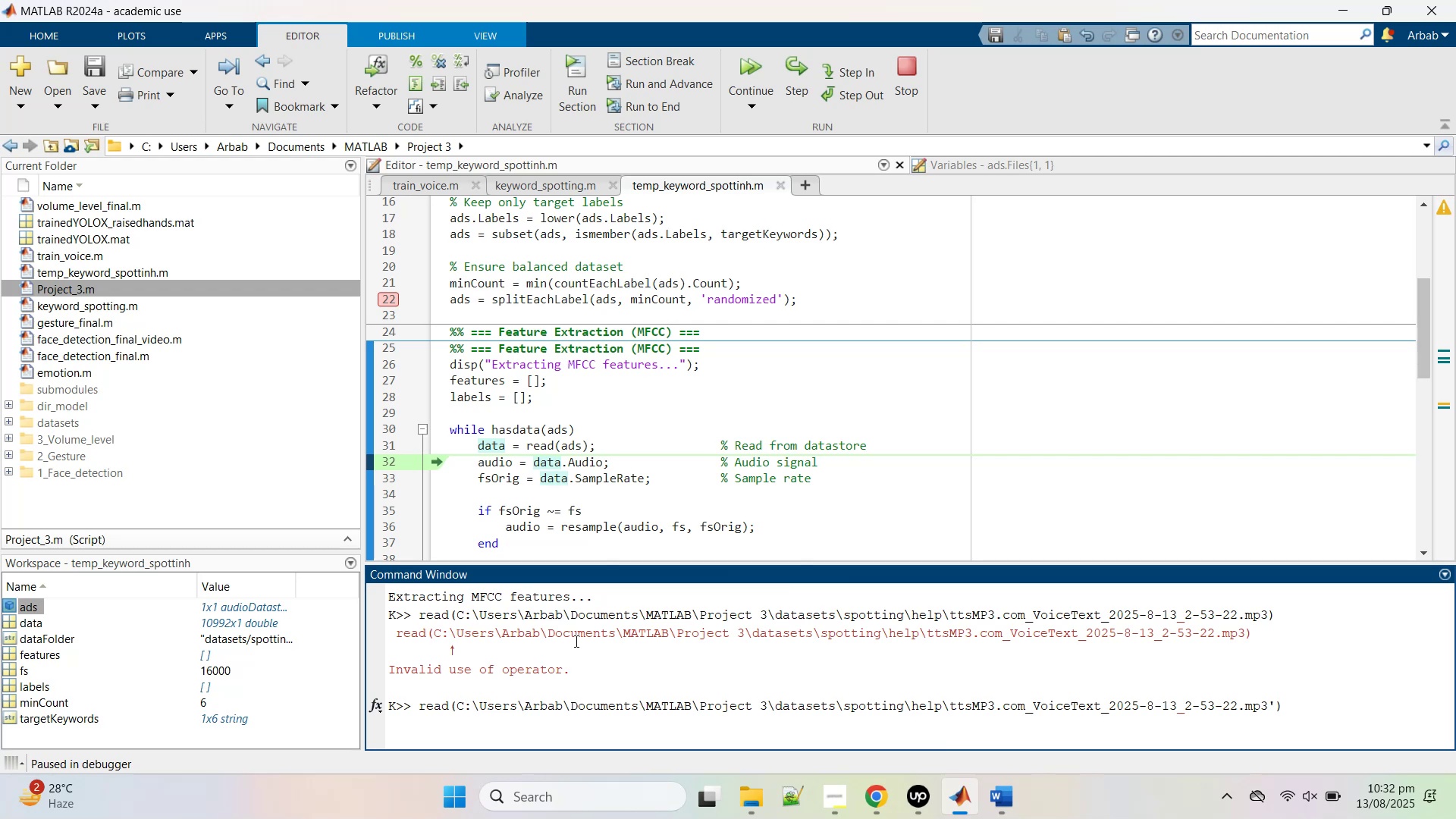 
key(Quote)
 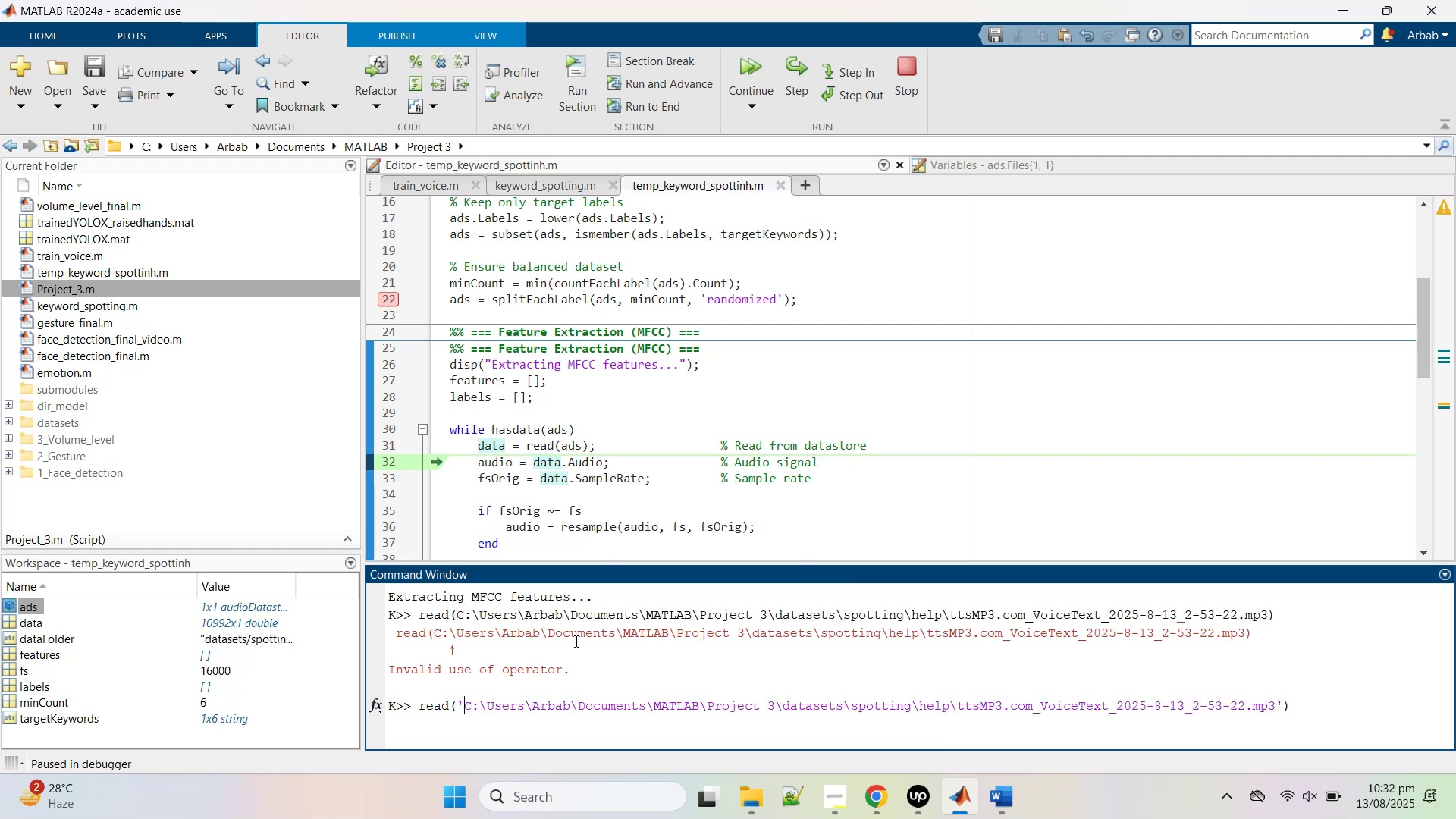 
key(Enter)
 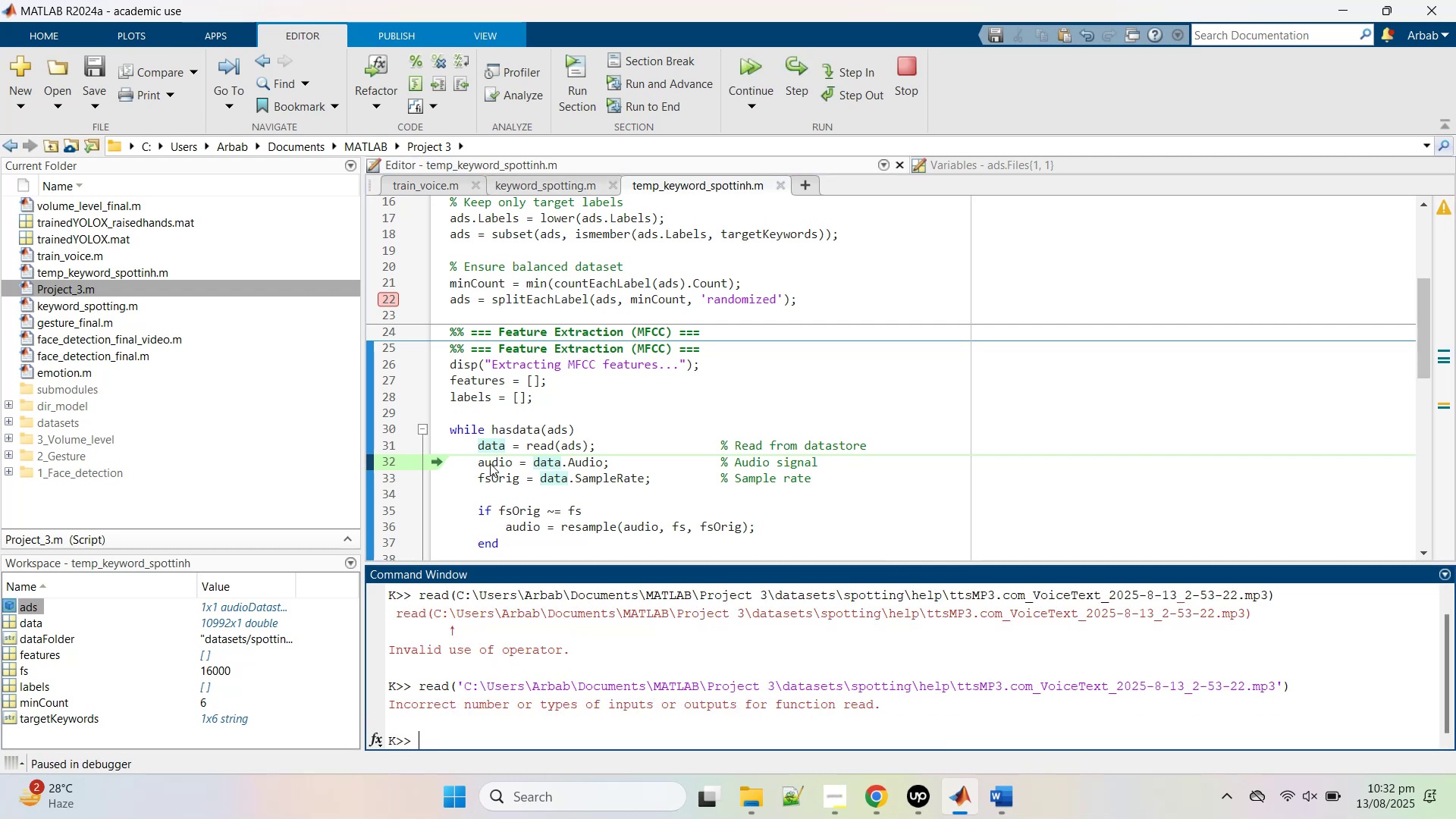 
wait(7.8)
 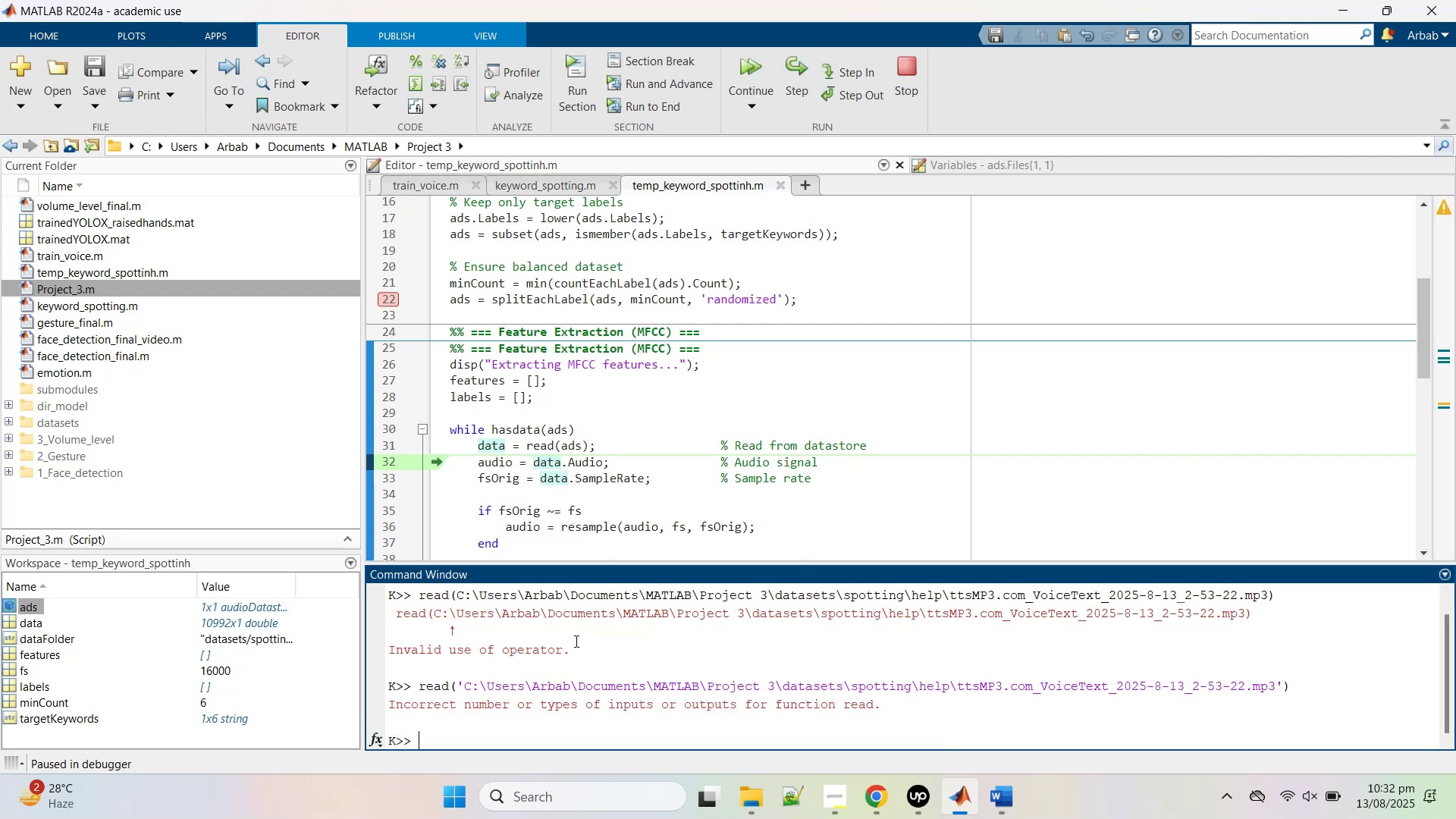 
left_click([885, 799])
 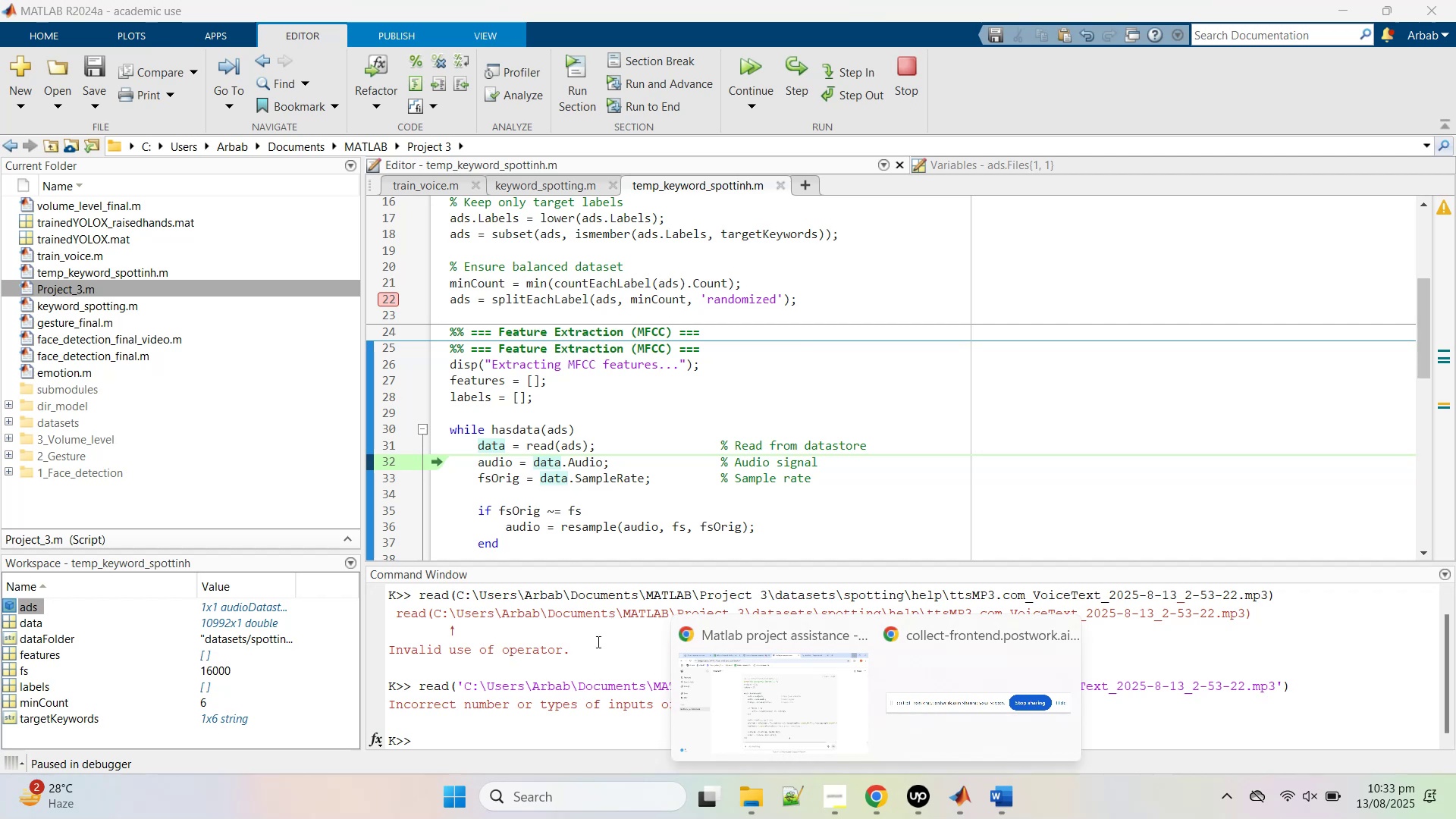 
left_click([597, 642])
 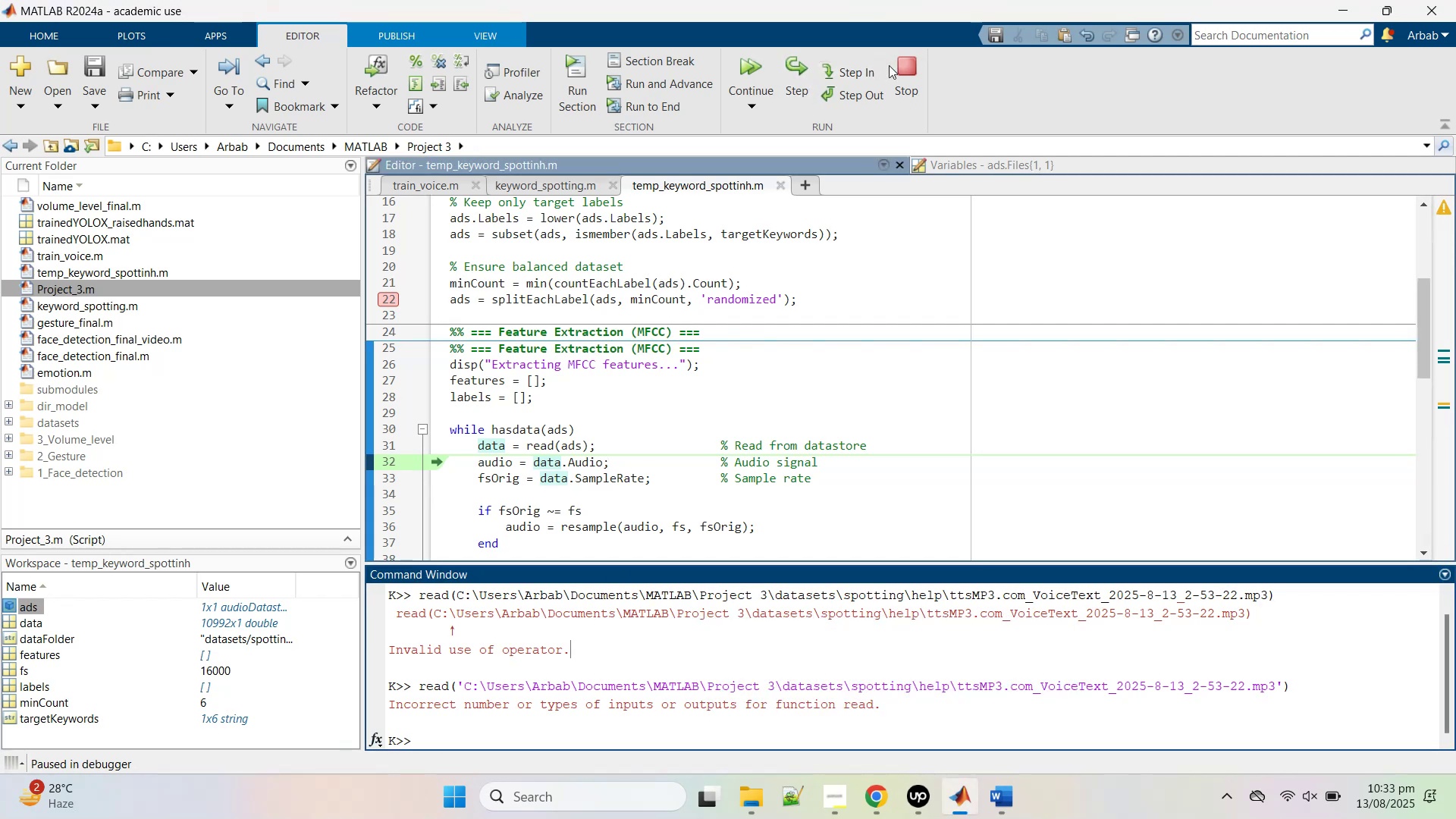 
left_click([892, 67])
 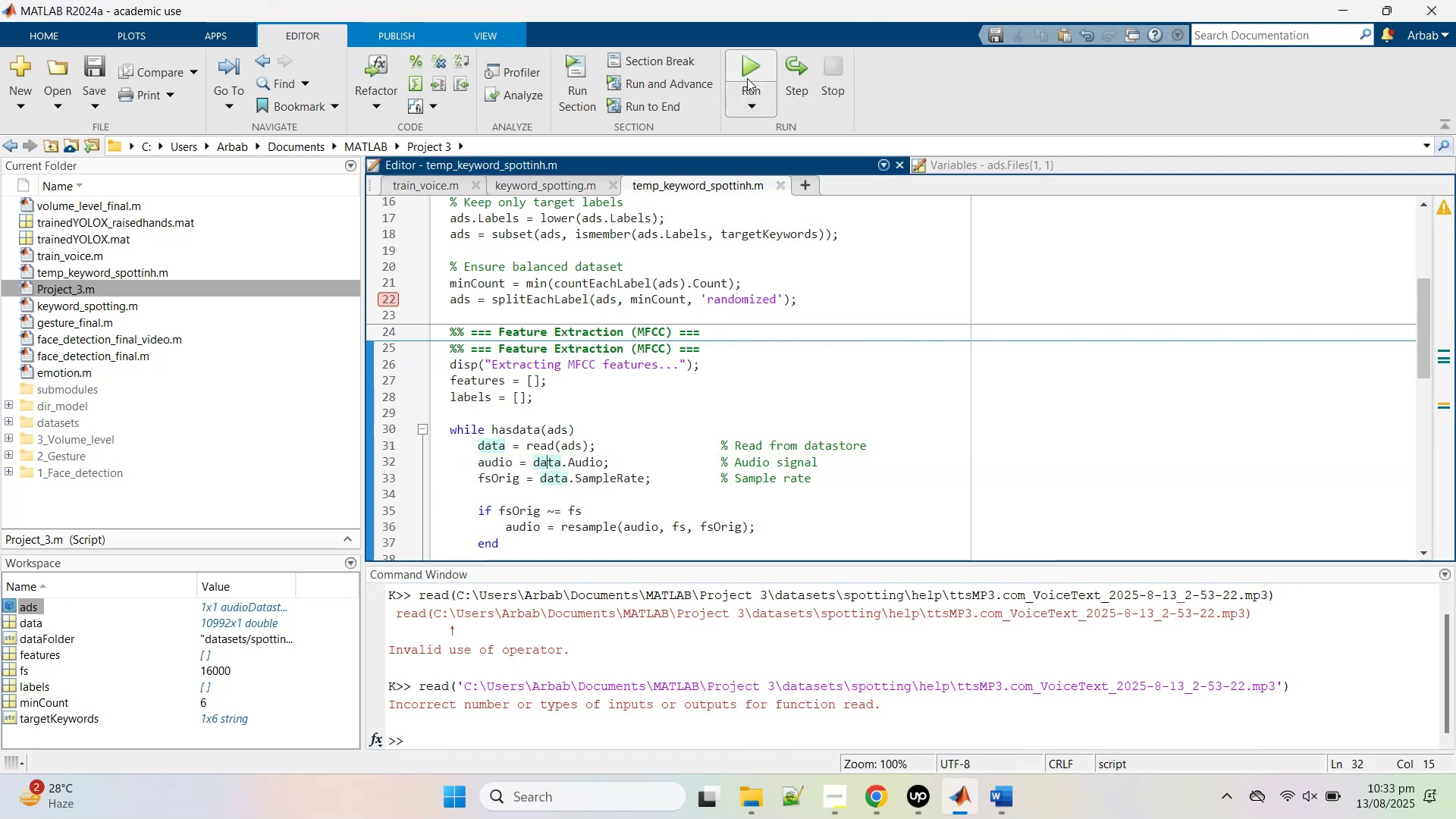 
left_click([747, 78])
 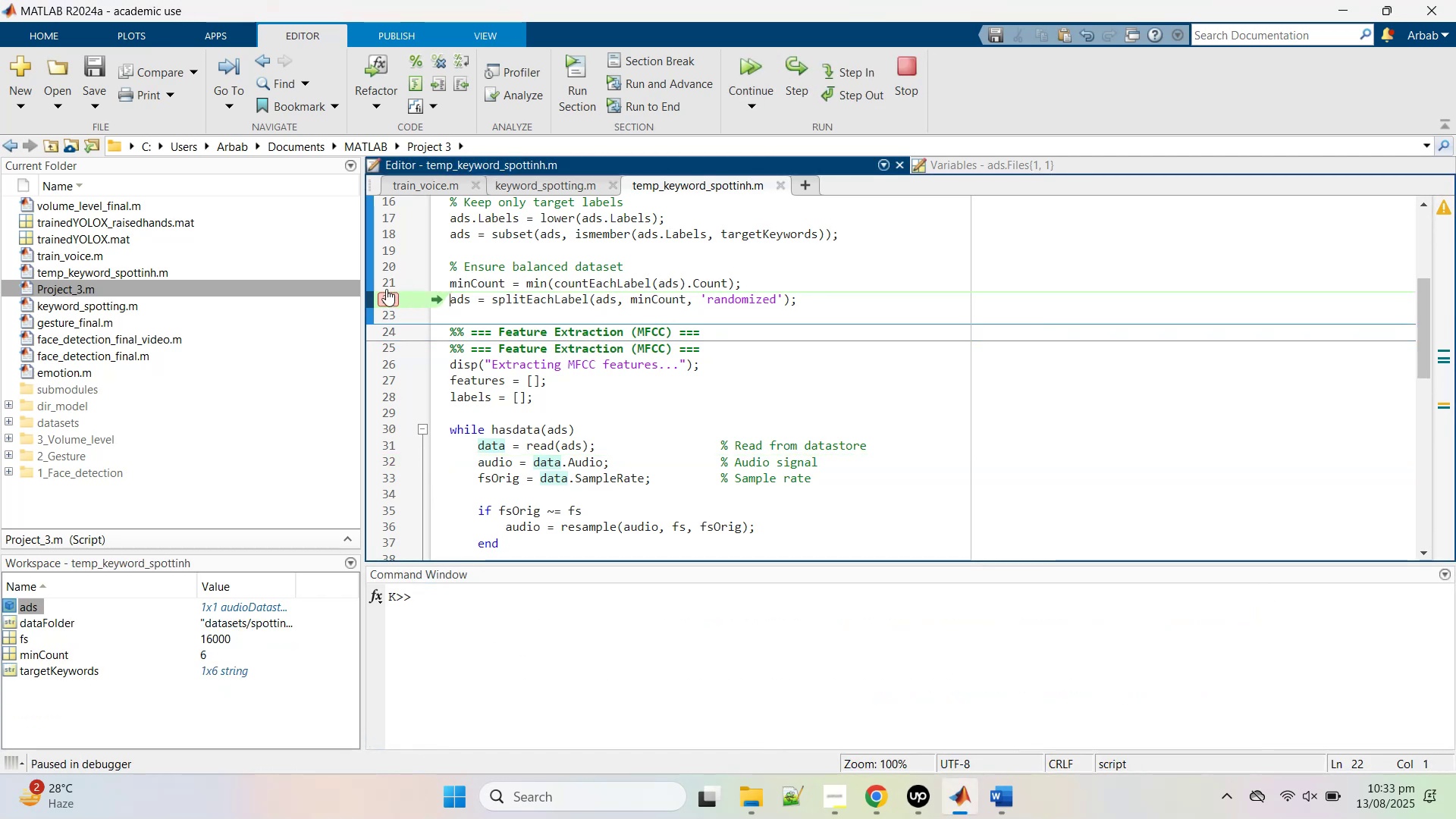 
left_click([384, 302])
 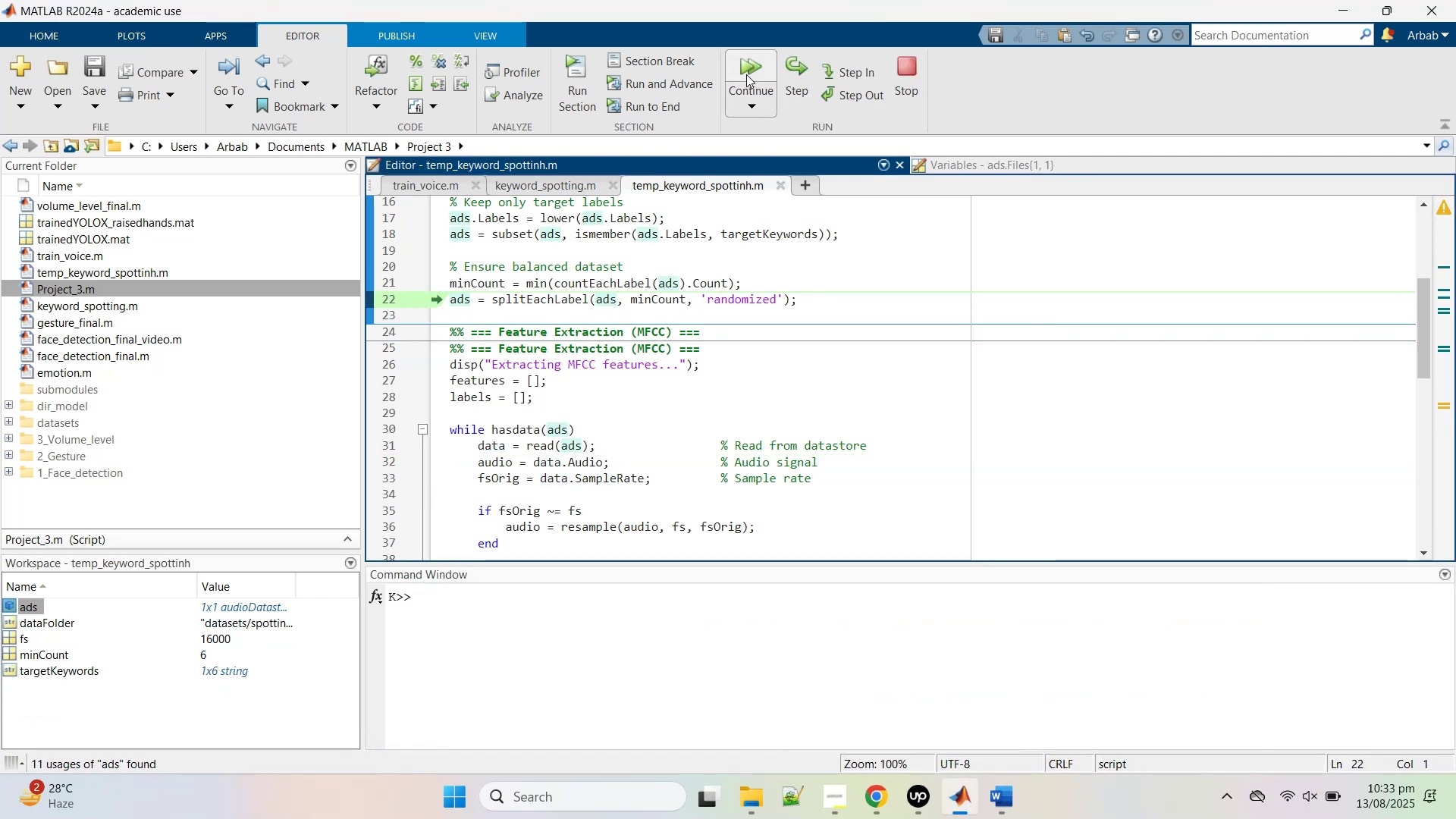 
left_click([746, 74])
 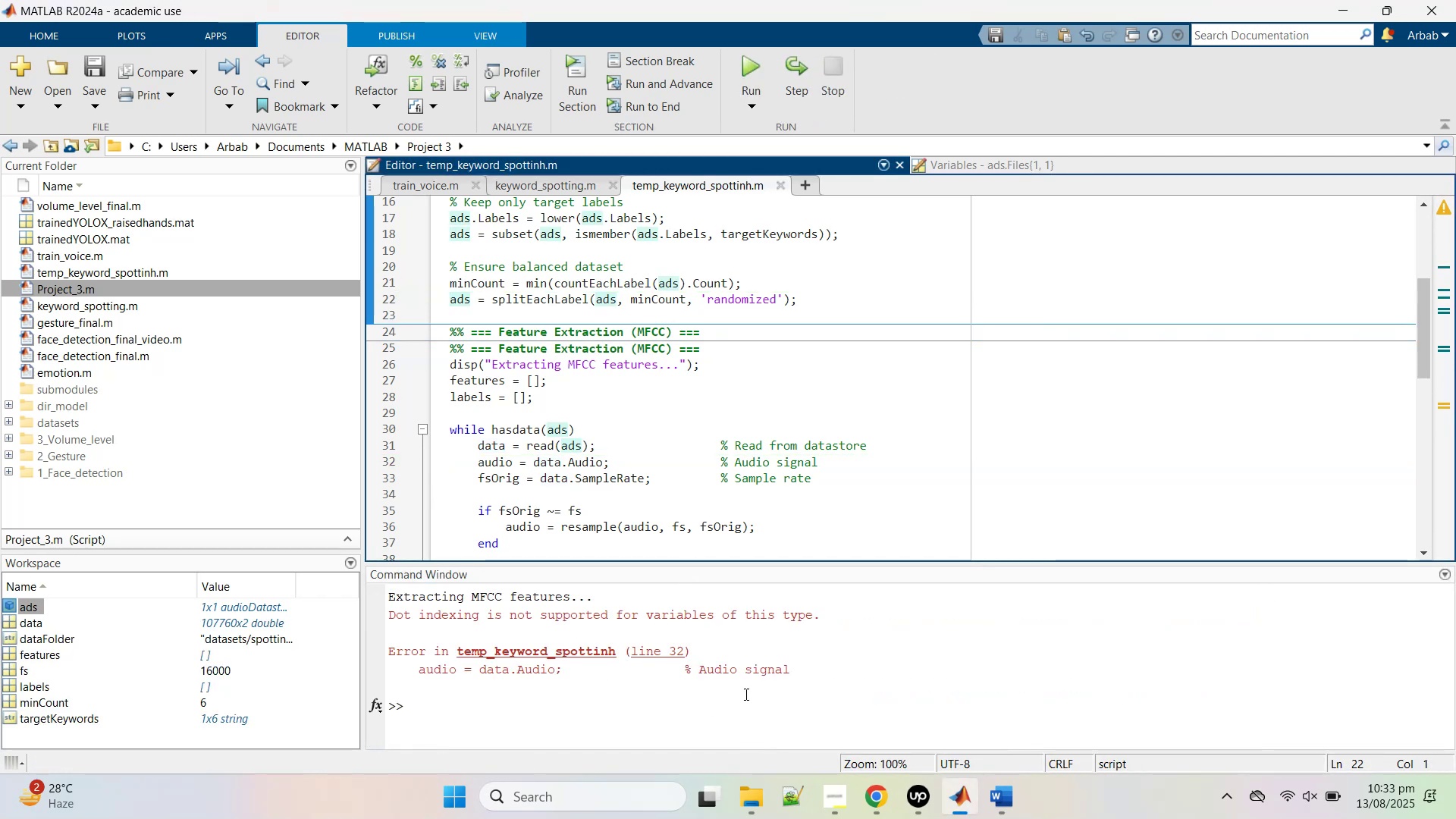 
left_click_drag(start_coordinate=[803, 686], to_coordinate=[372, 608])
 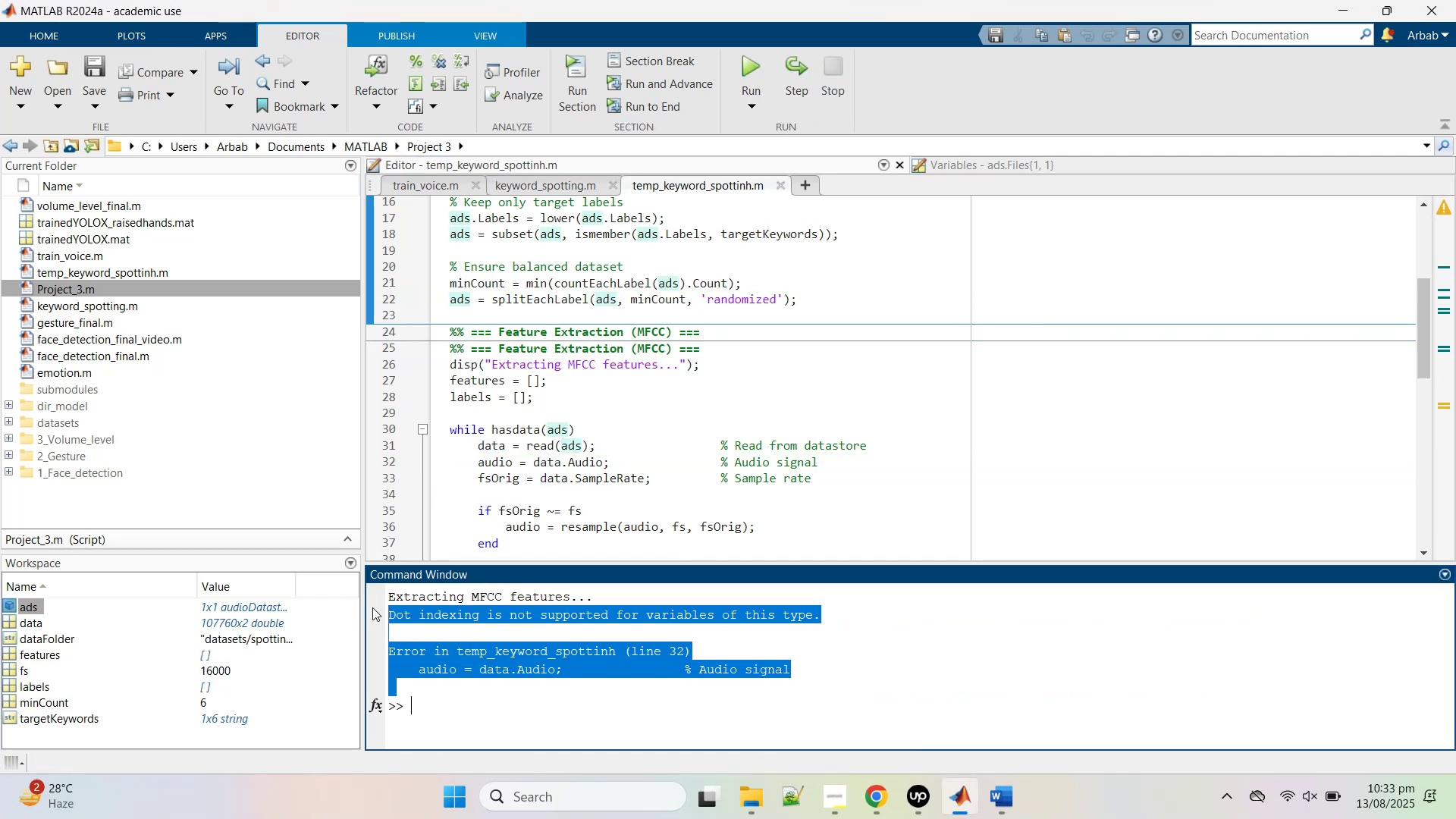 
key(Control+C)
 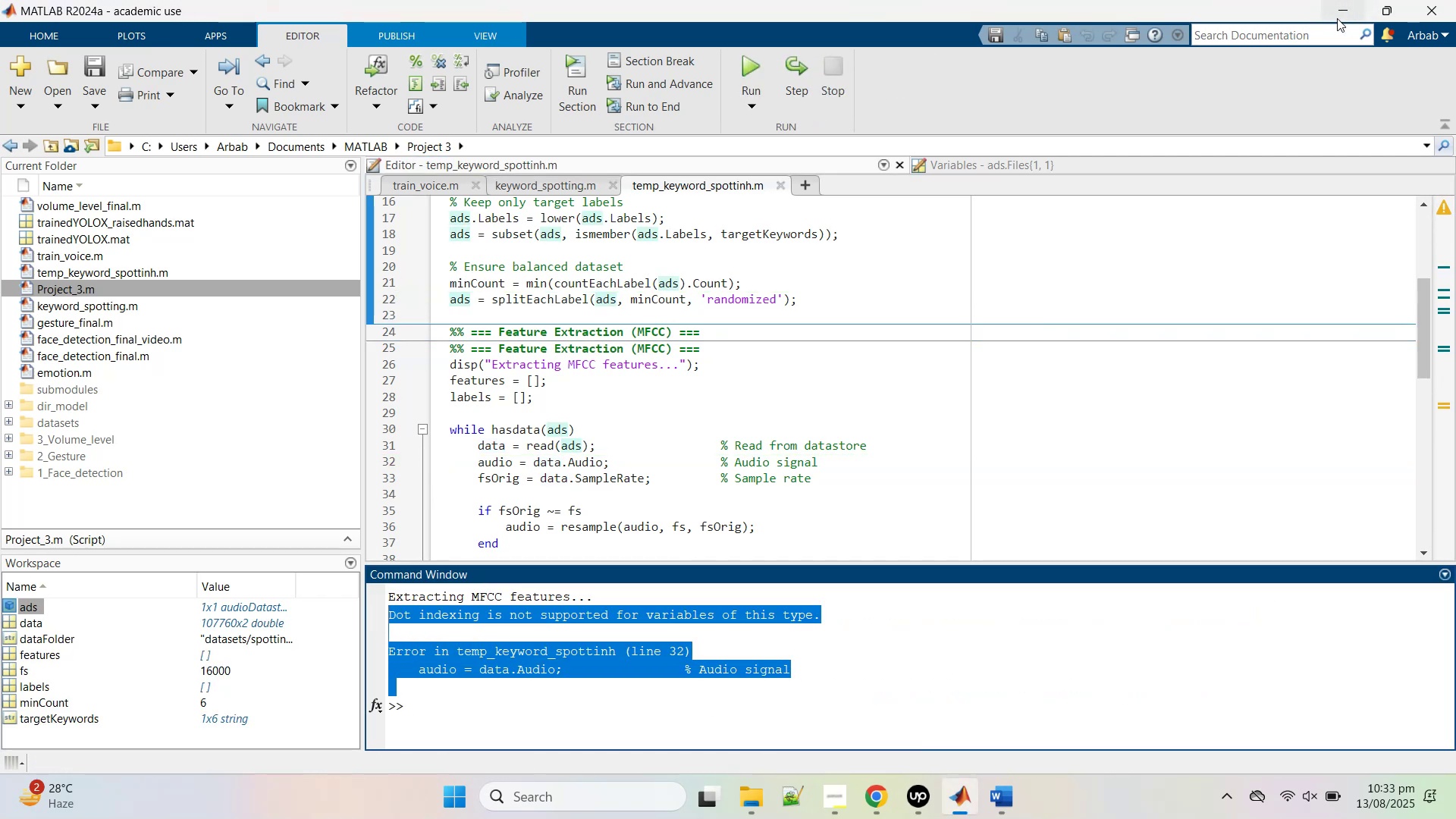 
left_click([1336, 18])
 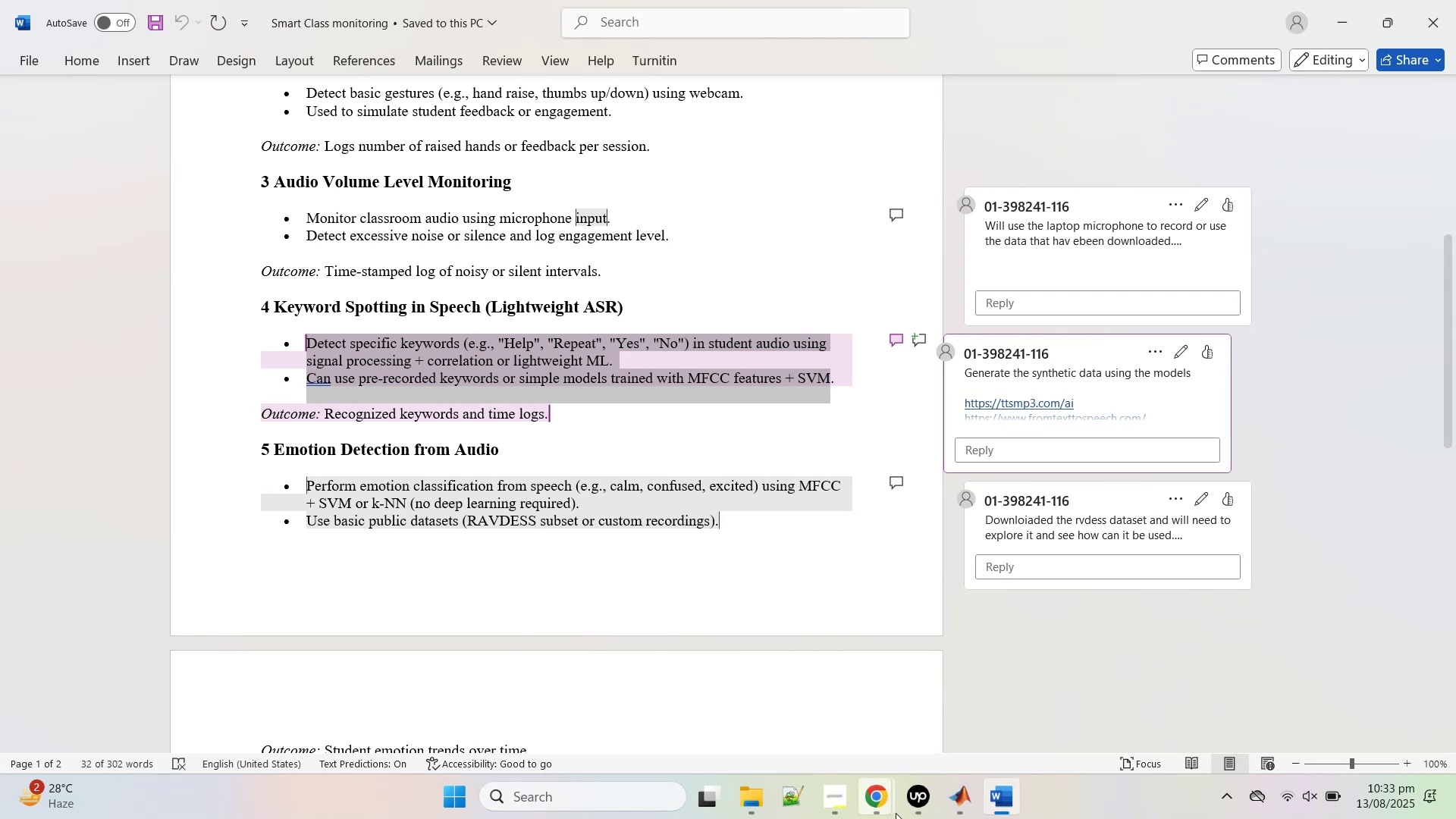 
left_click([895, 811])
 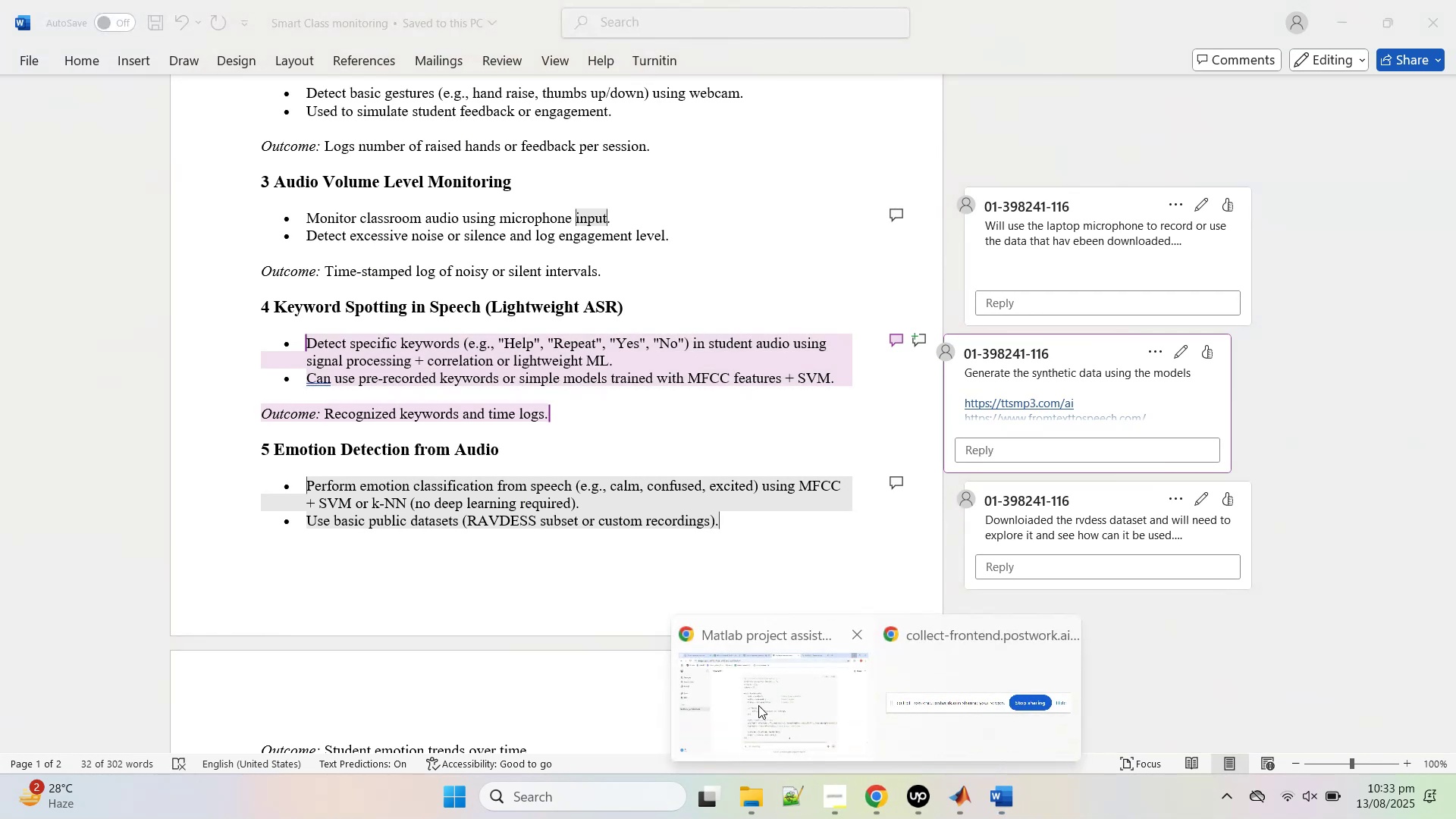 
left_click([758, 704])
 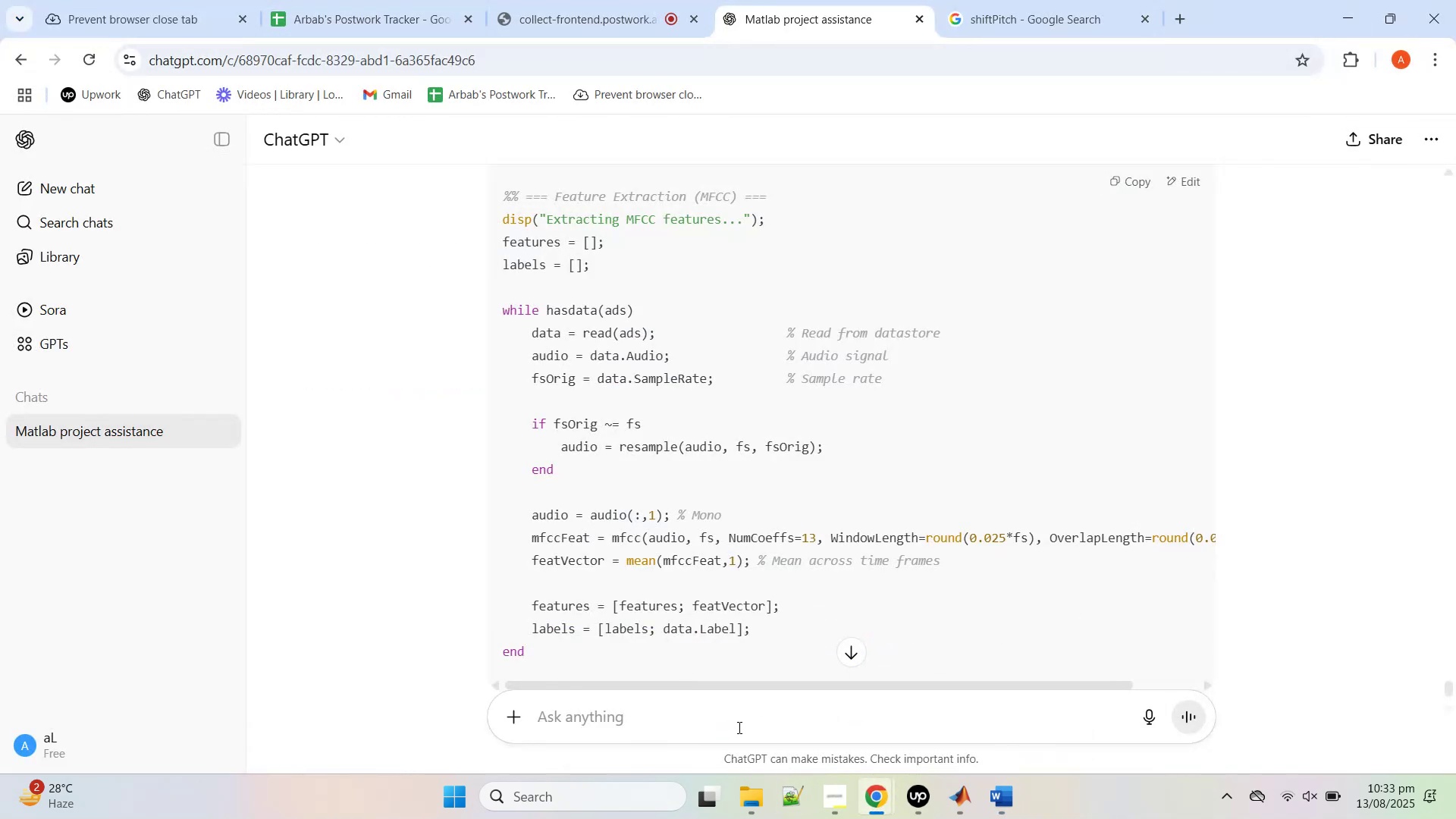 
left_click([738, 727])
 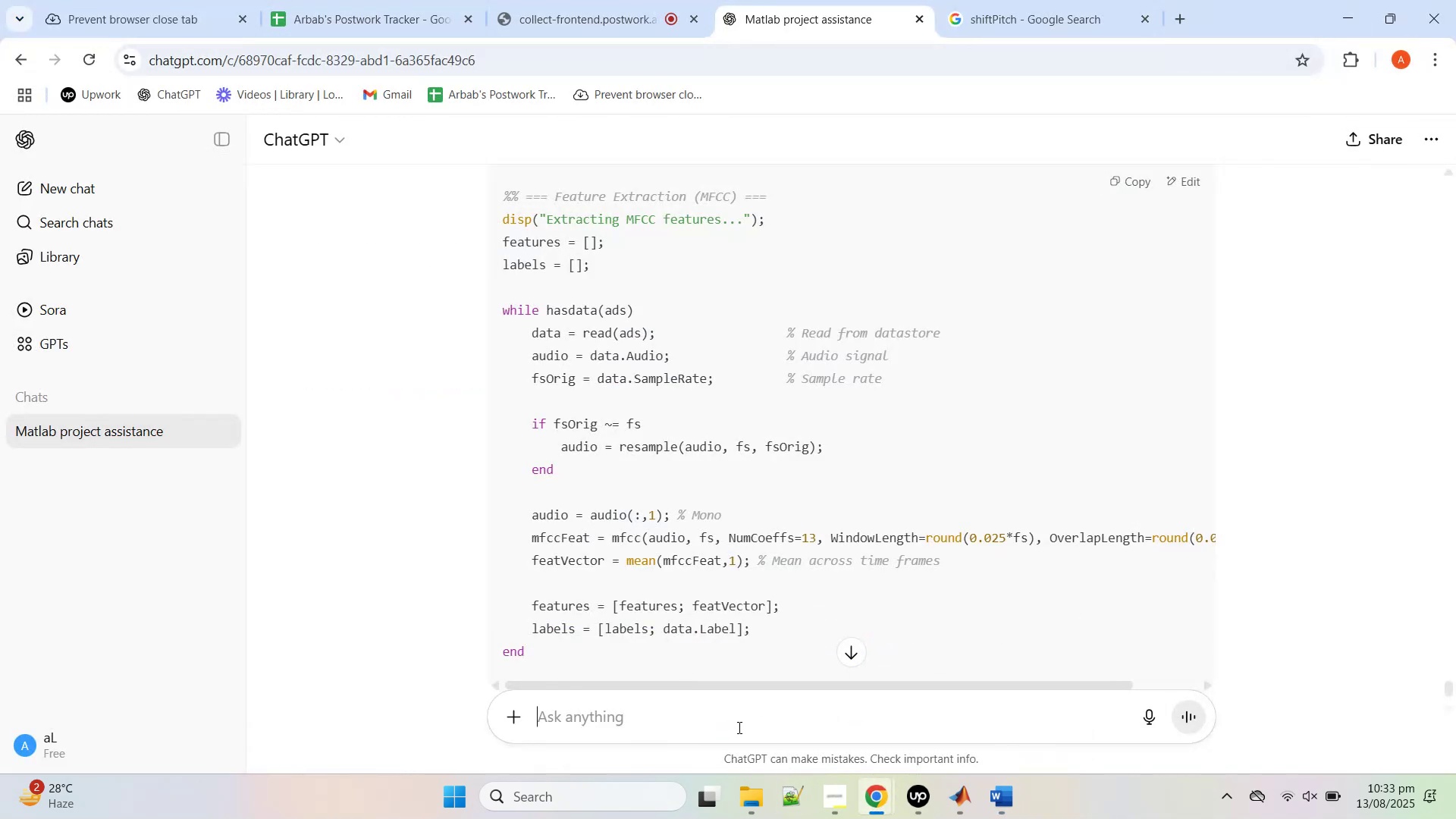 
key(Control+V)
 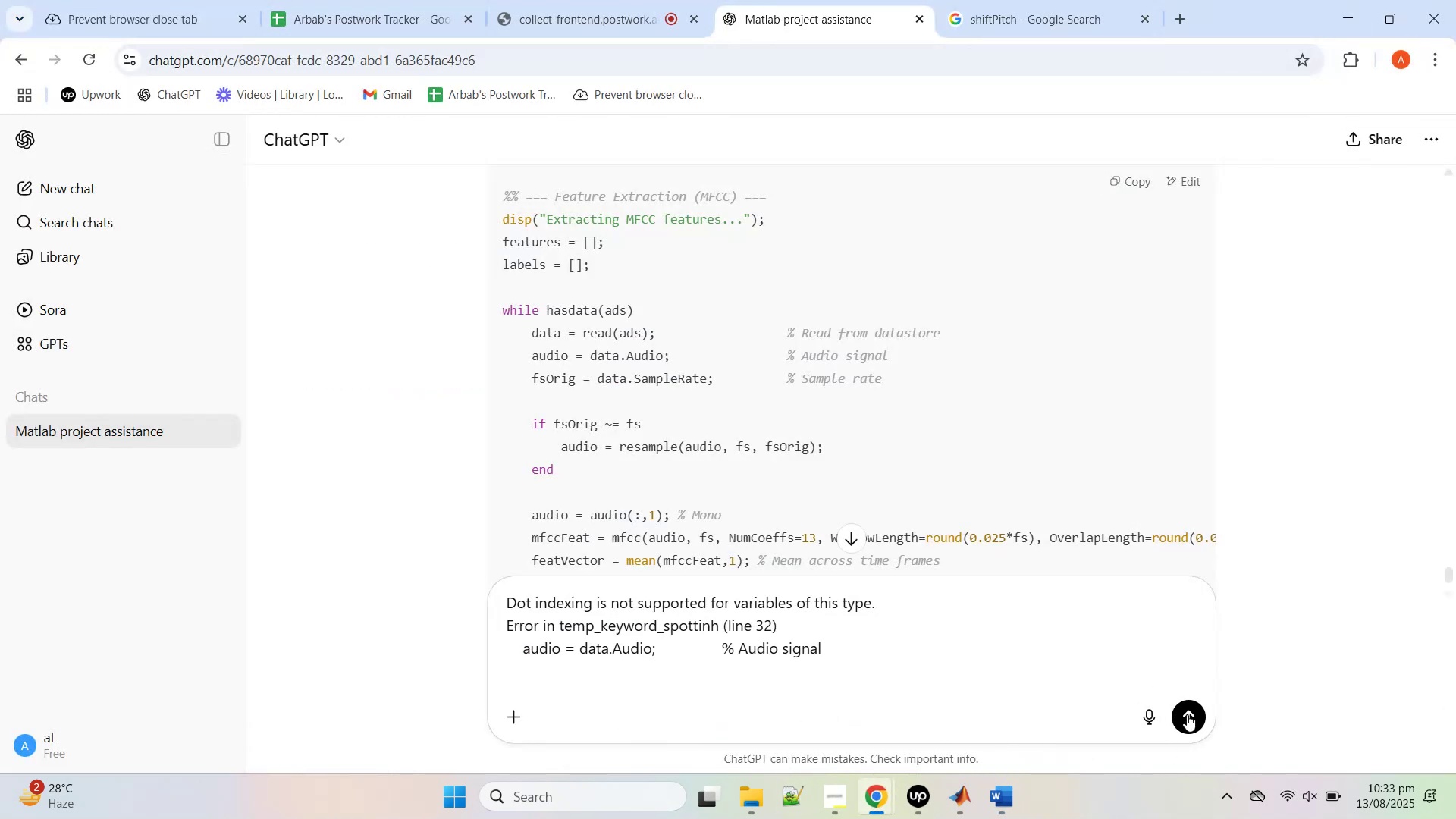 
left_click([1186, 717])
 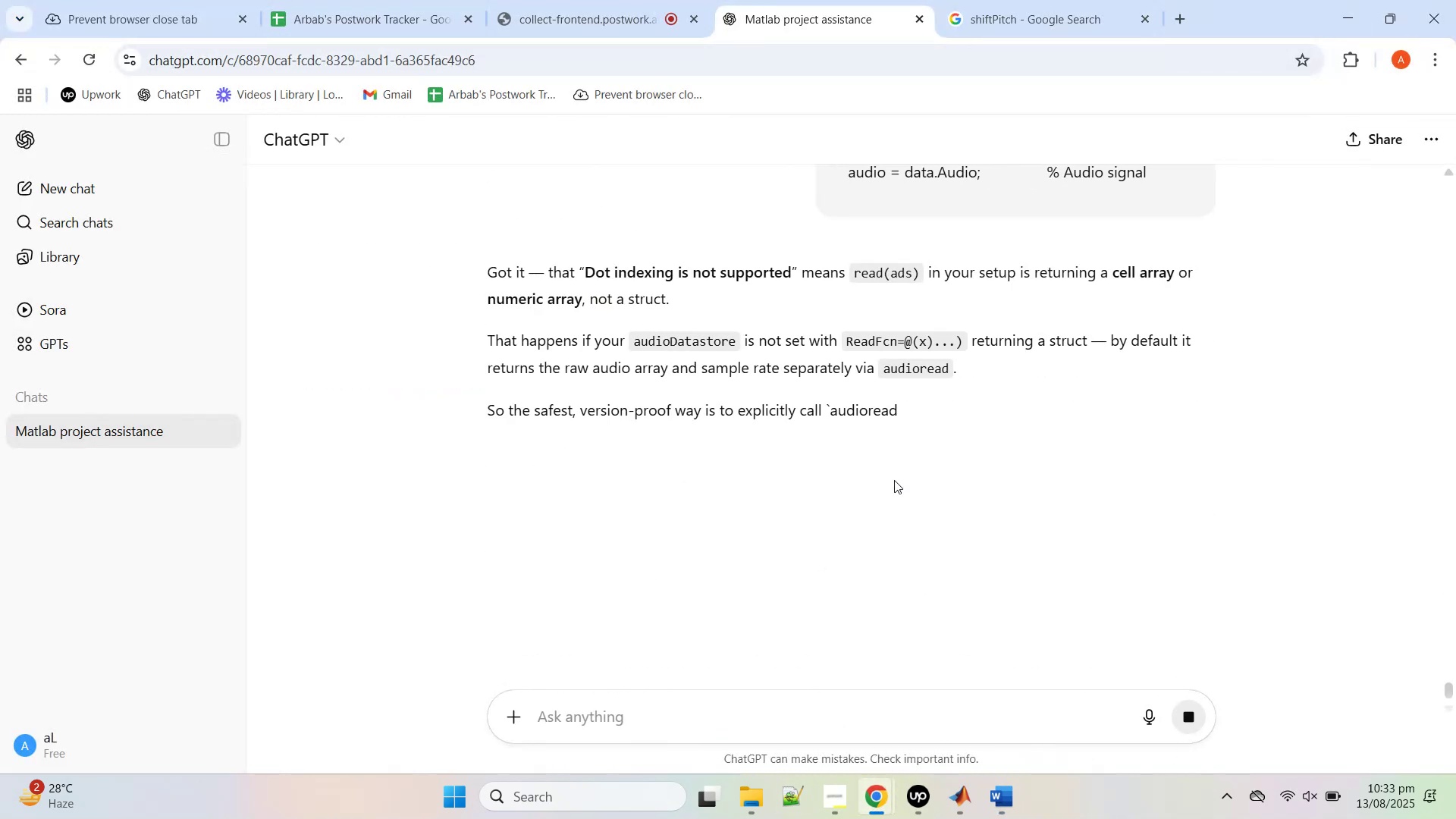 
wait(5.9)
 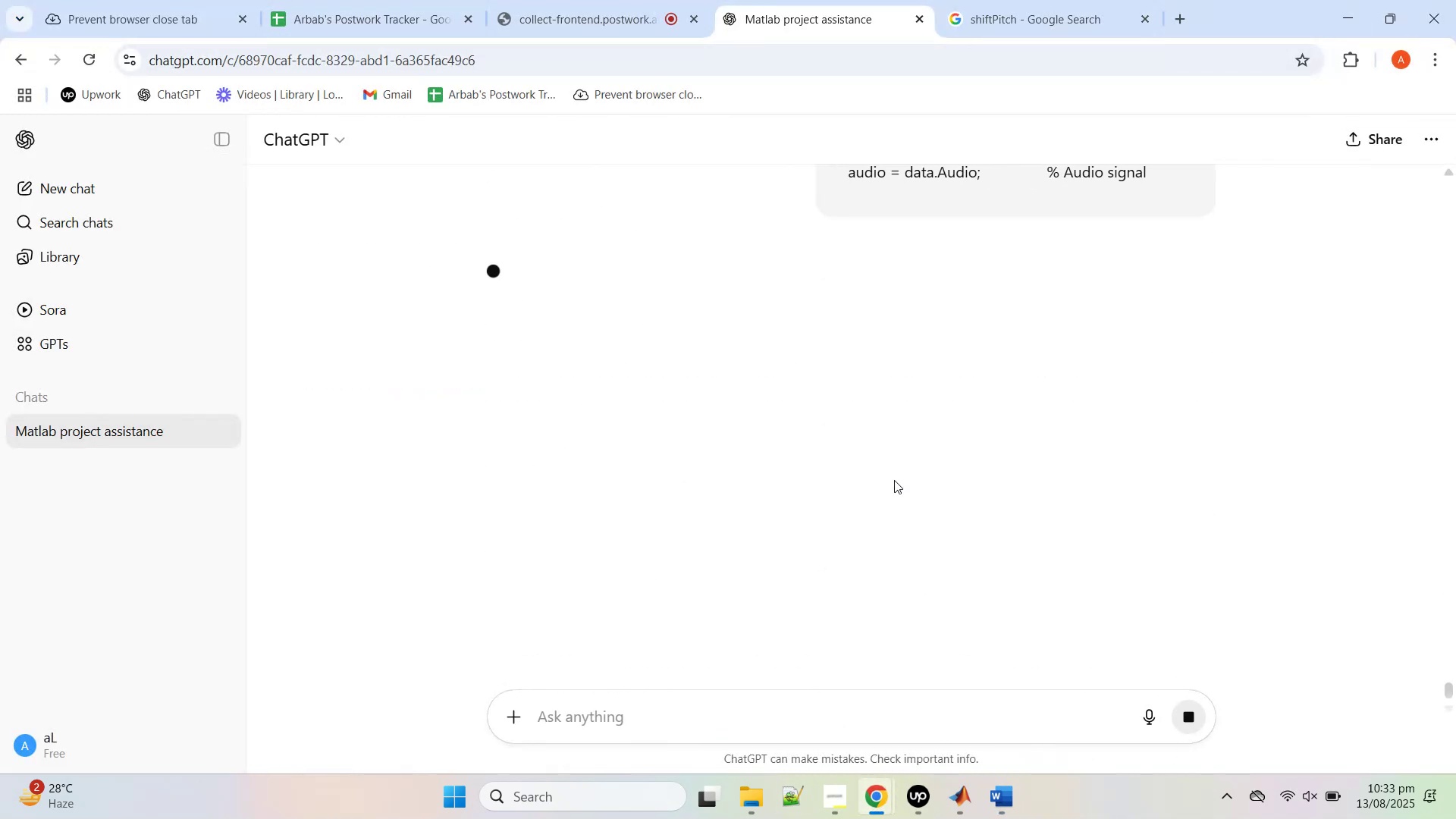 
scroll: coordinate [894, 480], scroll_direction: down, amount: 2.0
 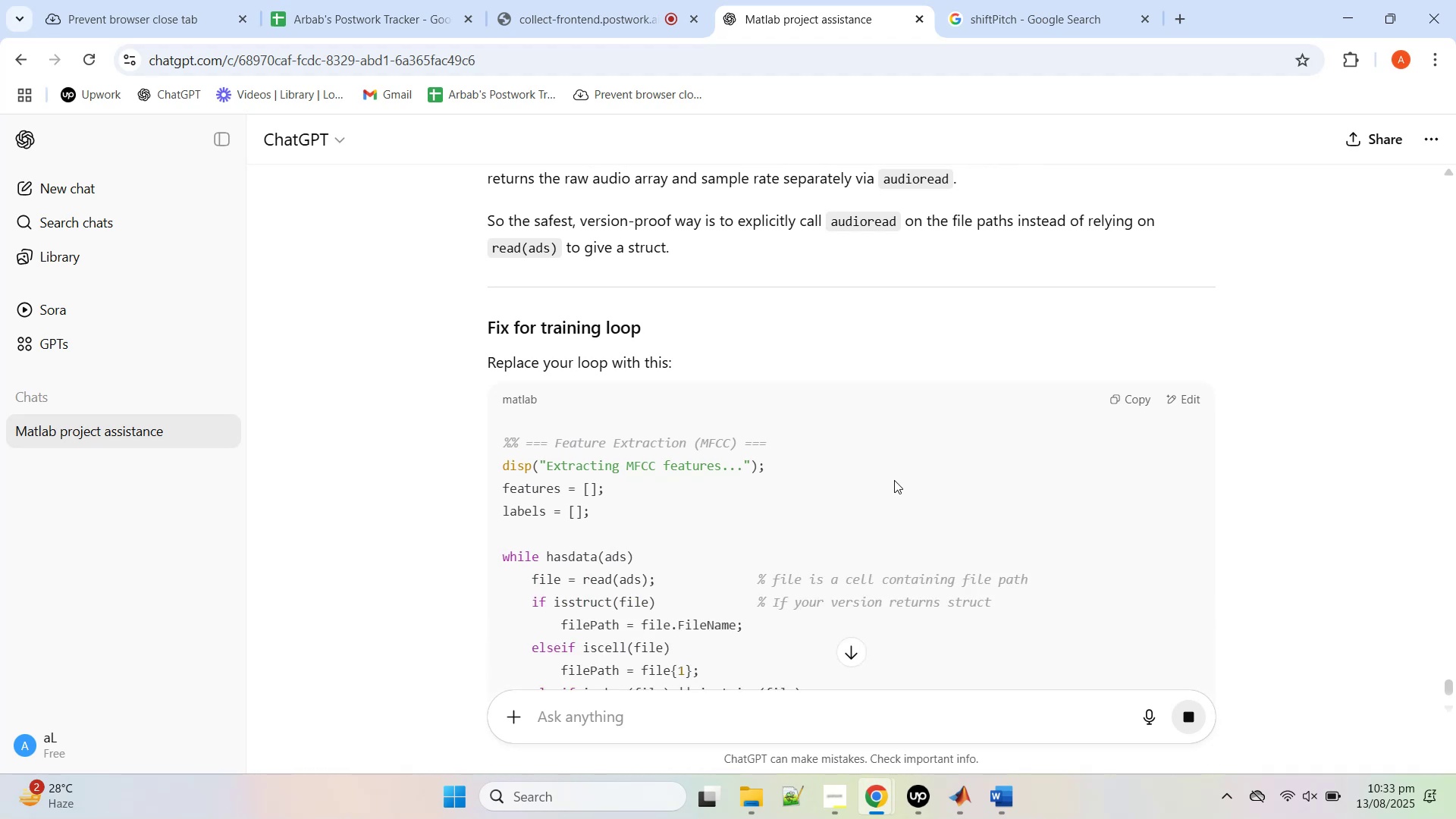 
wait(9.61)
 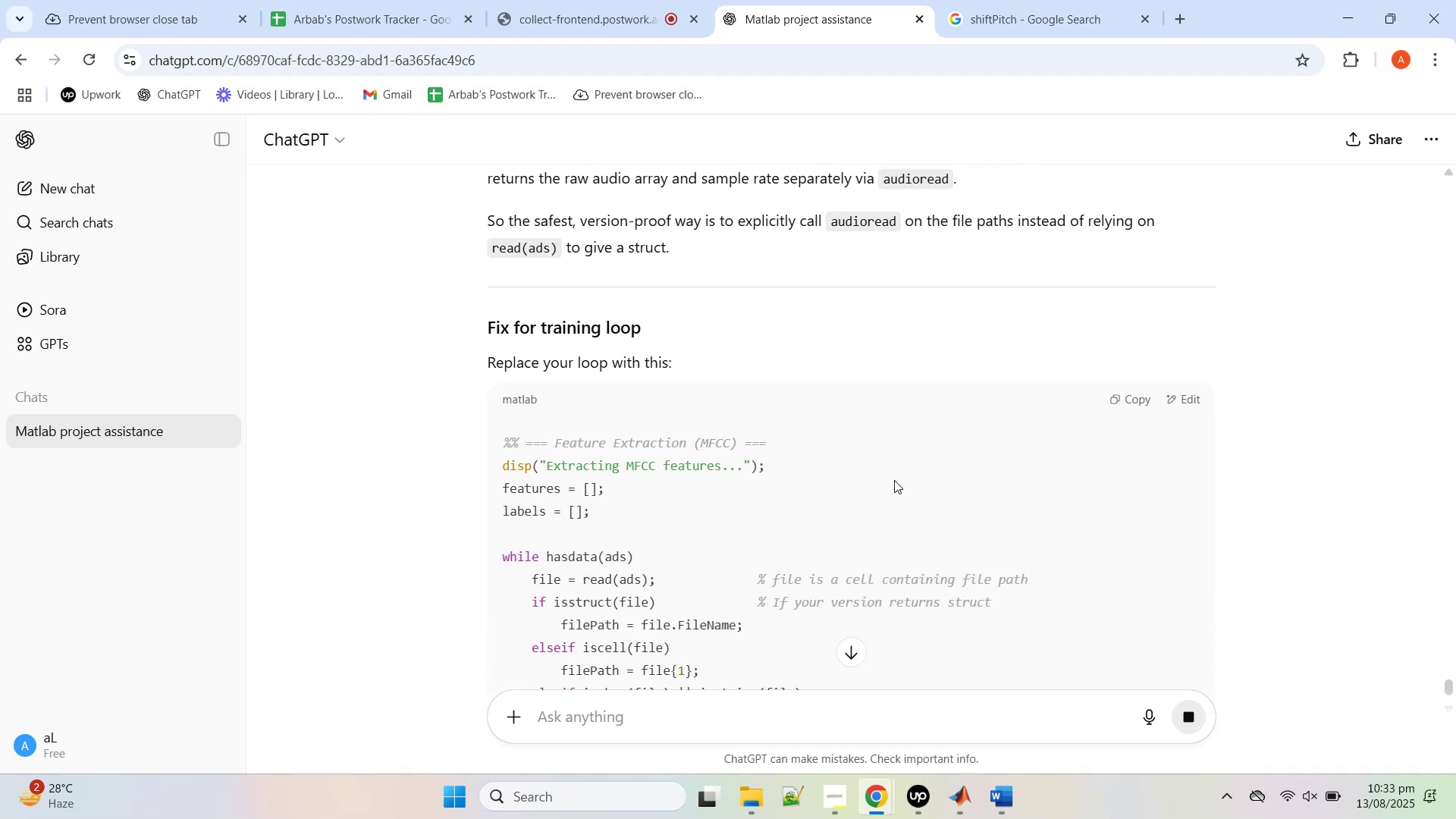 
left_click([1141, 394])
 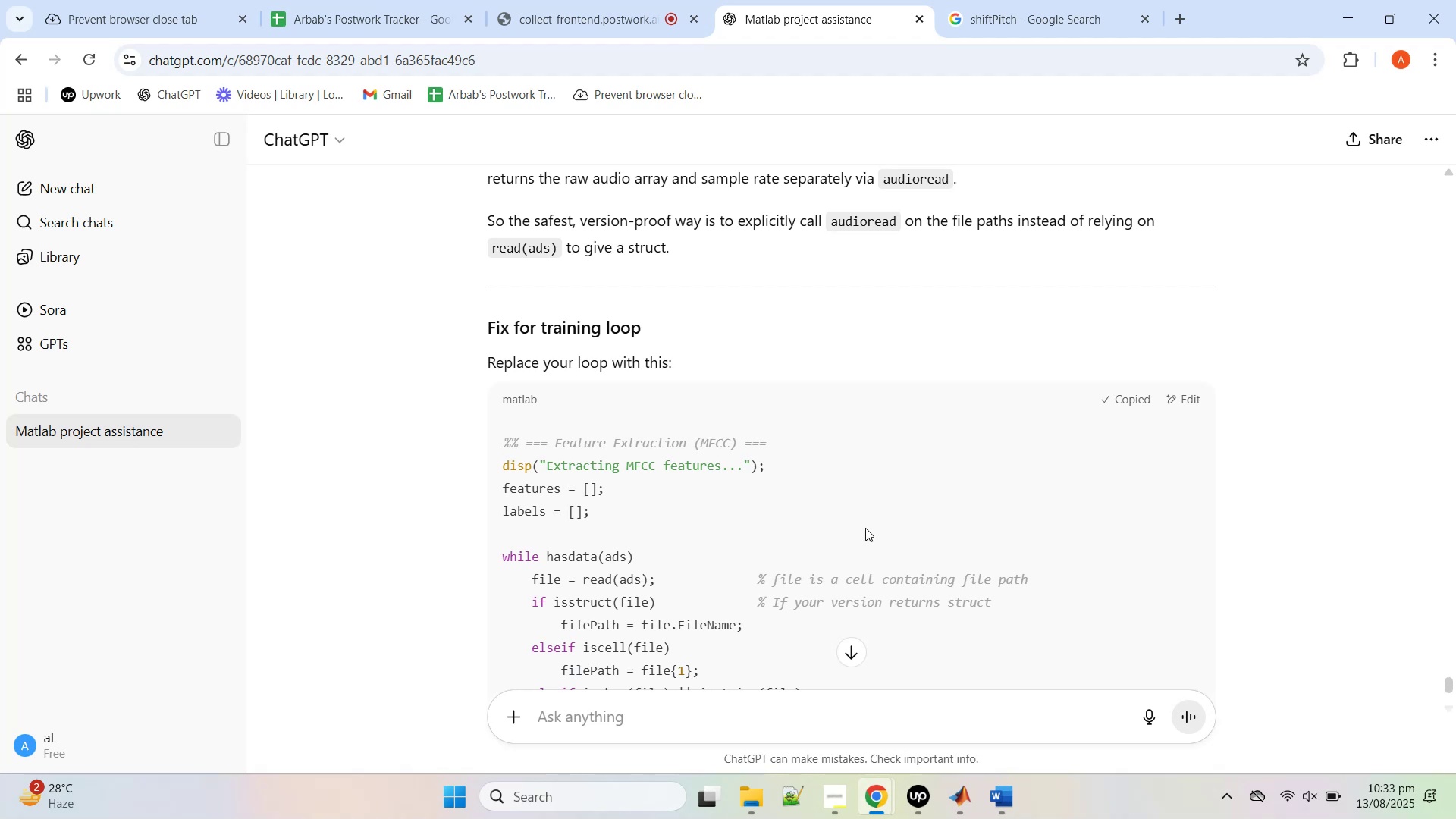 
scroll: coordinate [865, 528], scroll_direction: down, amount: 3.0
 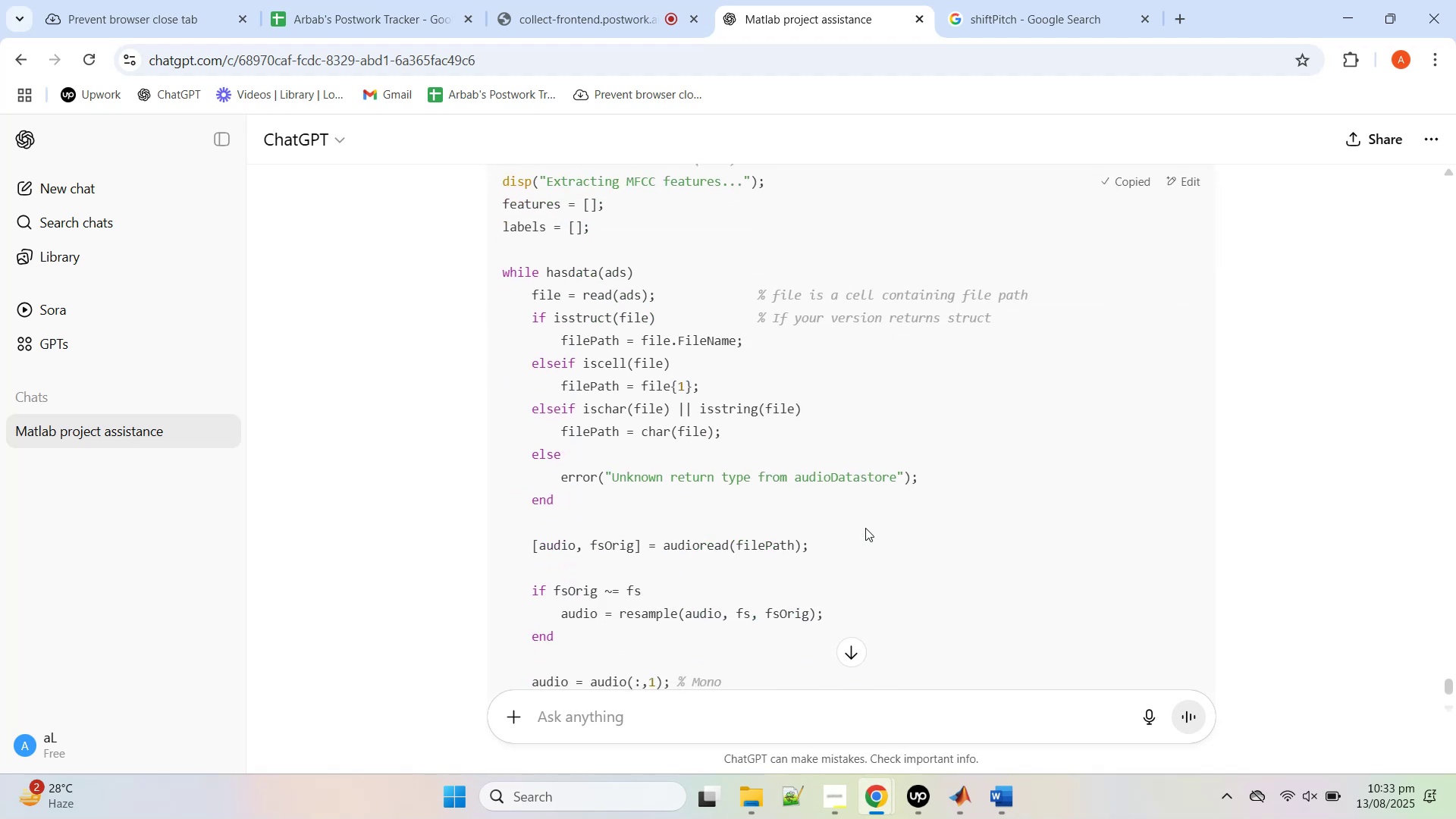 
scroll: coordinate [865, 528], scroll_direction: up, amount: 1.0
 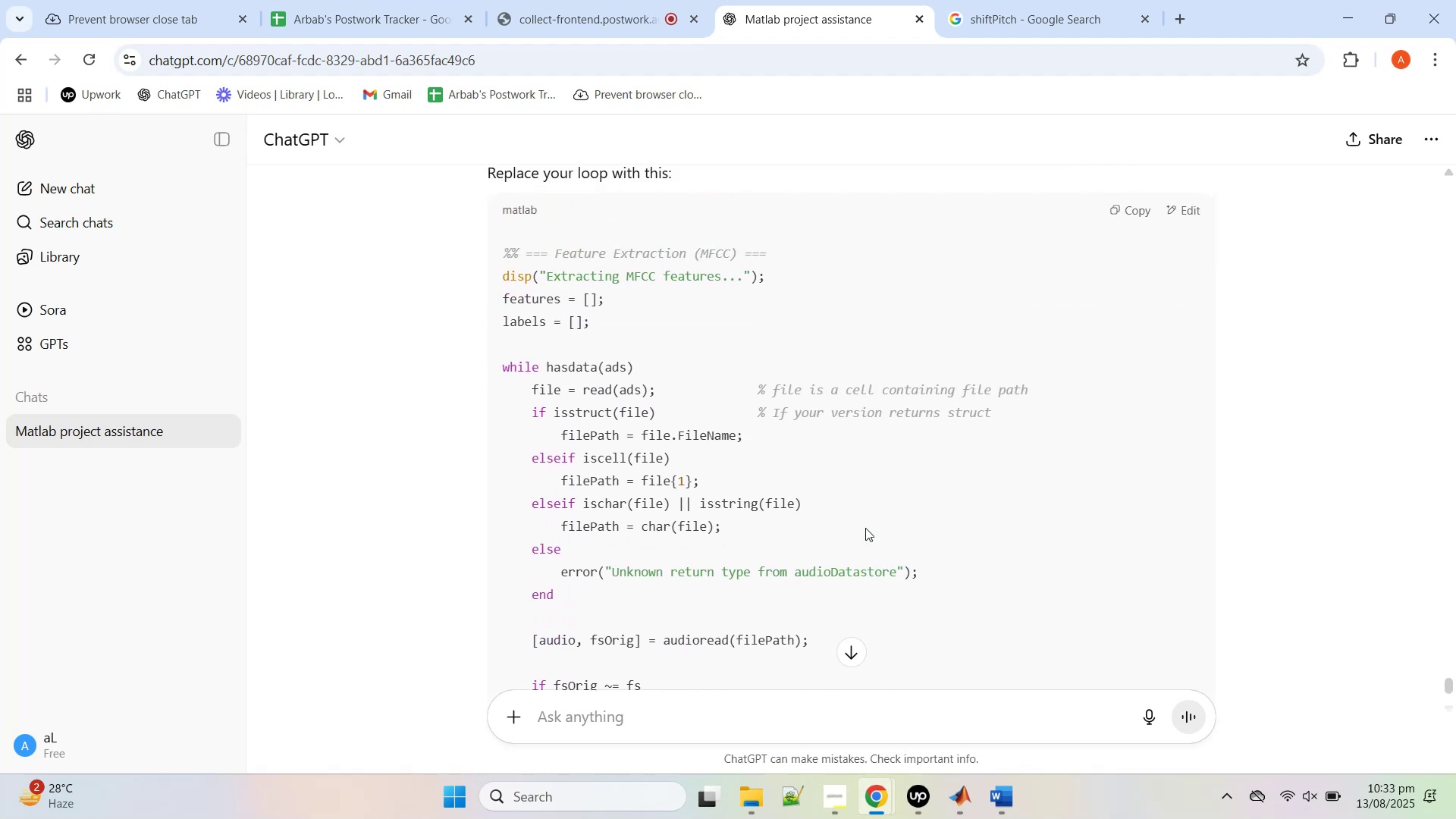 
scroll: coordinate [865, 528], scroll_direction: down, amount: 4.0
 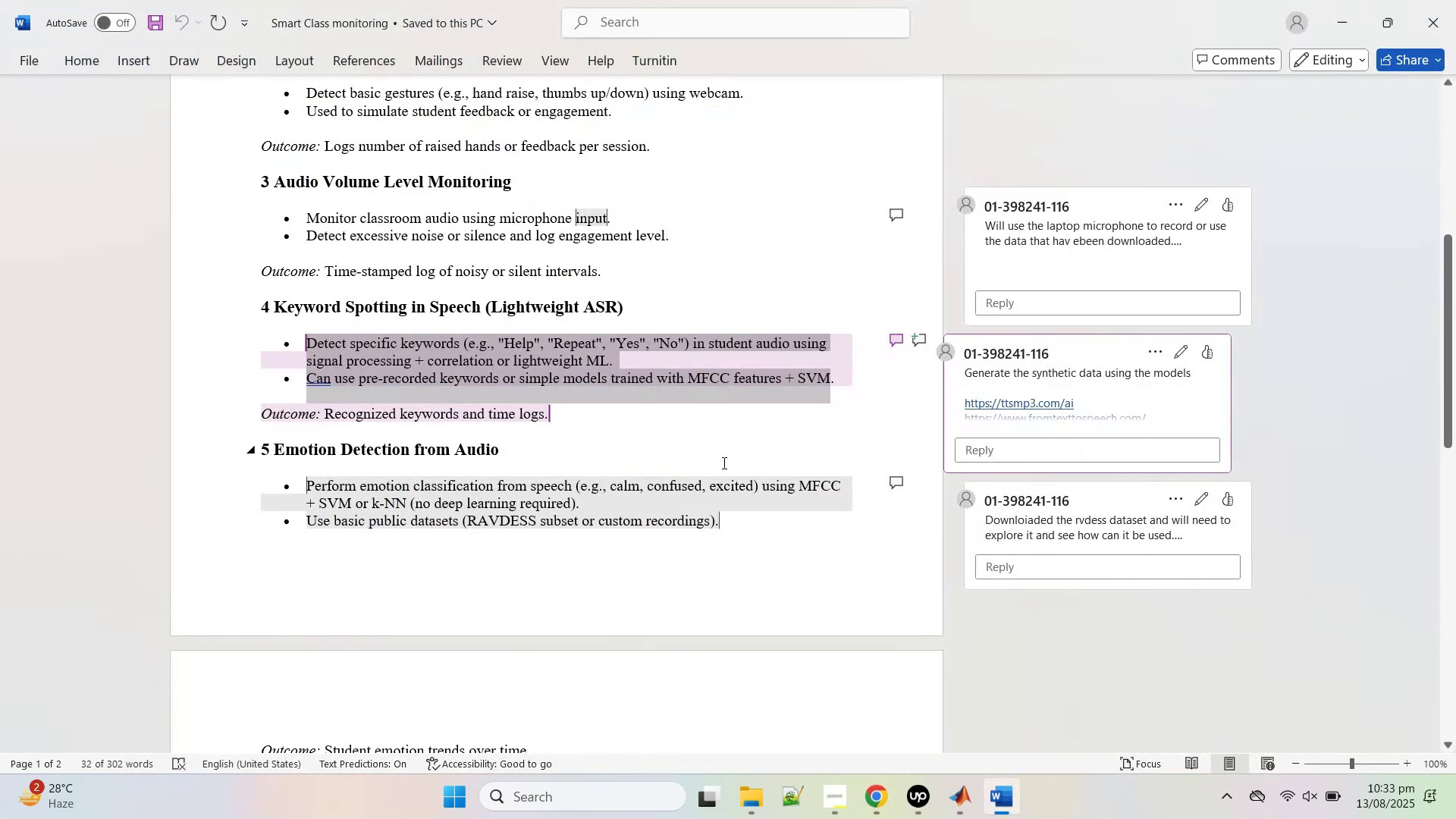 
left_click([972, 806])
 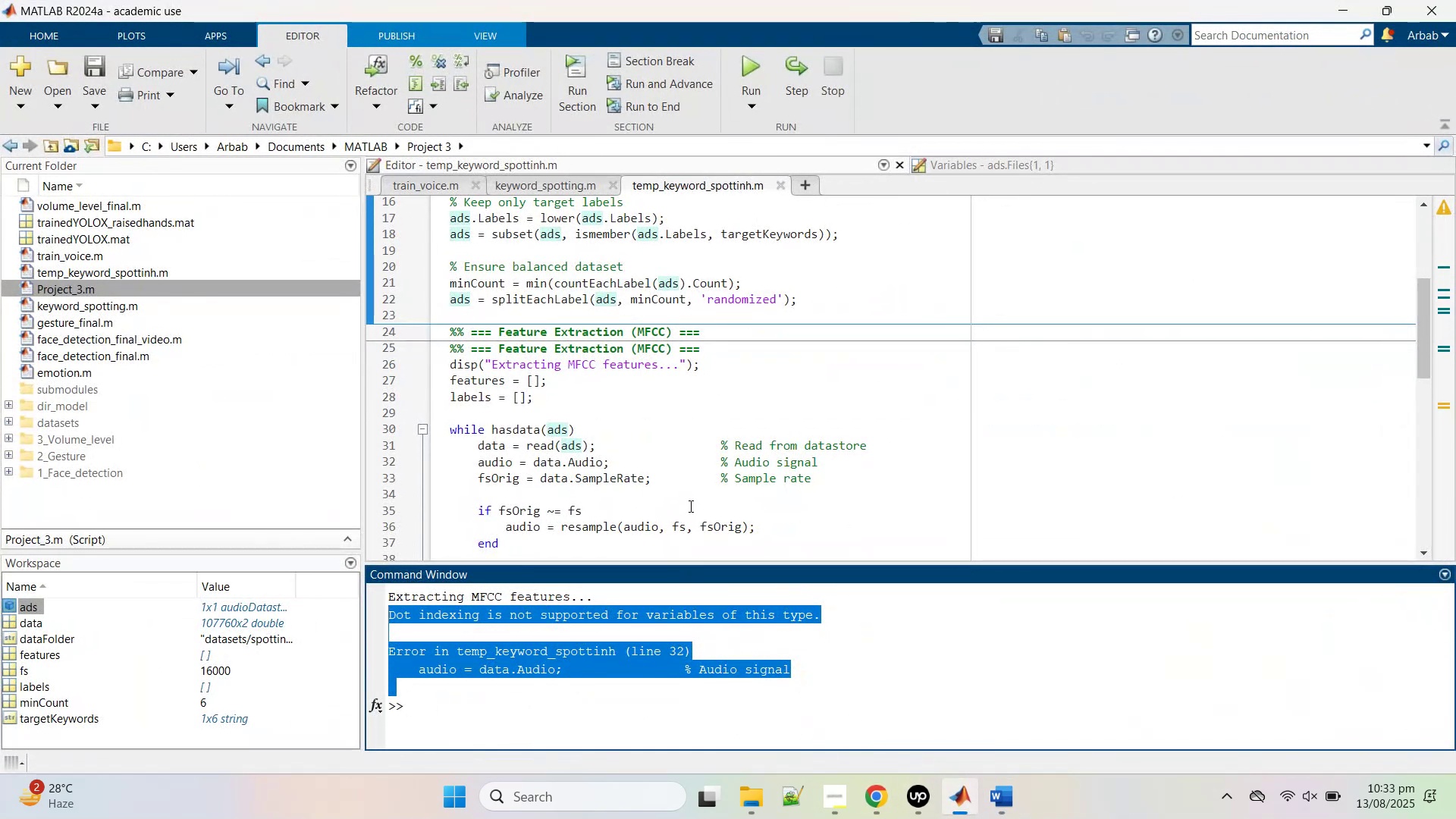 
left_click([689, 506])
 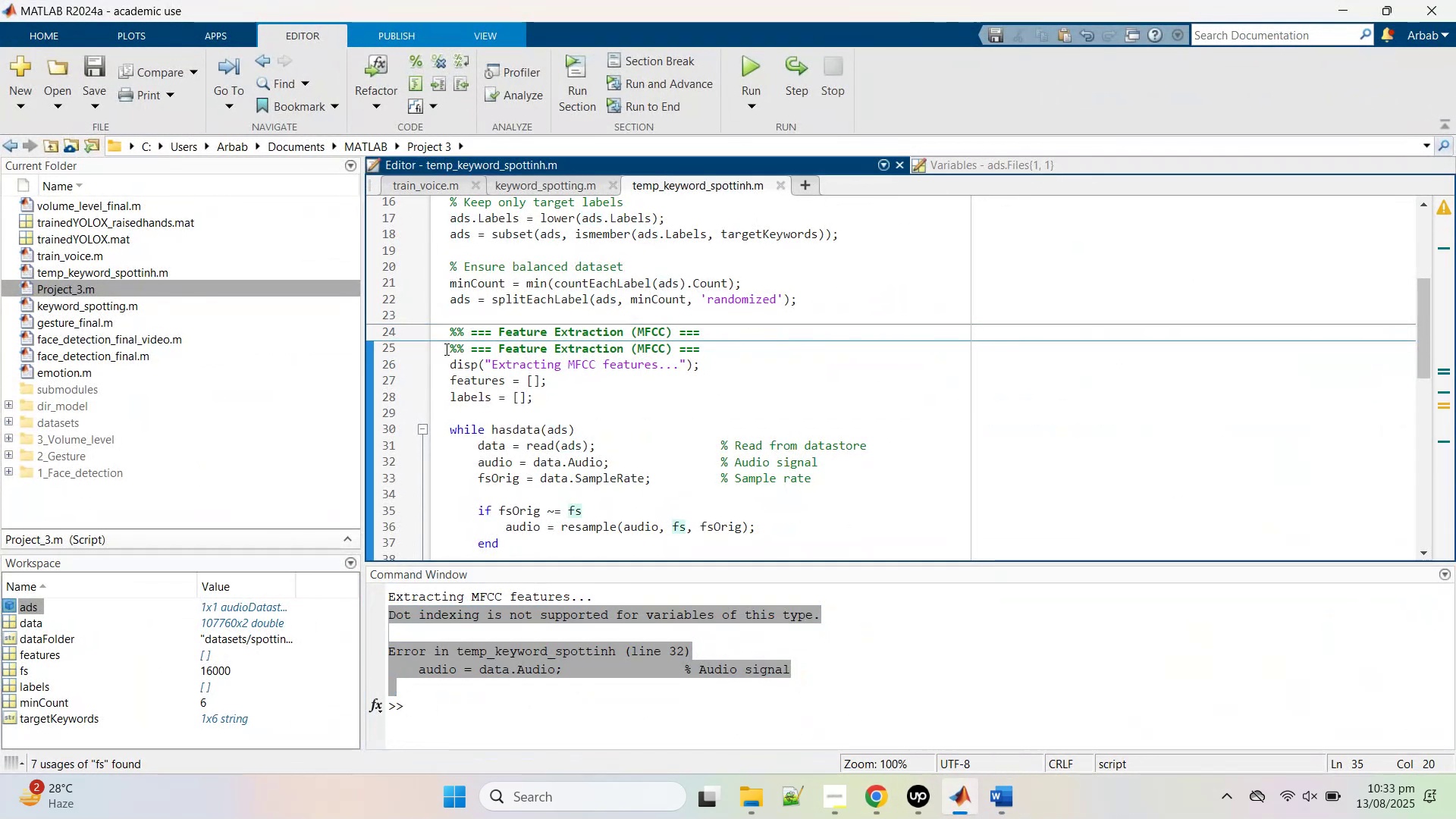 
left_click_drag(start_coordinate=[442, 348], to_coordinate=[668, 289])
 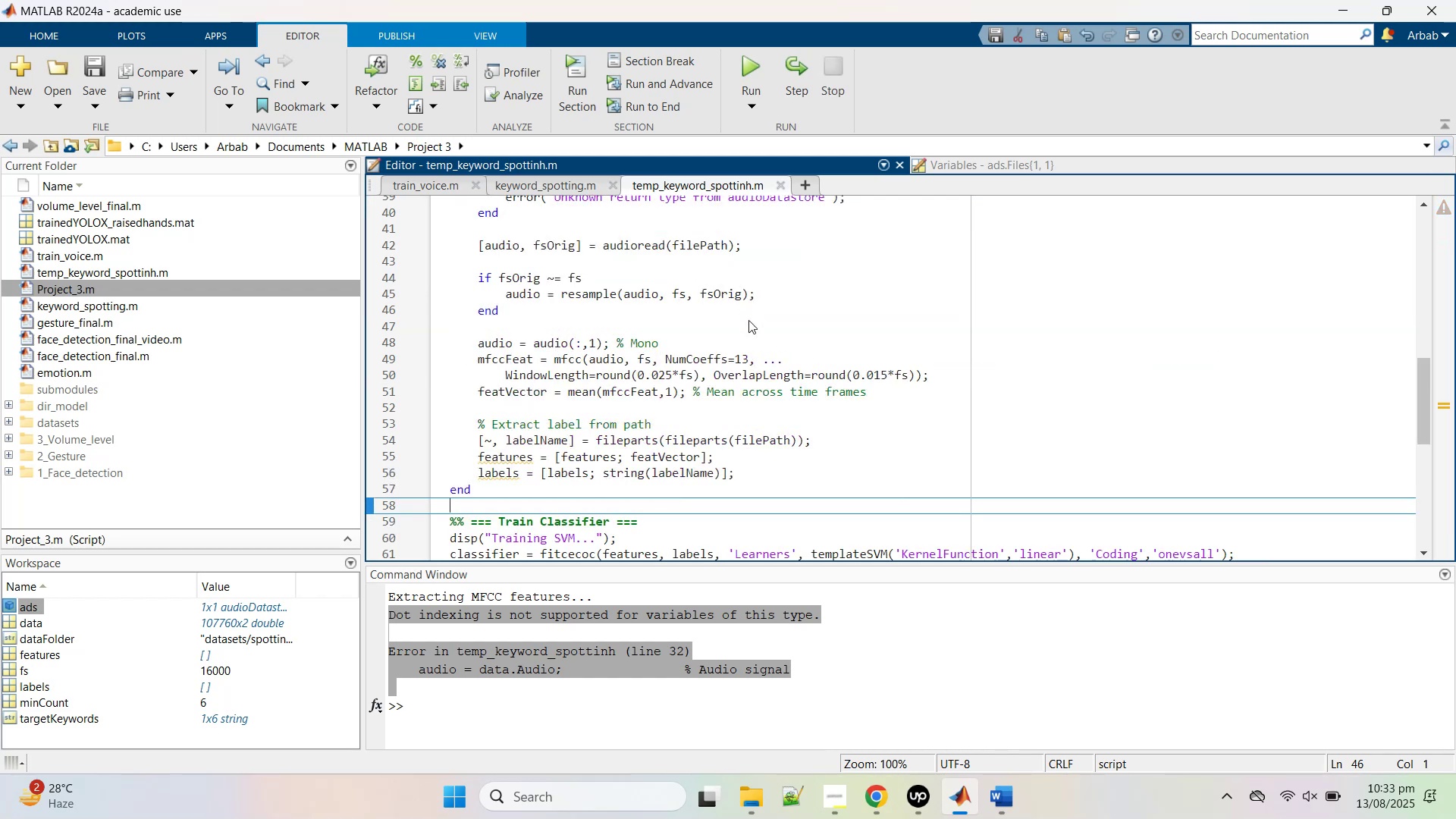 
scroll: coordinate [616, 432], scroll_direction: down, amount: 4.0
 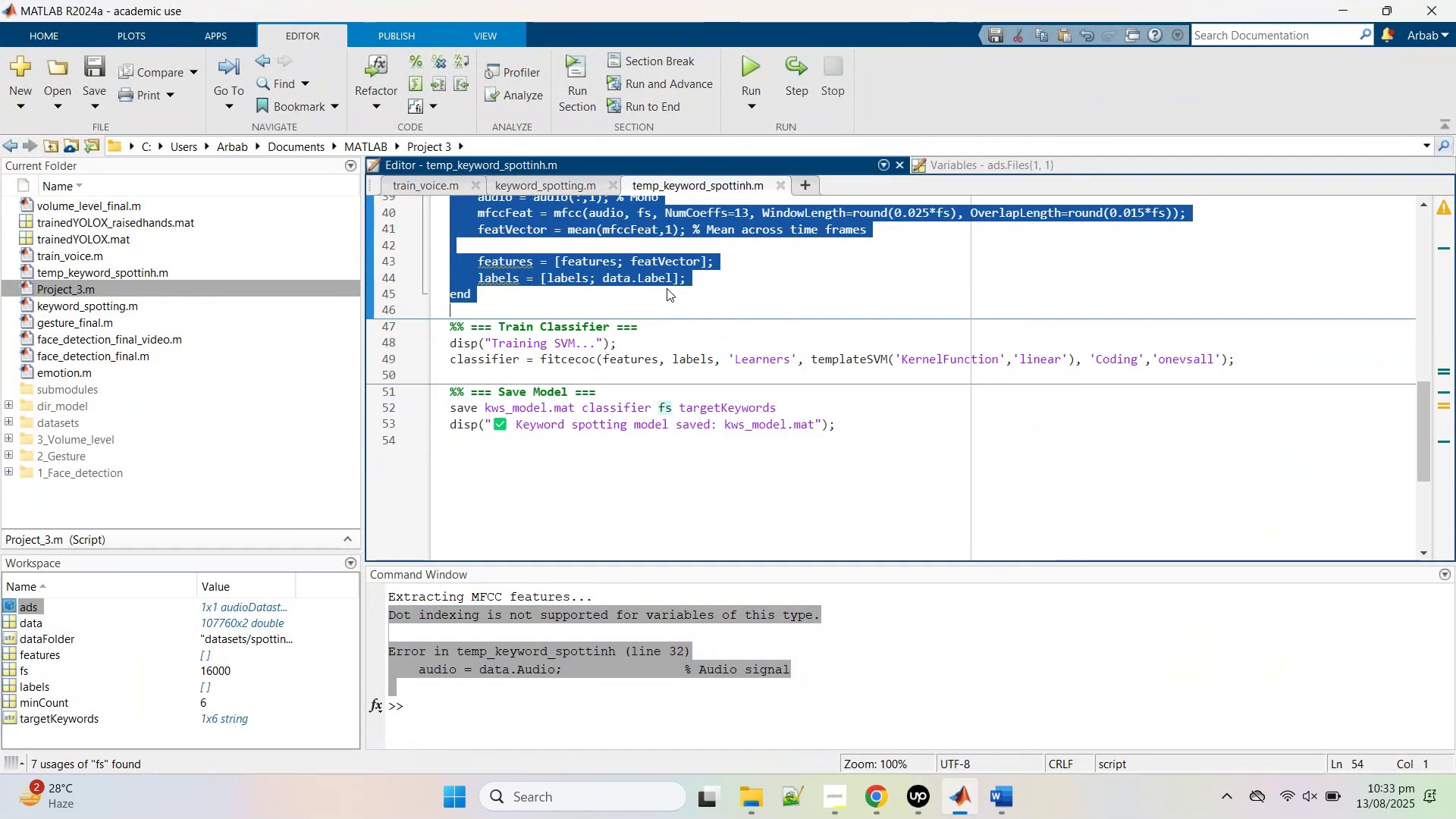 
key(Control+V)
 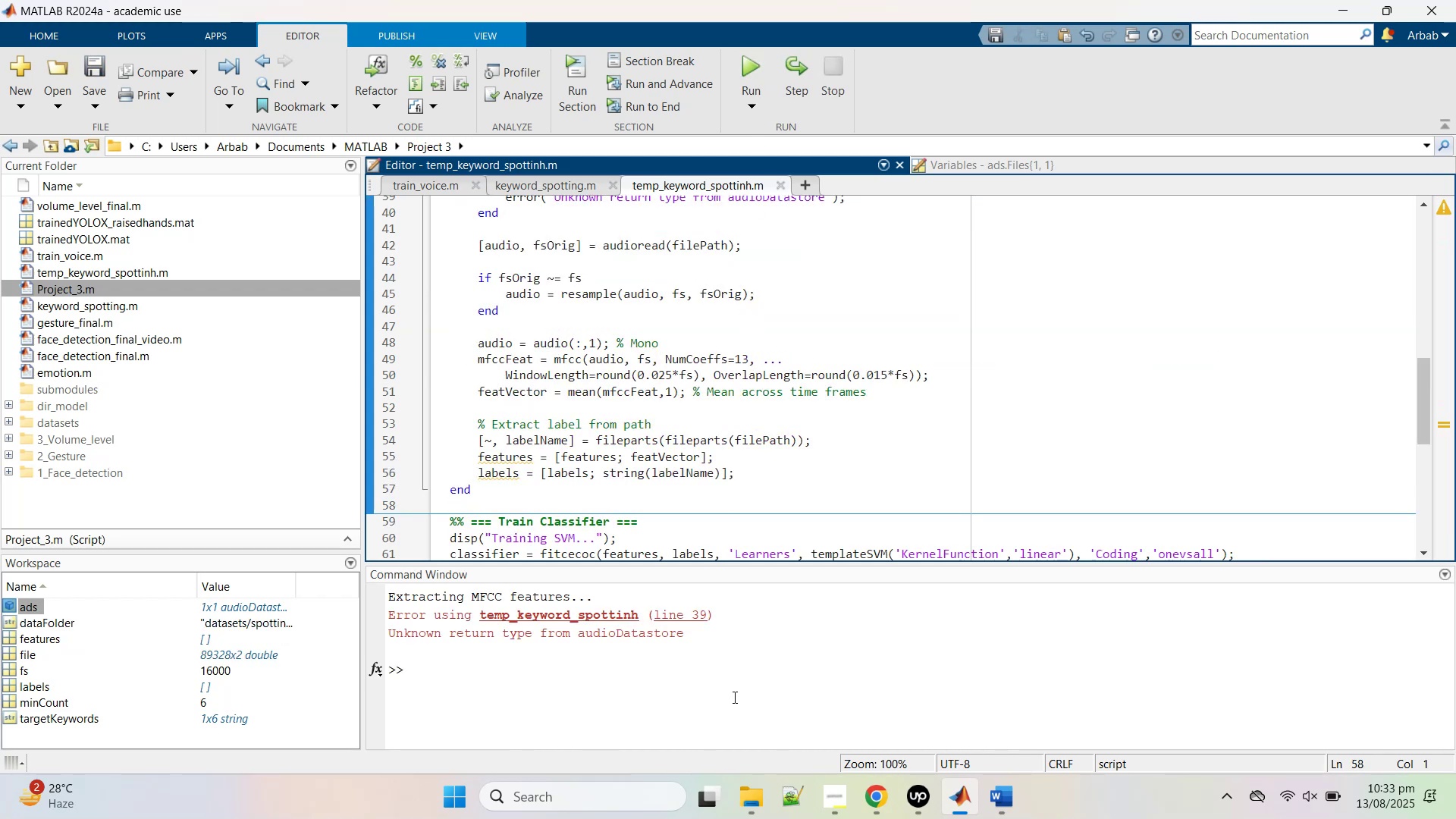 
scroll: coordinate [865, 428], scroll_direction: up, amount: 5.0
 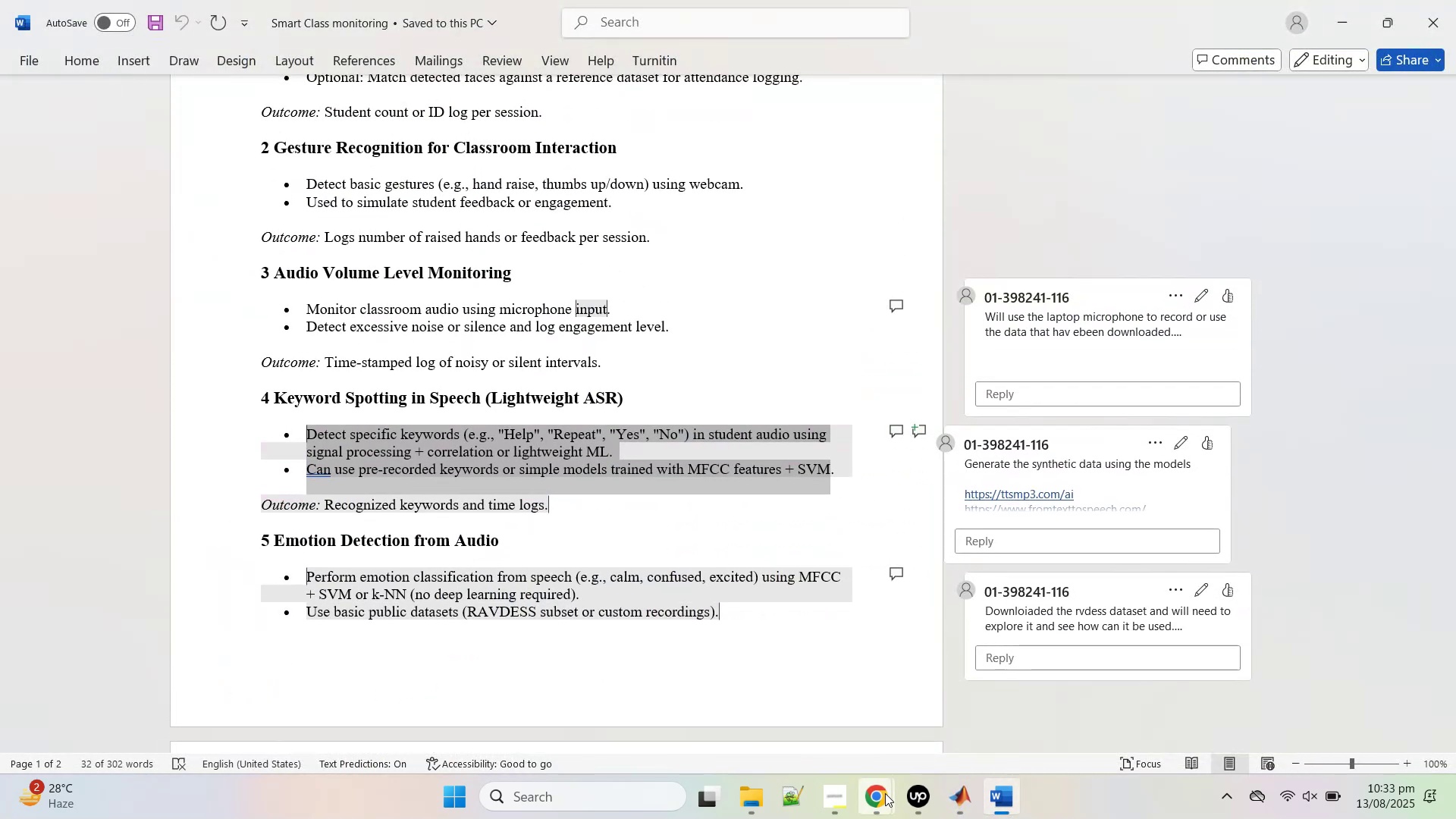 
left_click([885, 793])
 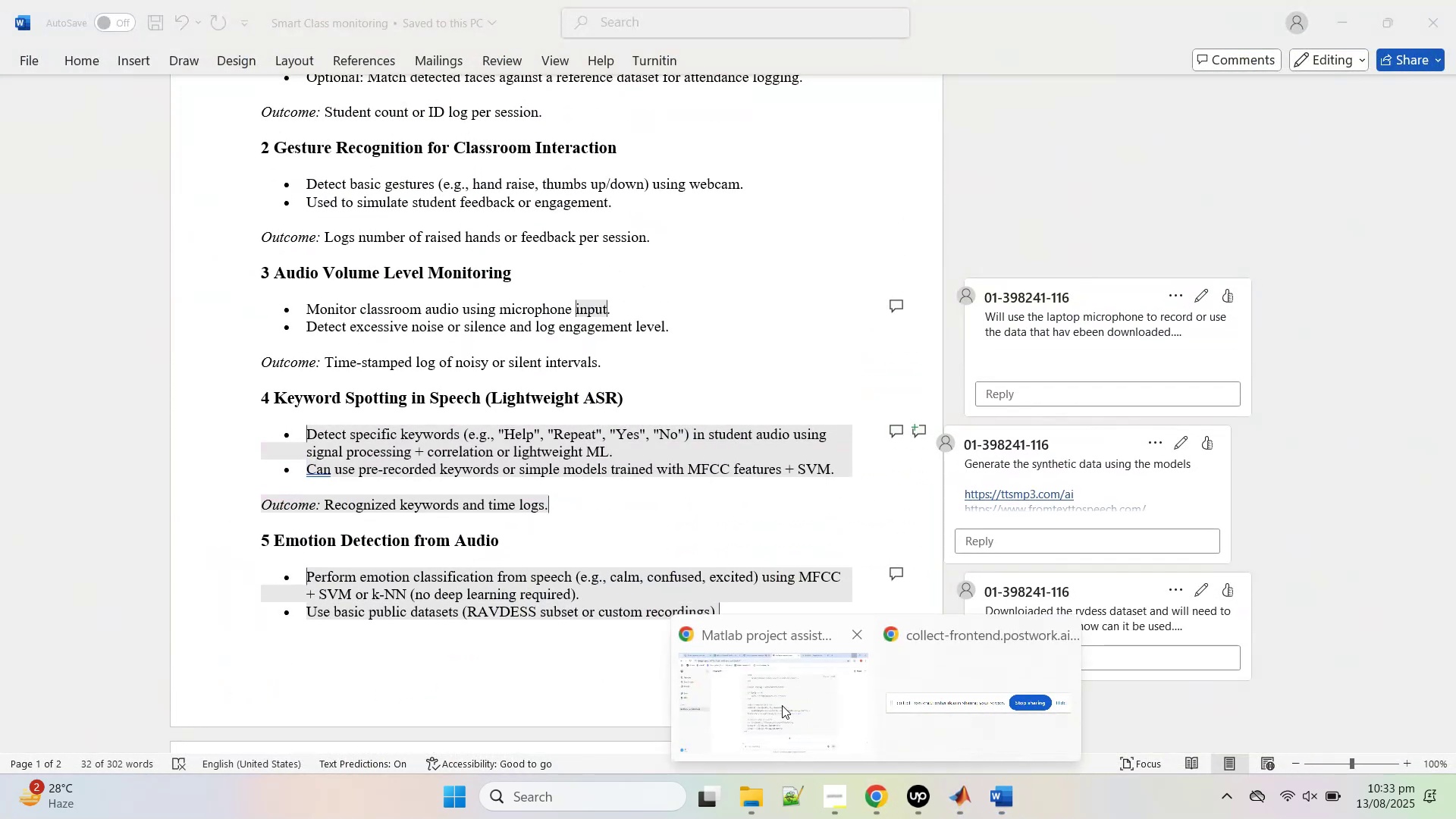 
left_click([782, 705])
 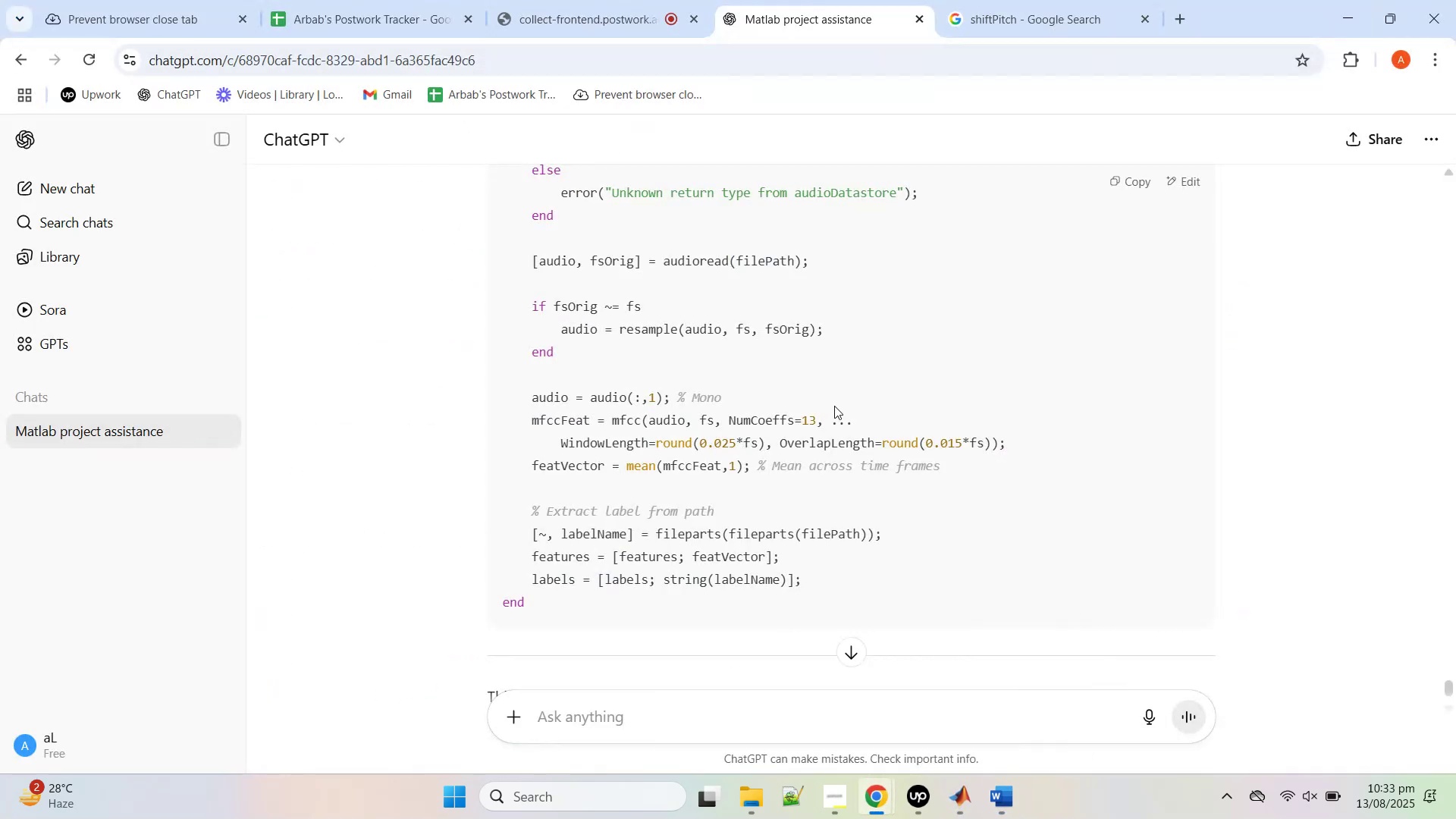 
scroll: coordinate [1019, 262], scroll_direction: up, amount: 70.0
 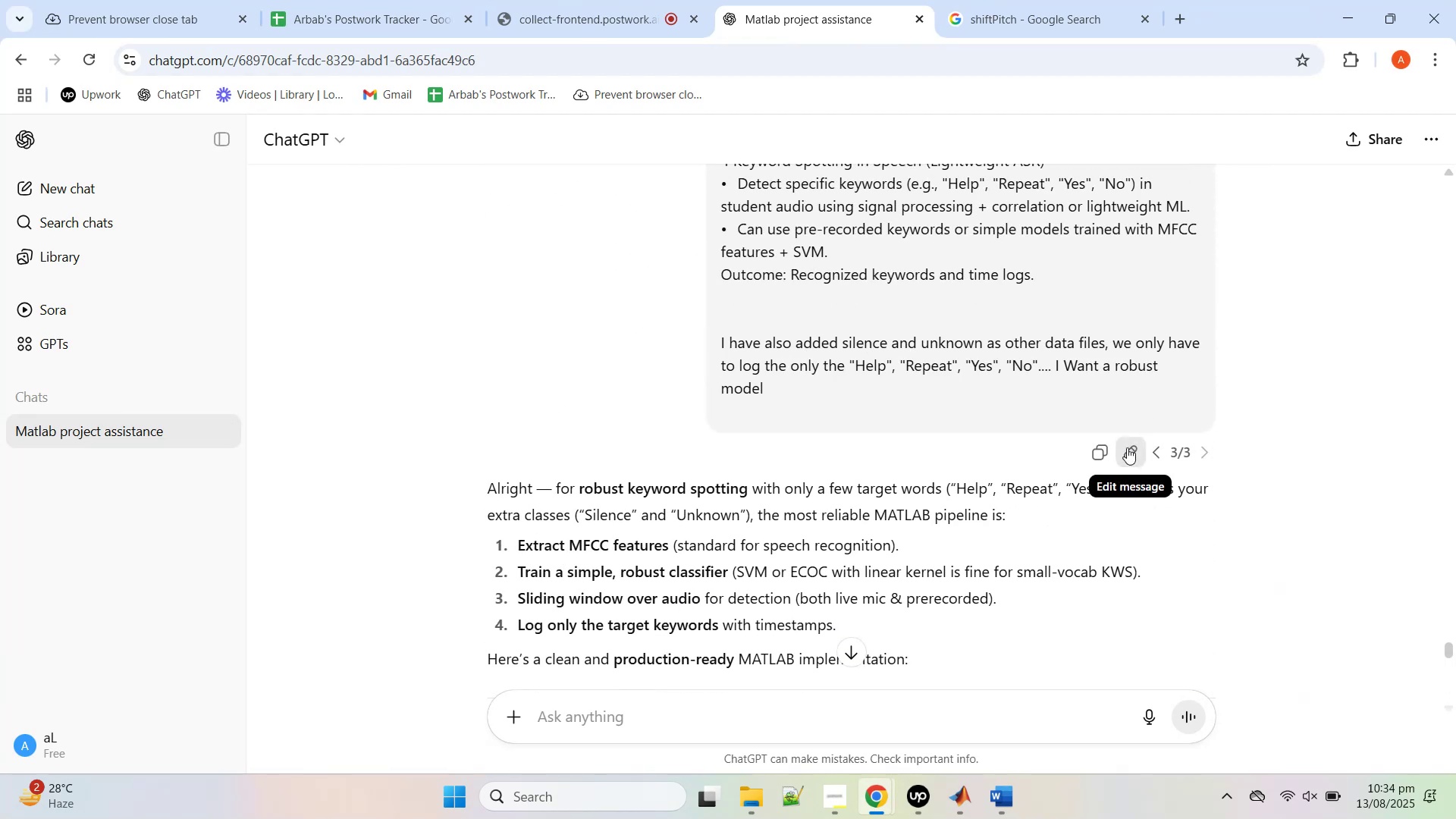 
left_click([1128, 447])
 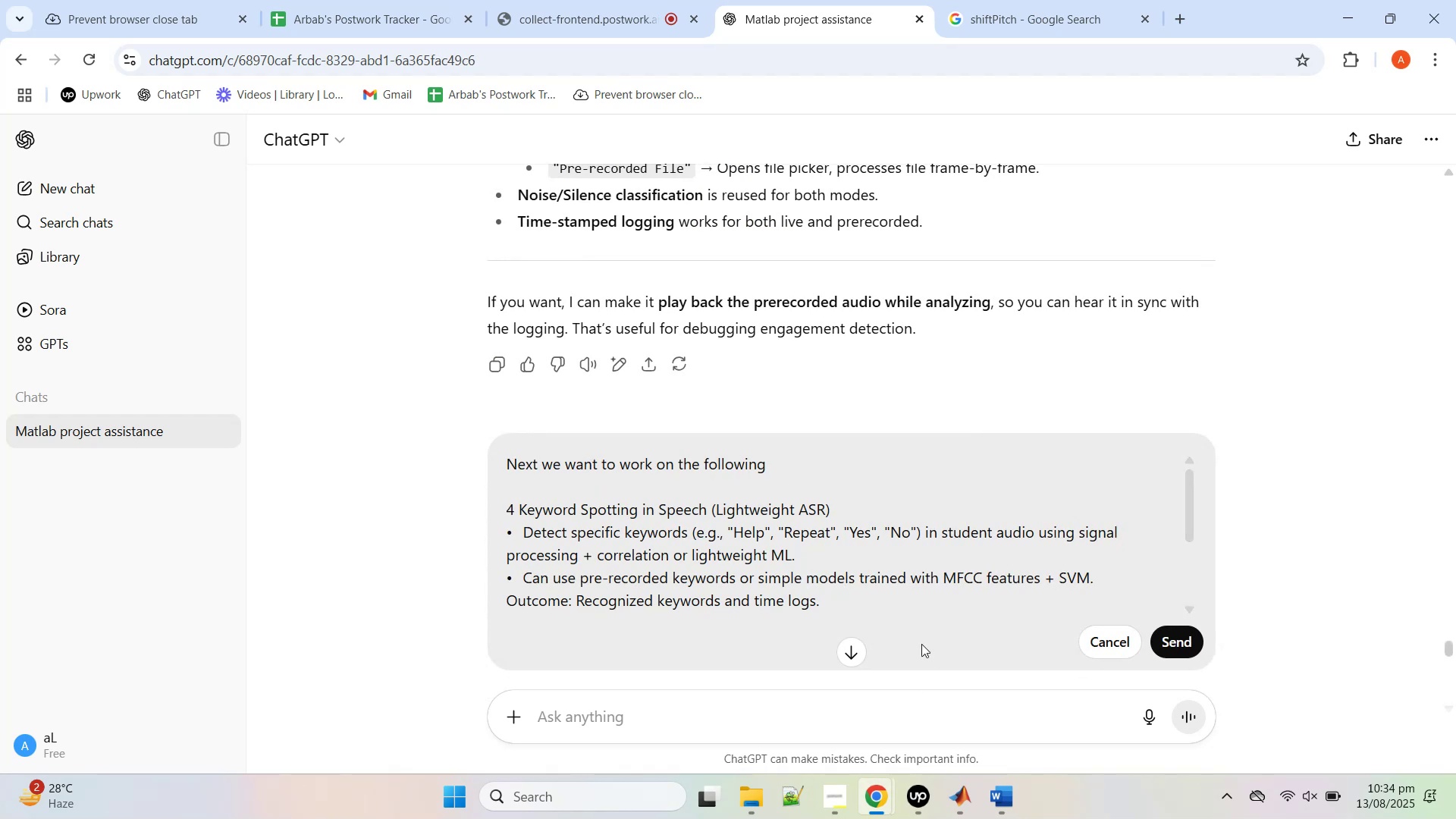 
scroll: coordinate [908, 573], scroll_direction: down, amount: 3.0
 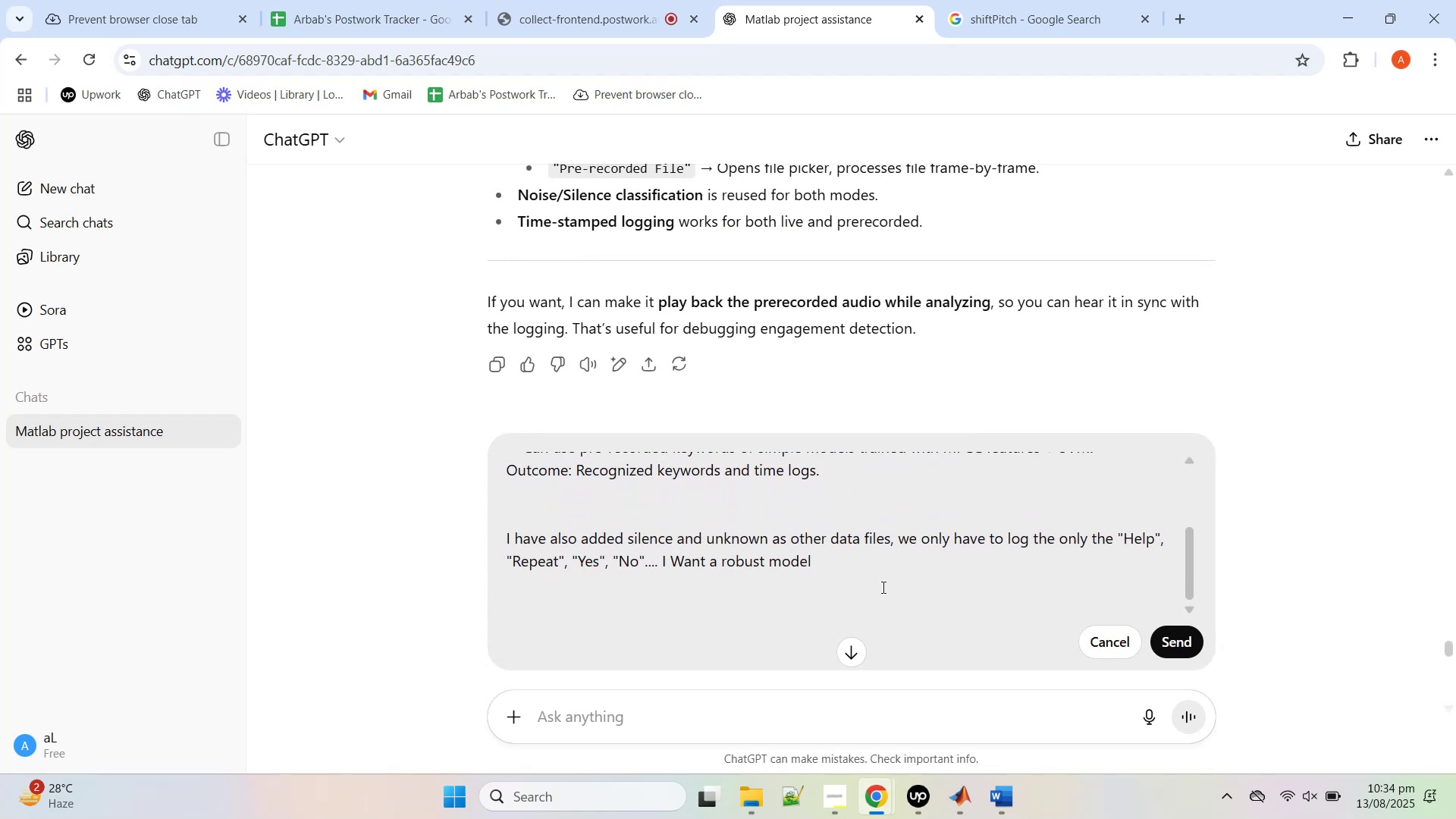 
left_click([882, 587])
 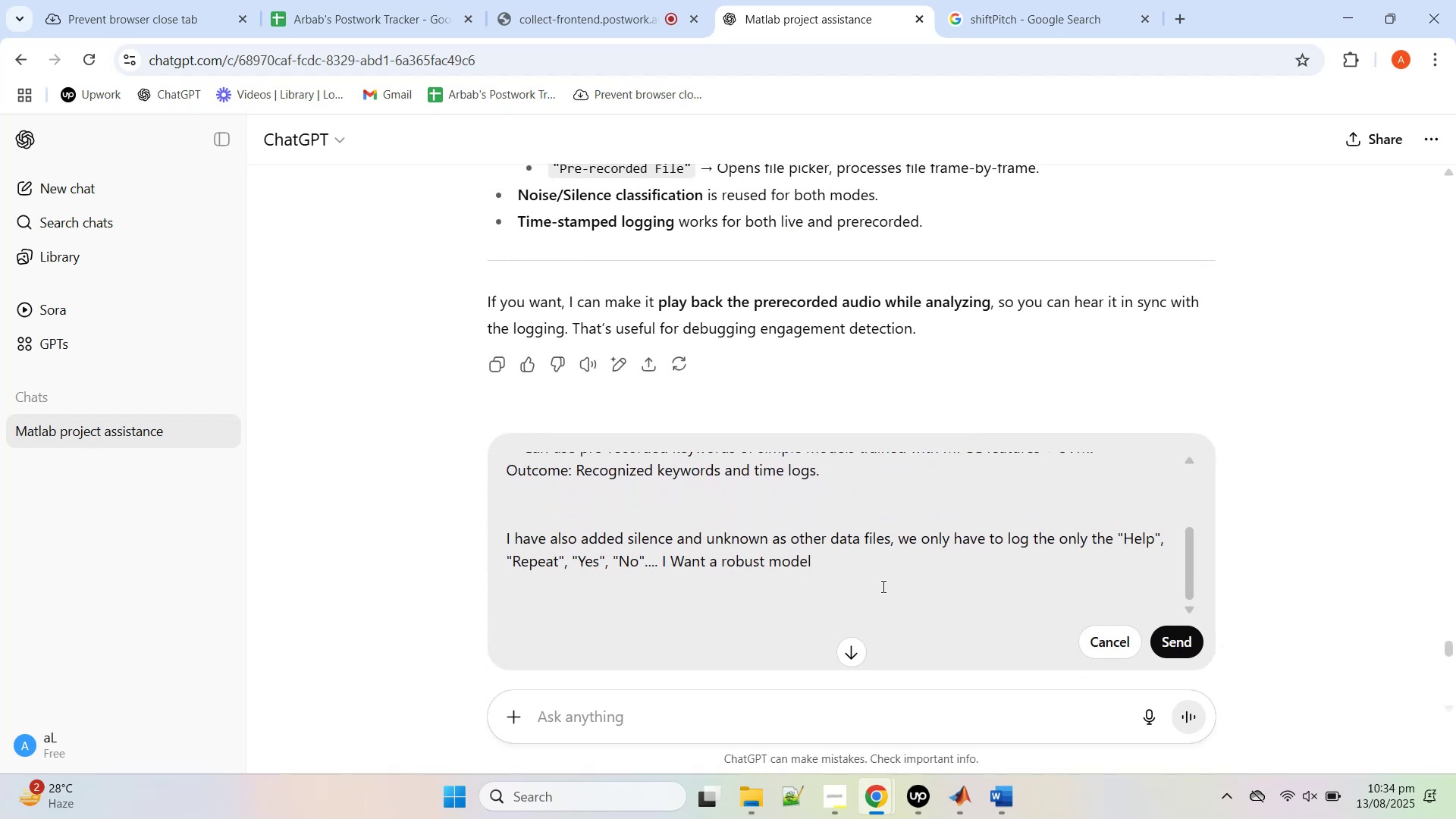 
key(Shift+ShiftRight)
 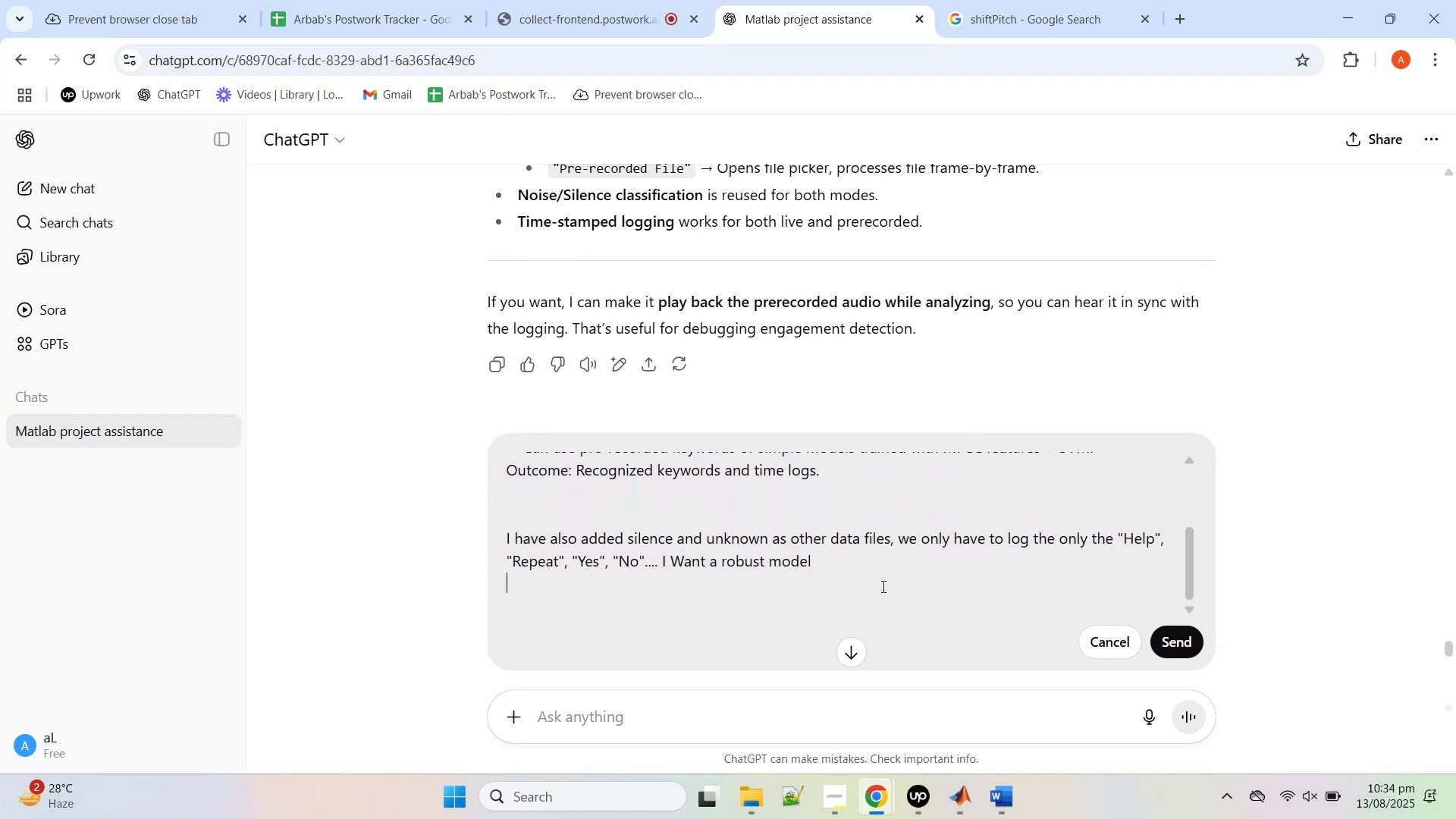 
key(Shift+Enter)
 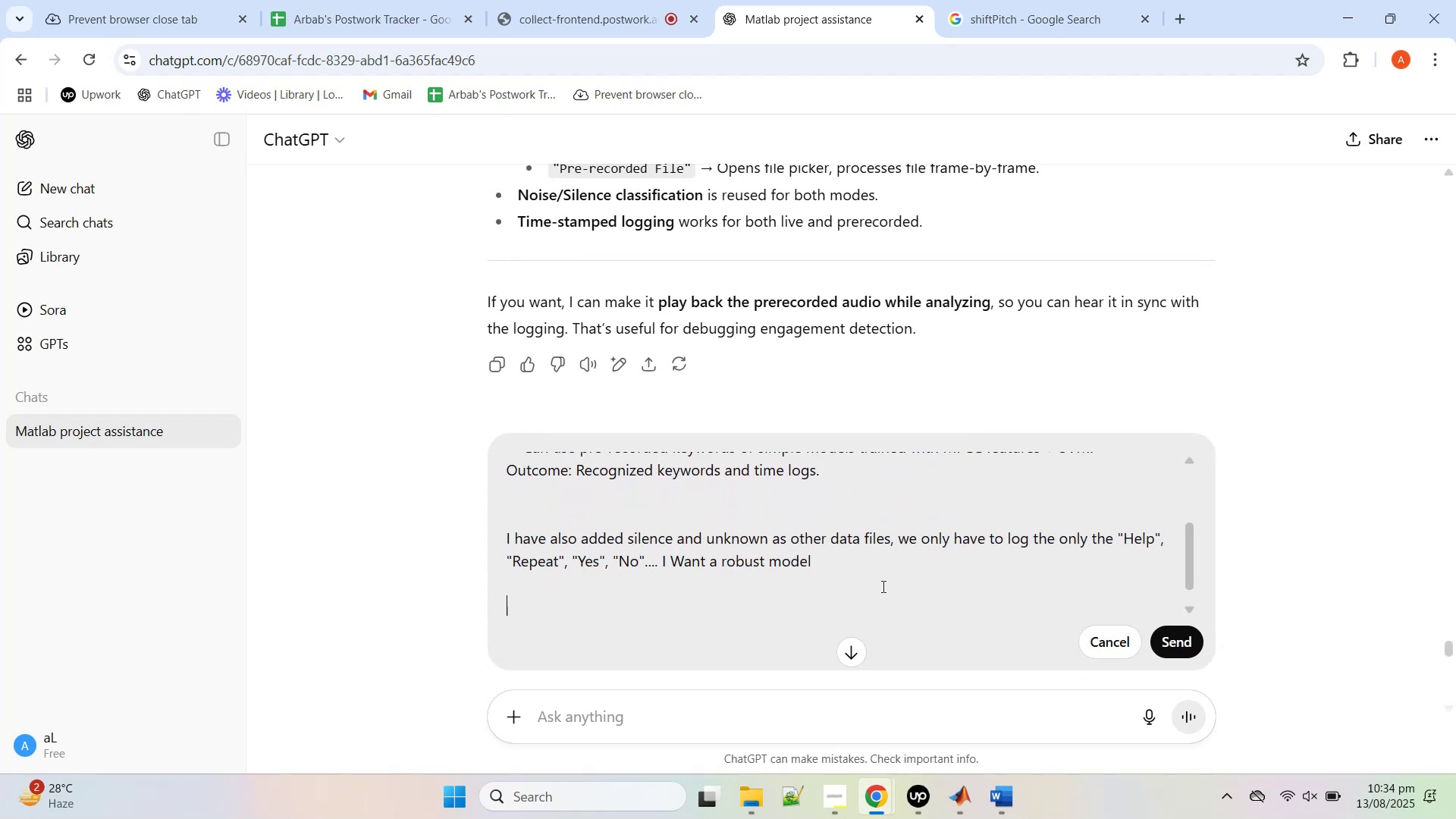 
type(fu)
key(Backspace)
type(or)
key(Backspace)
key(Backspace)
type(irst give me the training scipt  it should be robust and all corn)
key(Backspace)
key(Backspace)
type(...)
 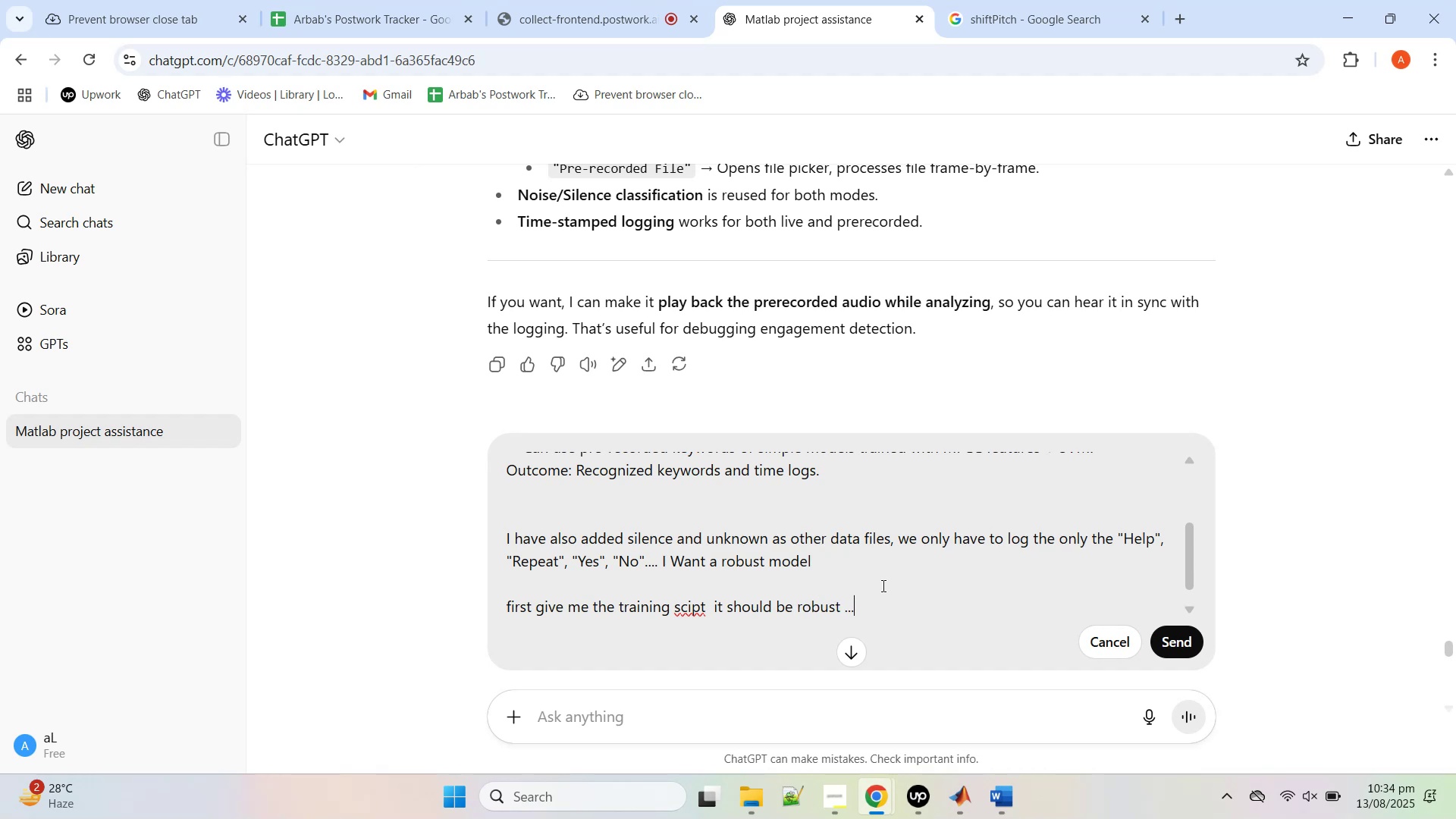 
left_click([1174, 654])
 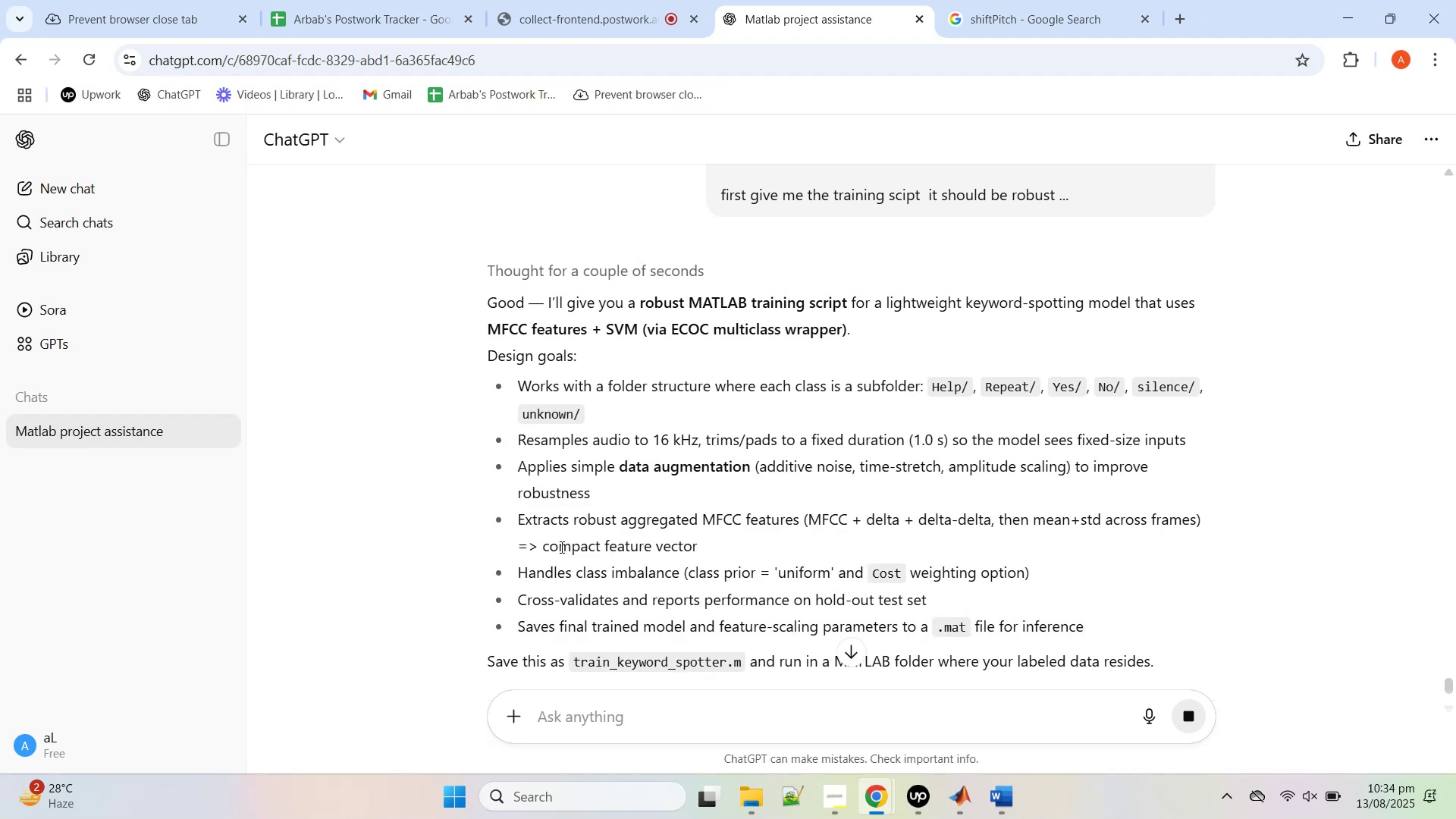 
wait(18.11)
 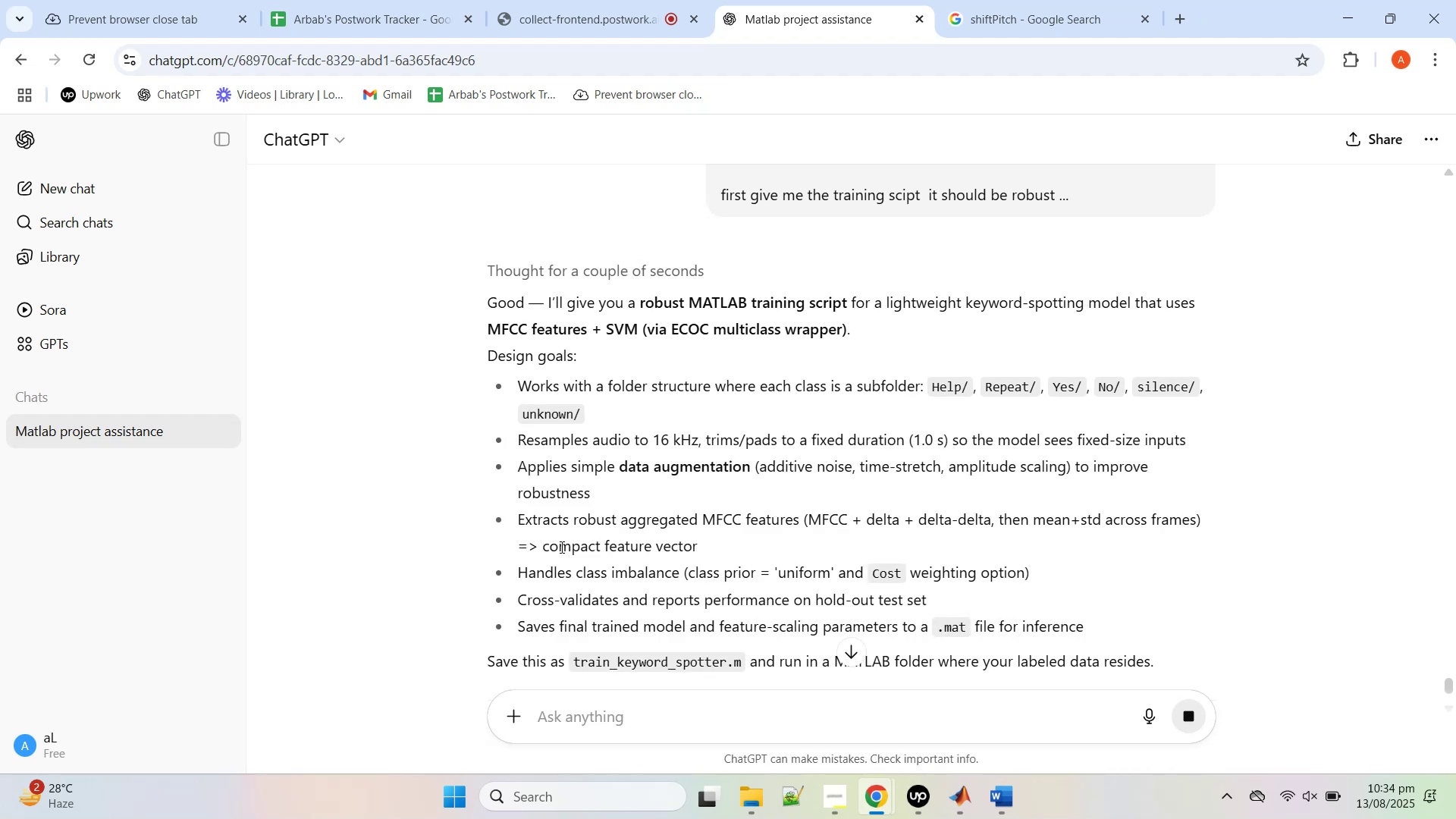 
scroll: coordinate [634, 376], scroll_direction: down, amount: 6.0
 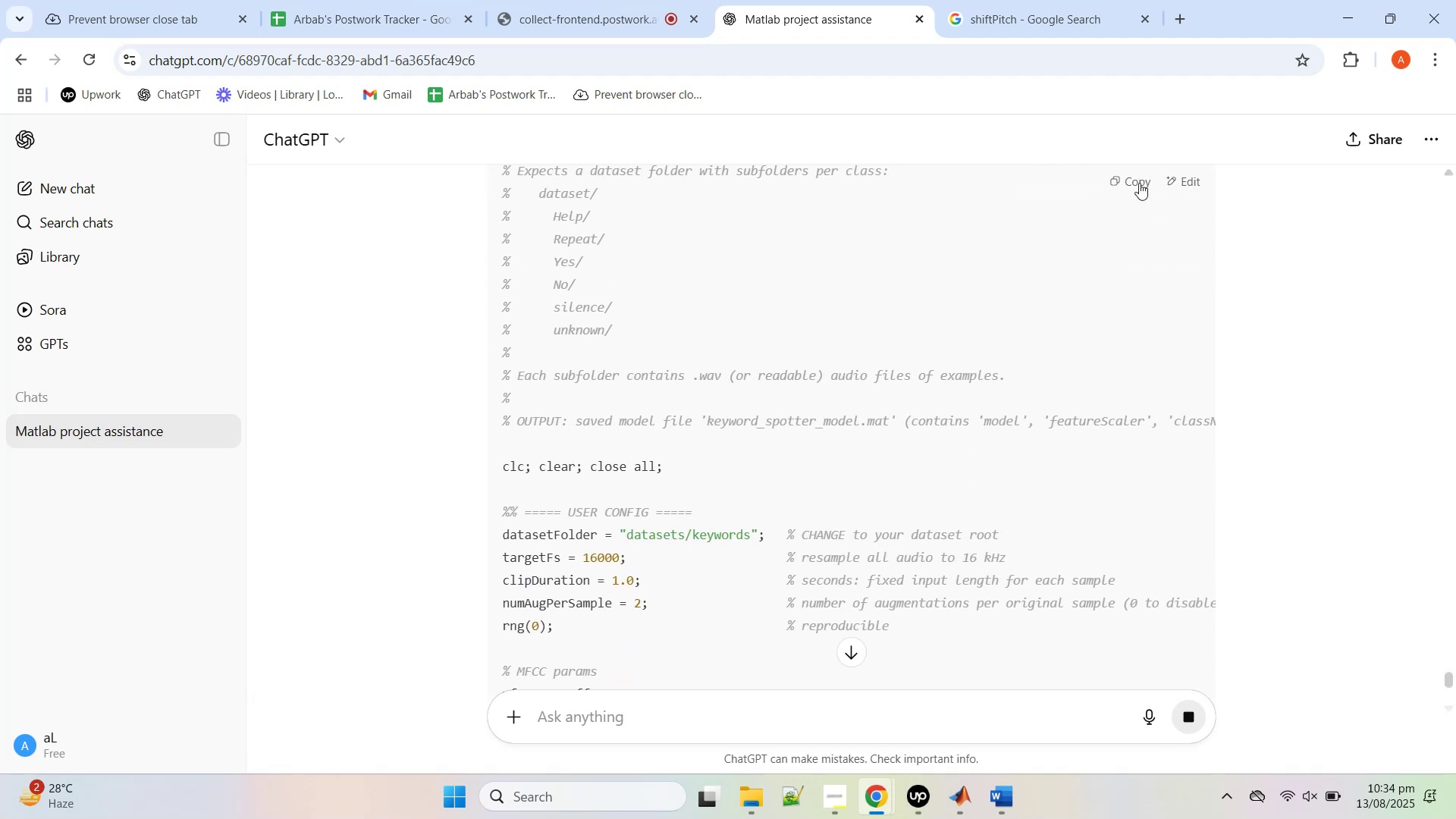 
left_click([1139, 183])
 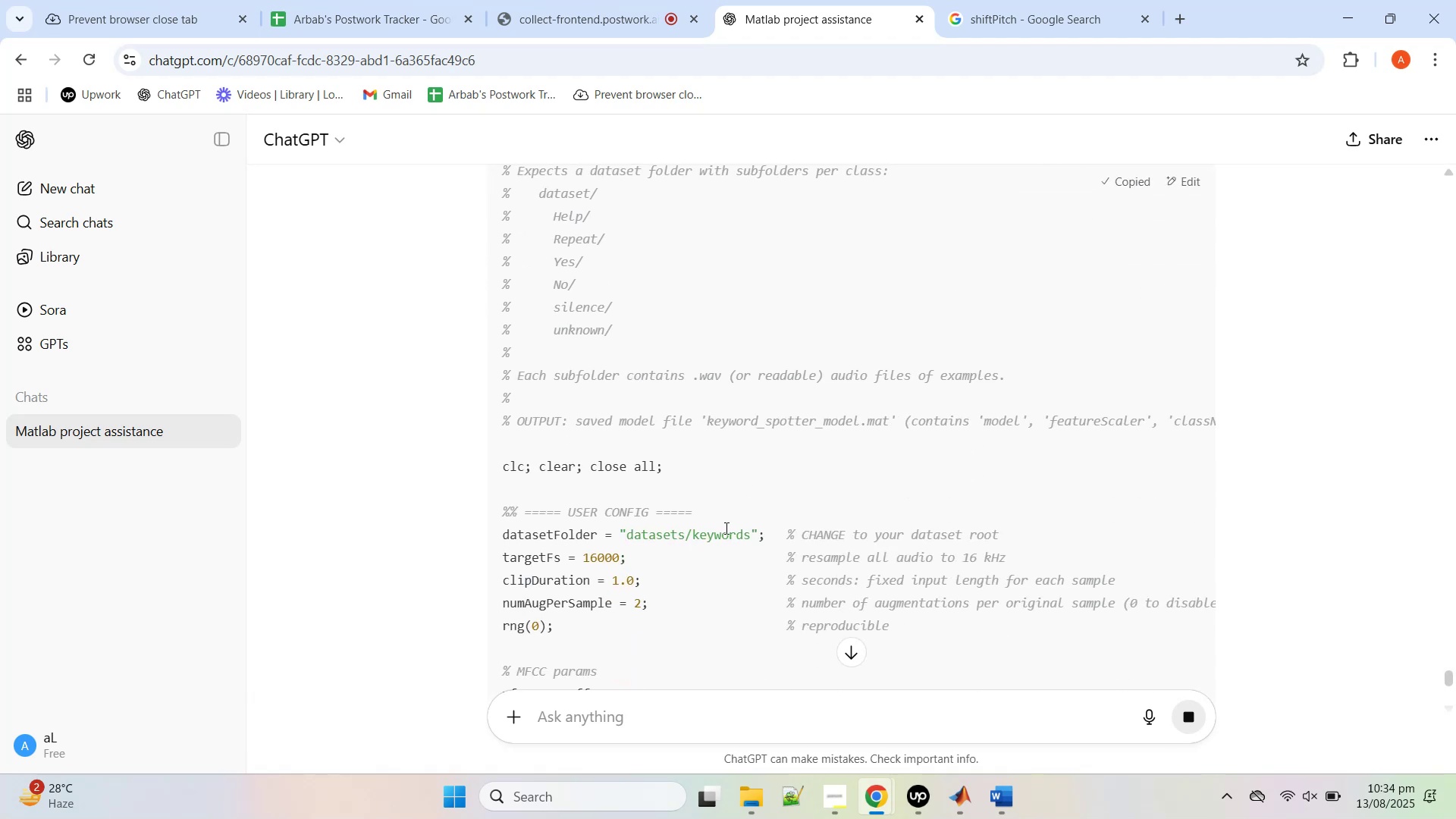 
scroll: coordinate [724, 525], scroll_direction: down, amount: 11.0
 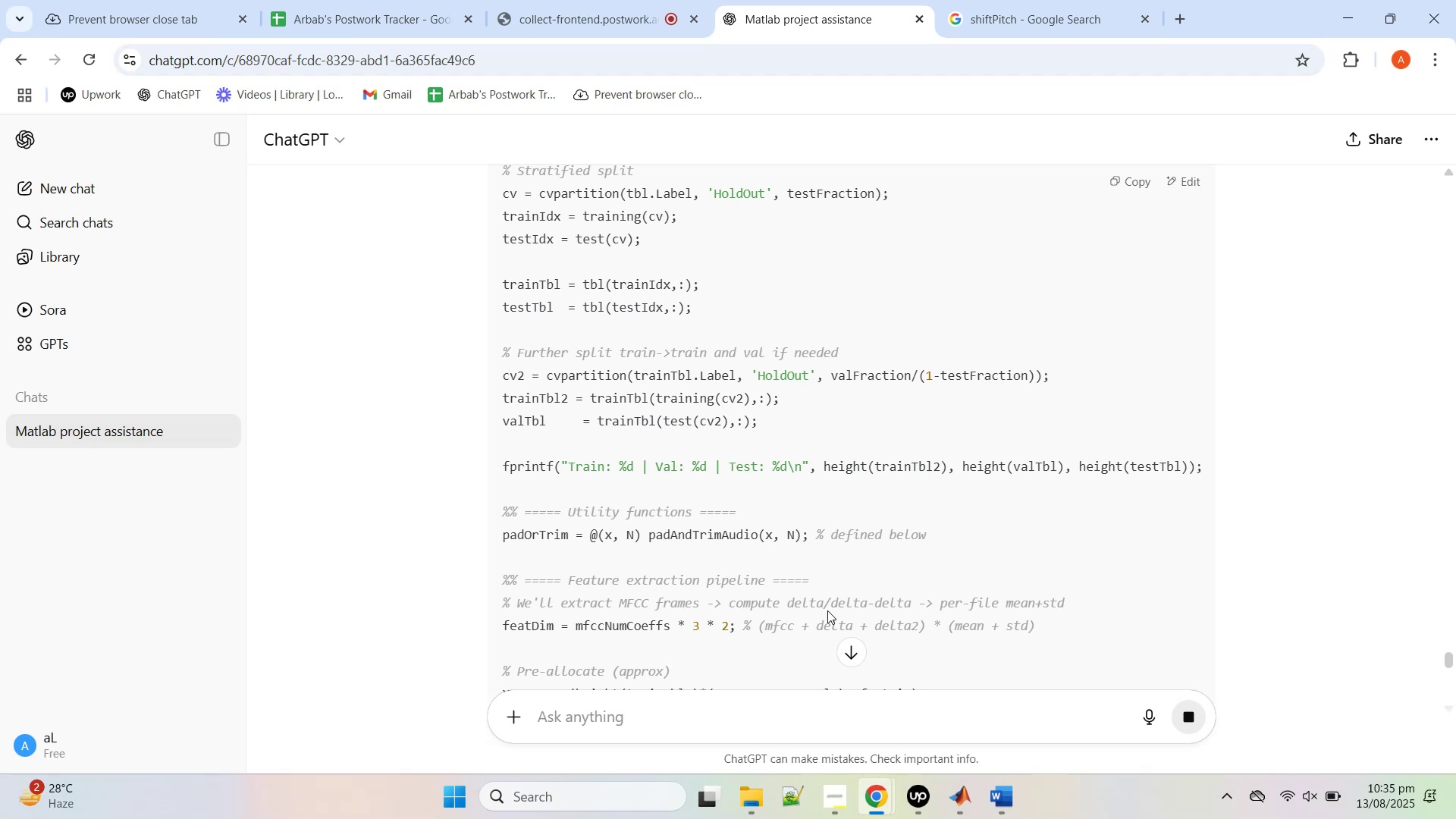 
wait(22.78)
 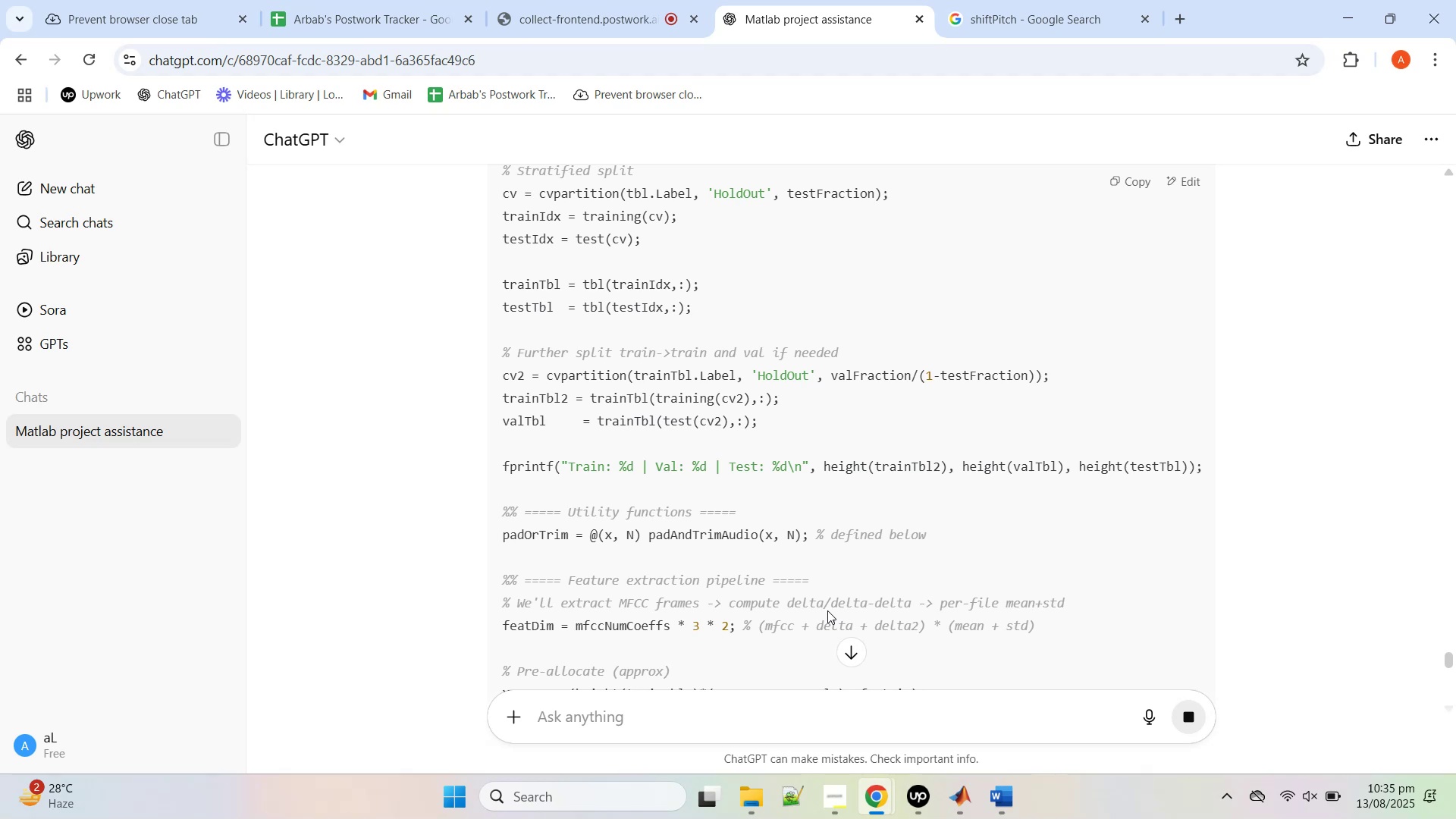 
left_click([960, 805])
 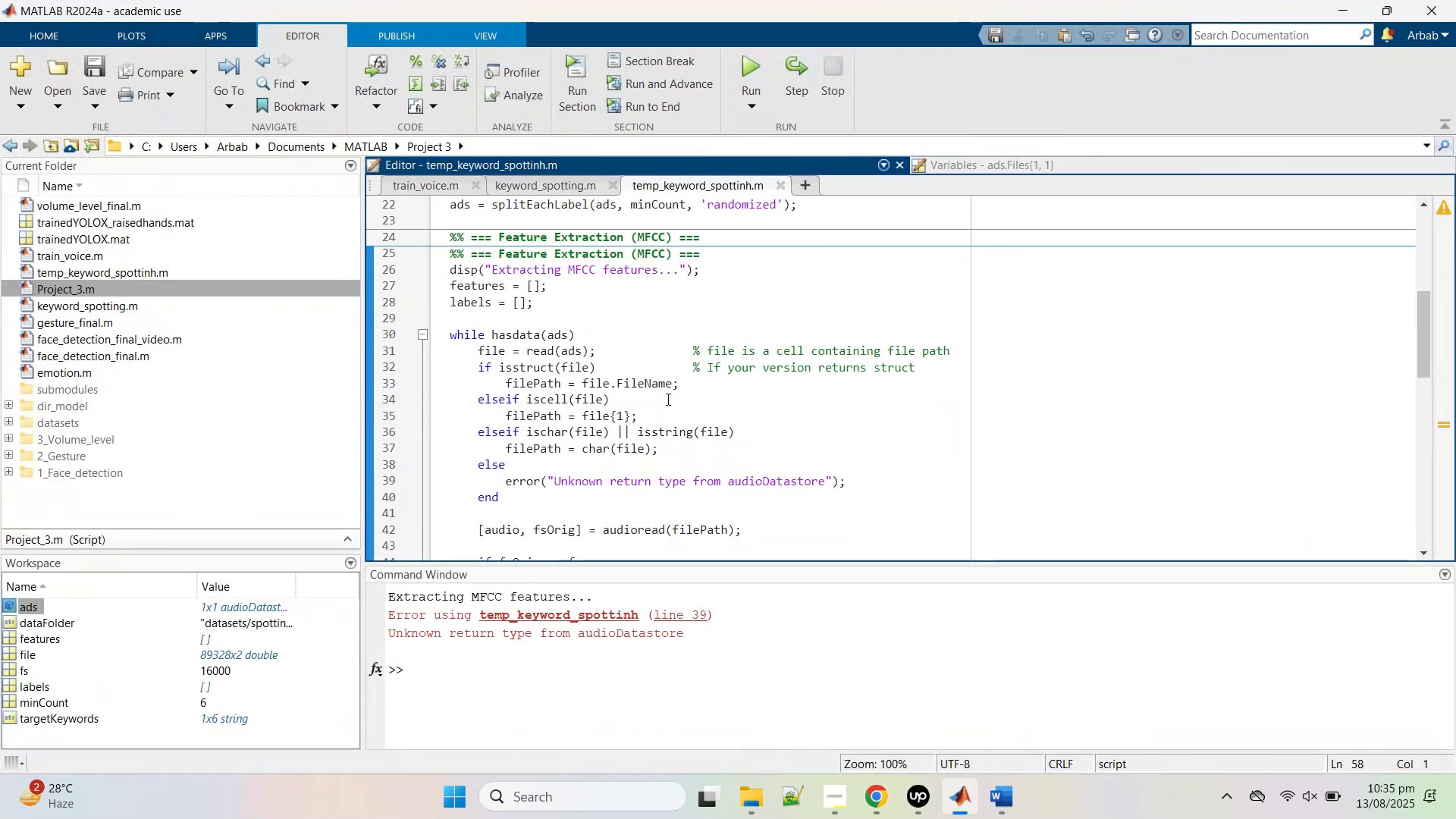 
left_click([667, 397])
 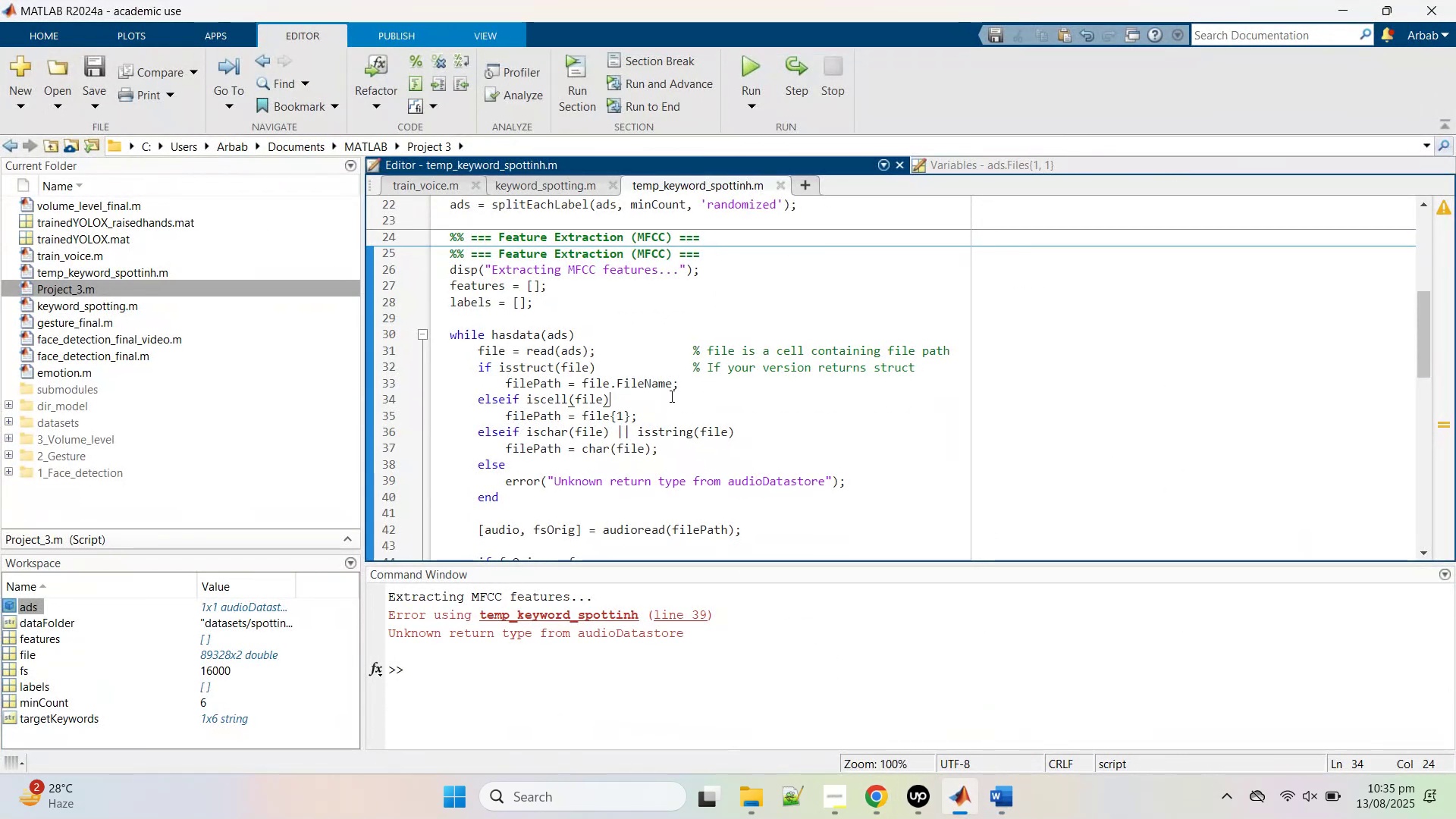 
key(Control+A)
 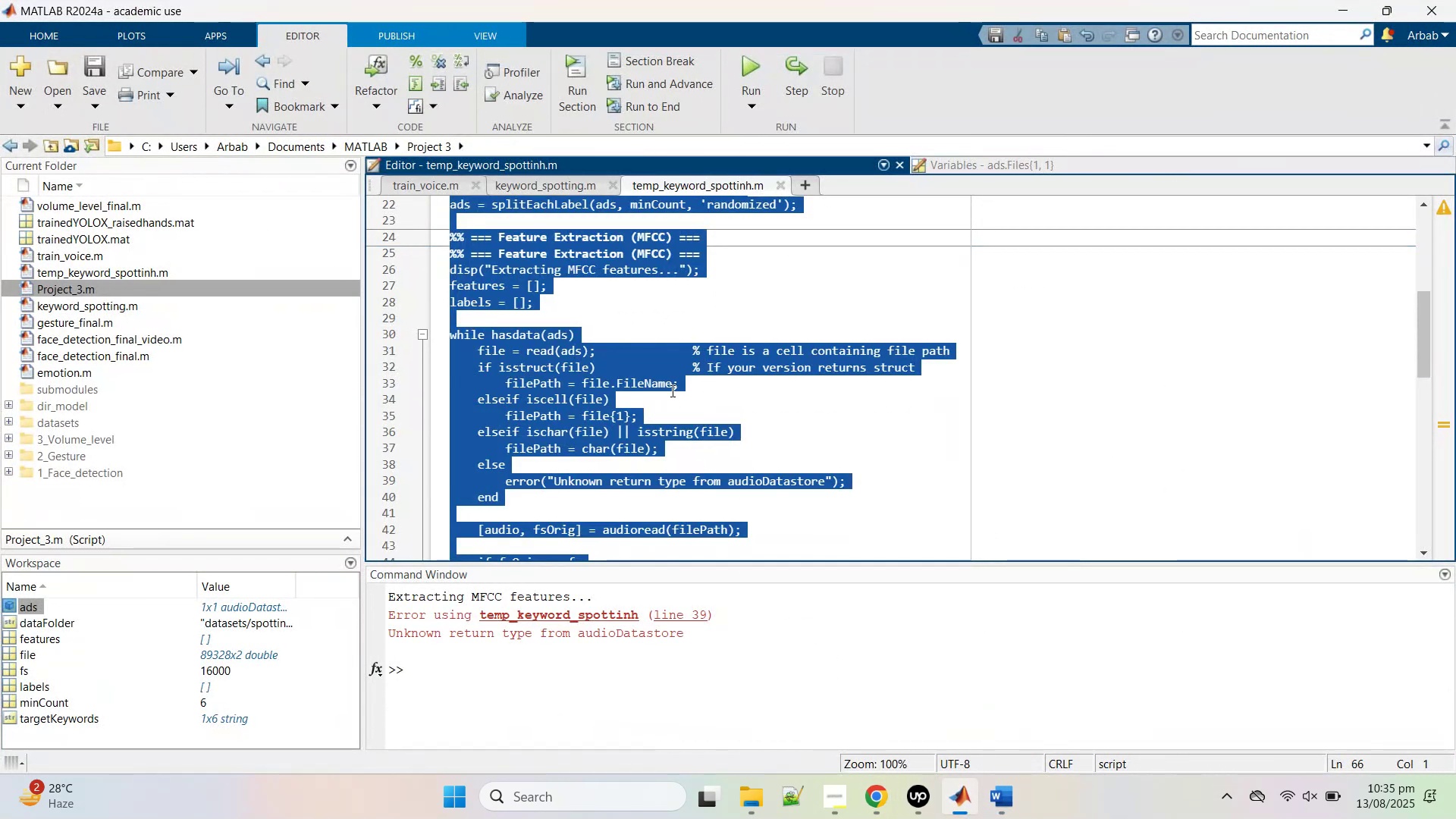 
key(Control+V)
 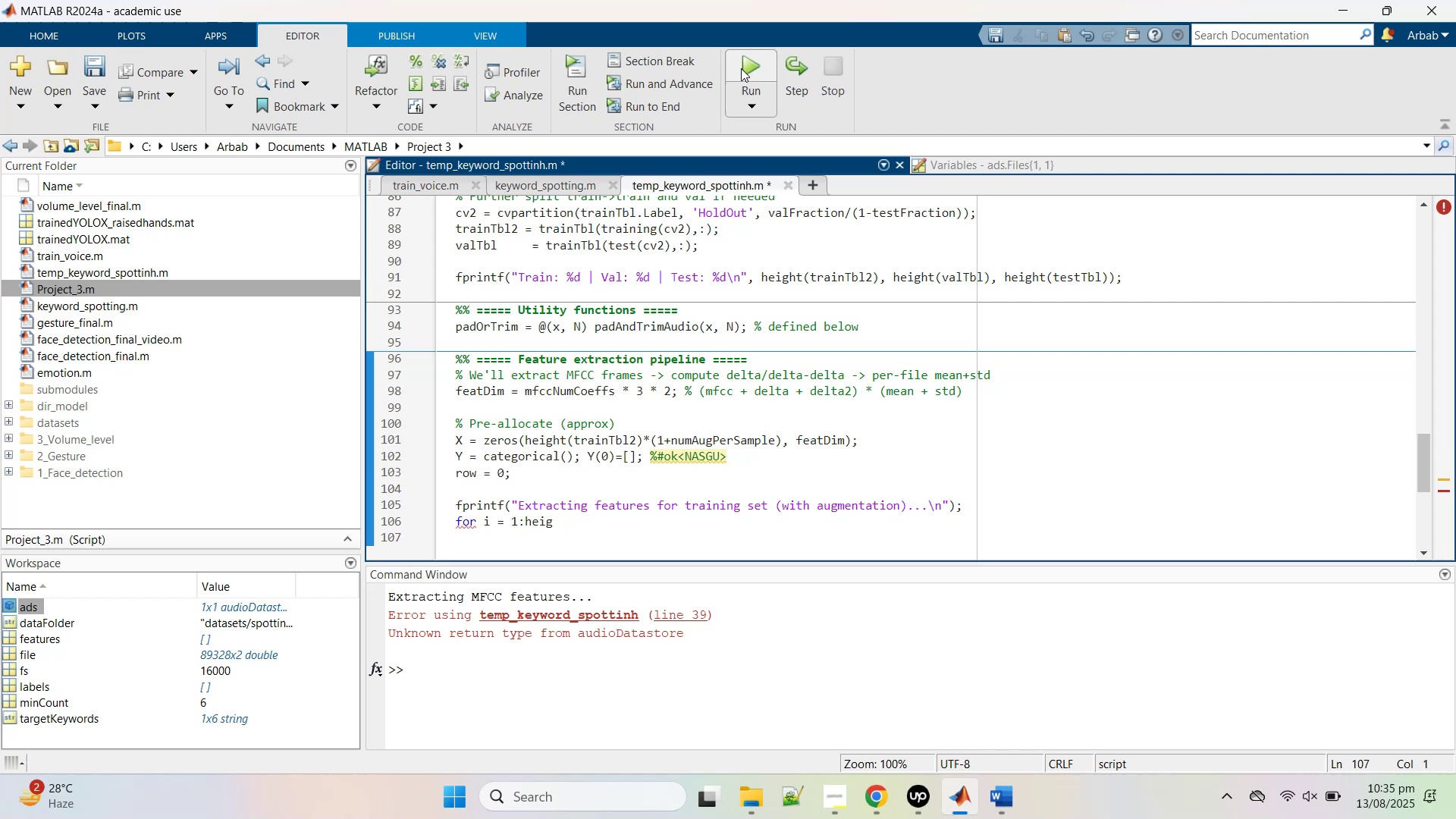 
left_click([742, 67])
 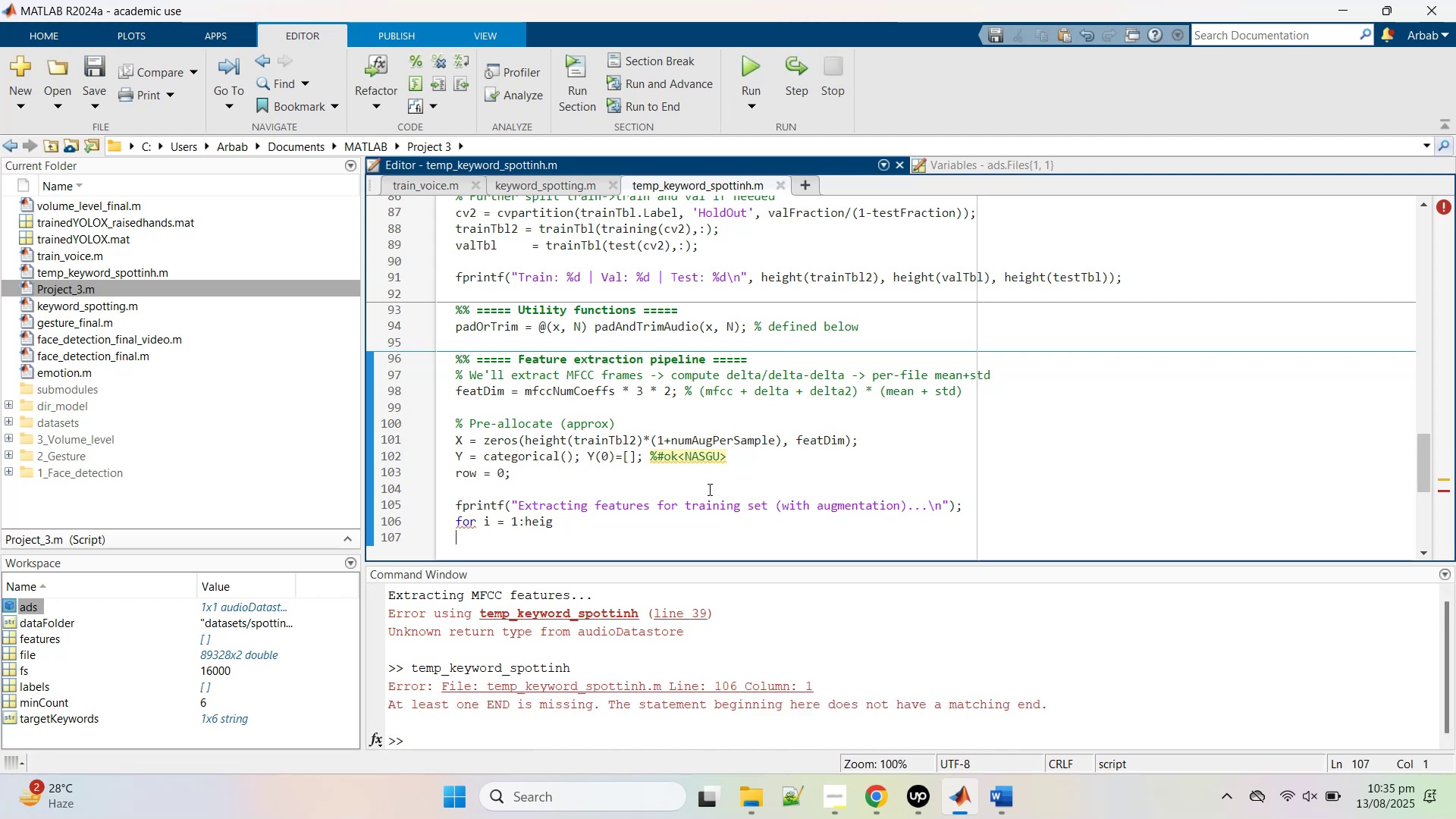 
scroll: coordinate [707, 417], scroll_direction: up, amount: 23.0
 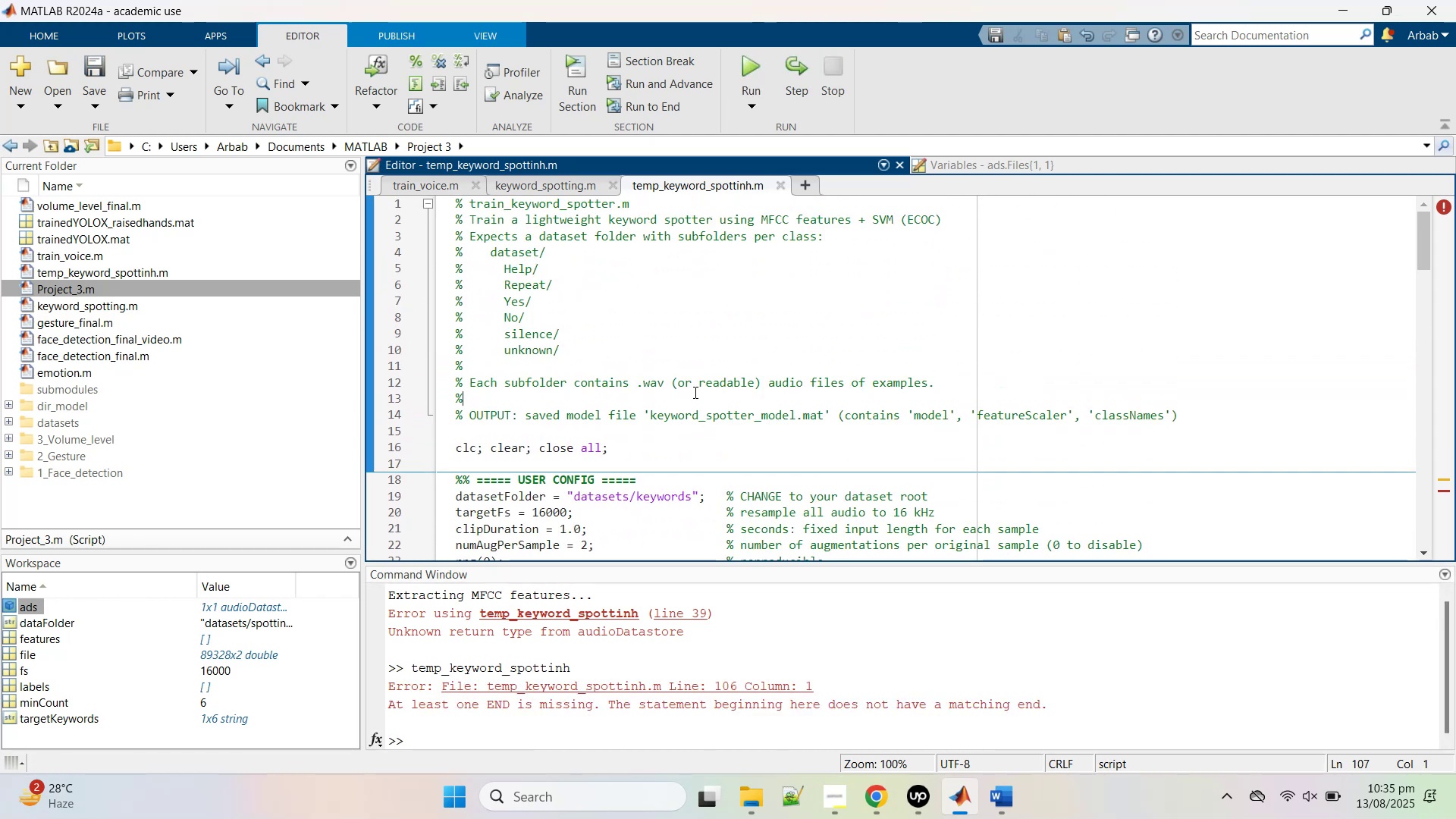 
left_click([694, 392])
 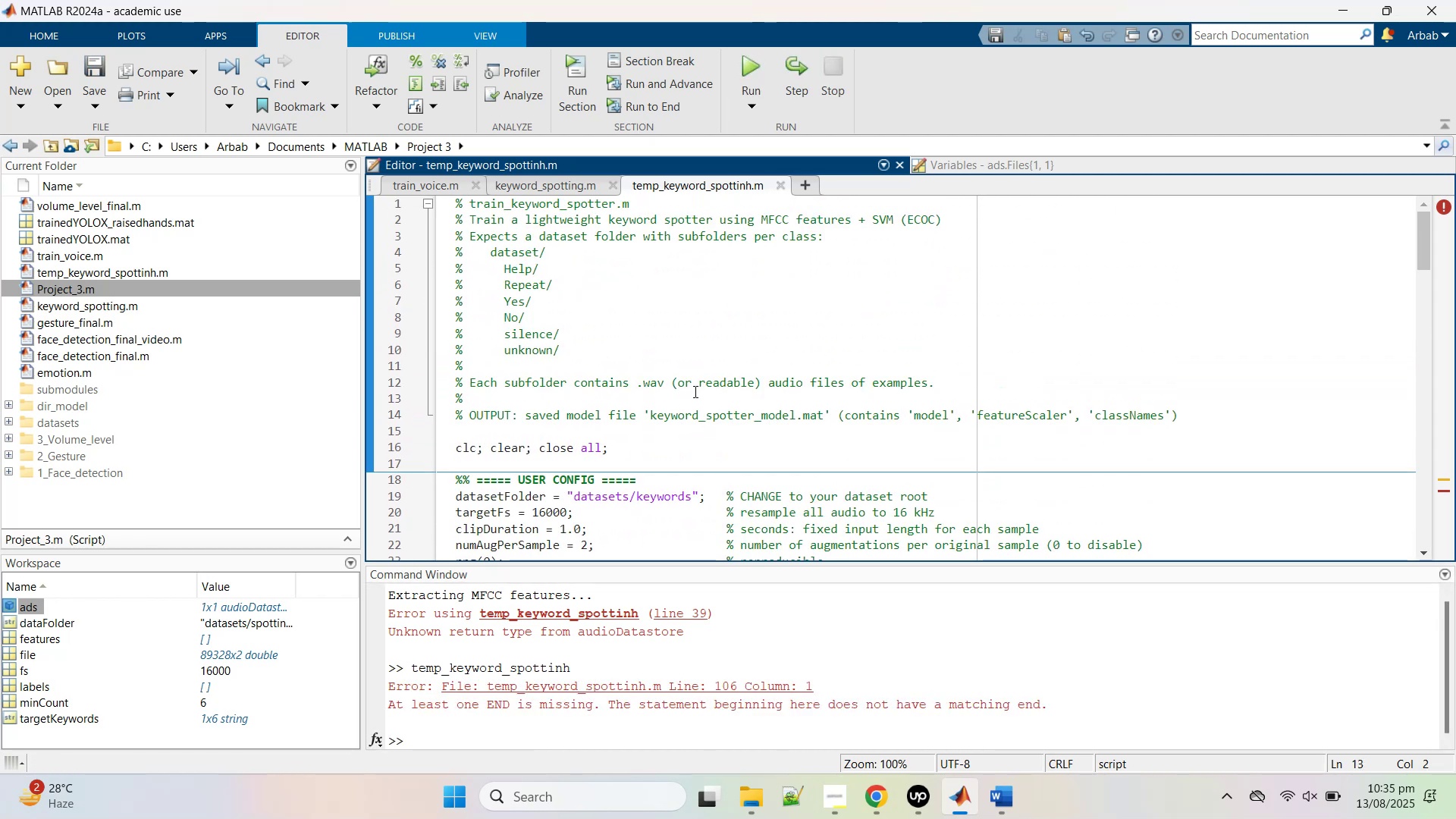 
key(Control+A)
 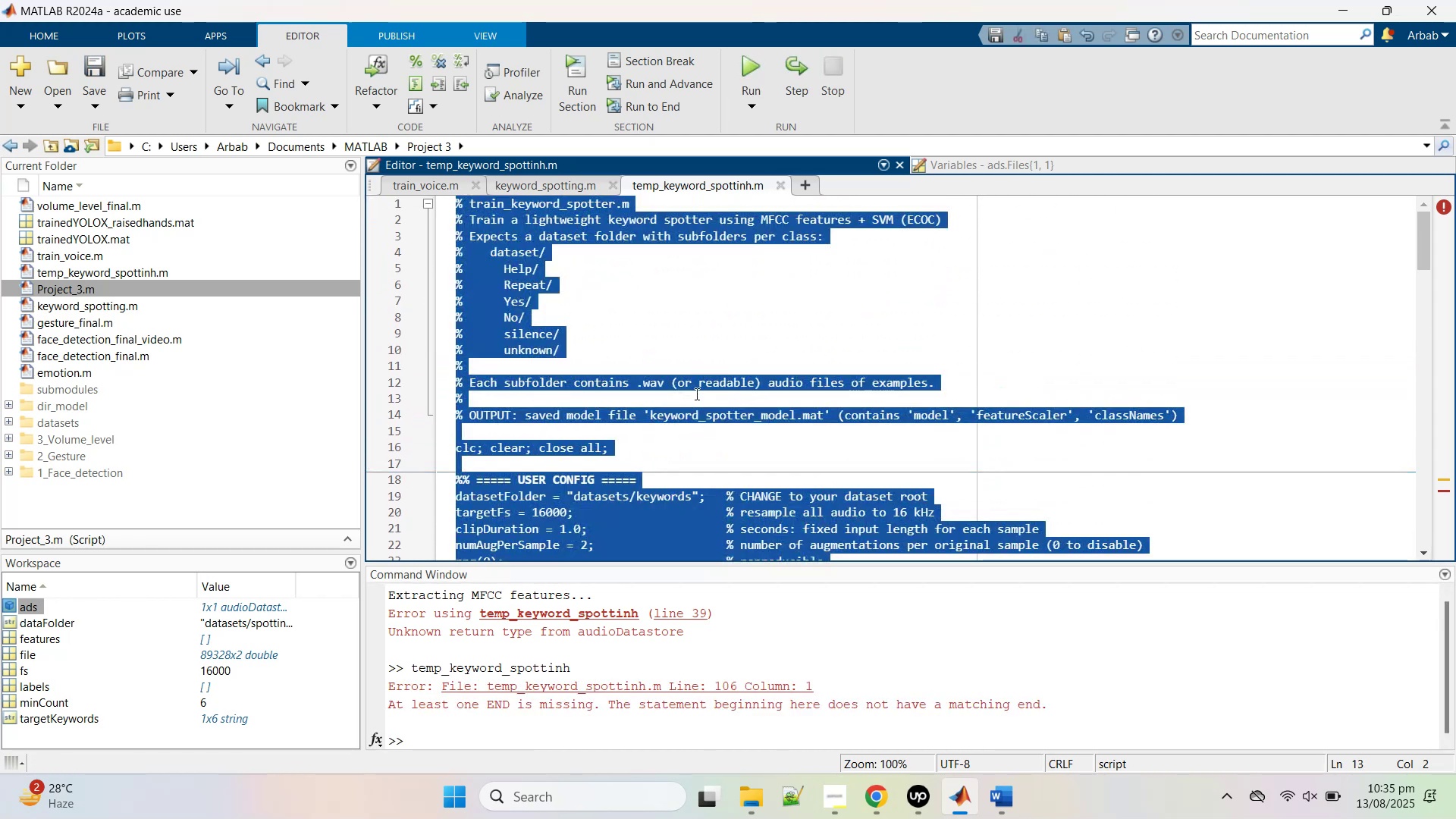 
key(Control+V)
 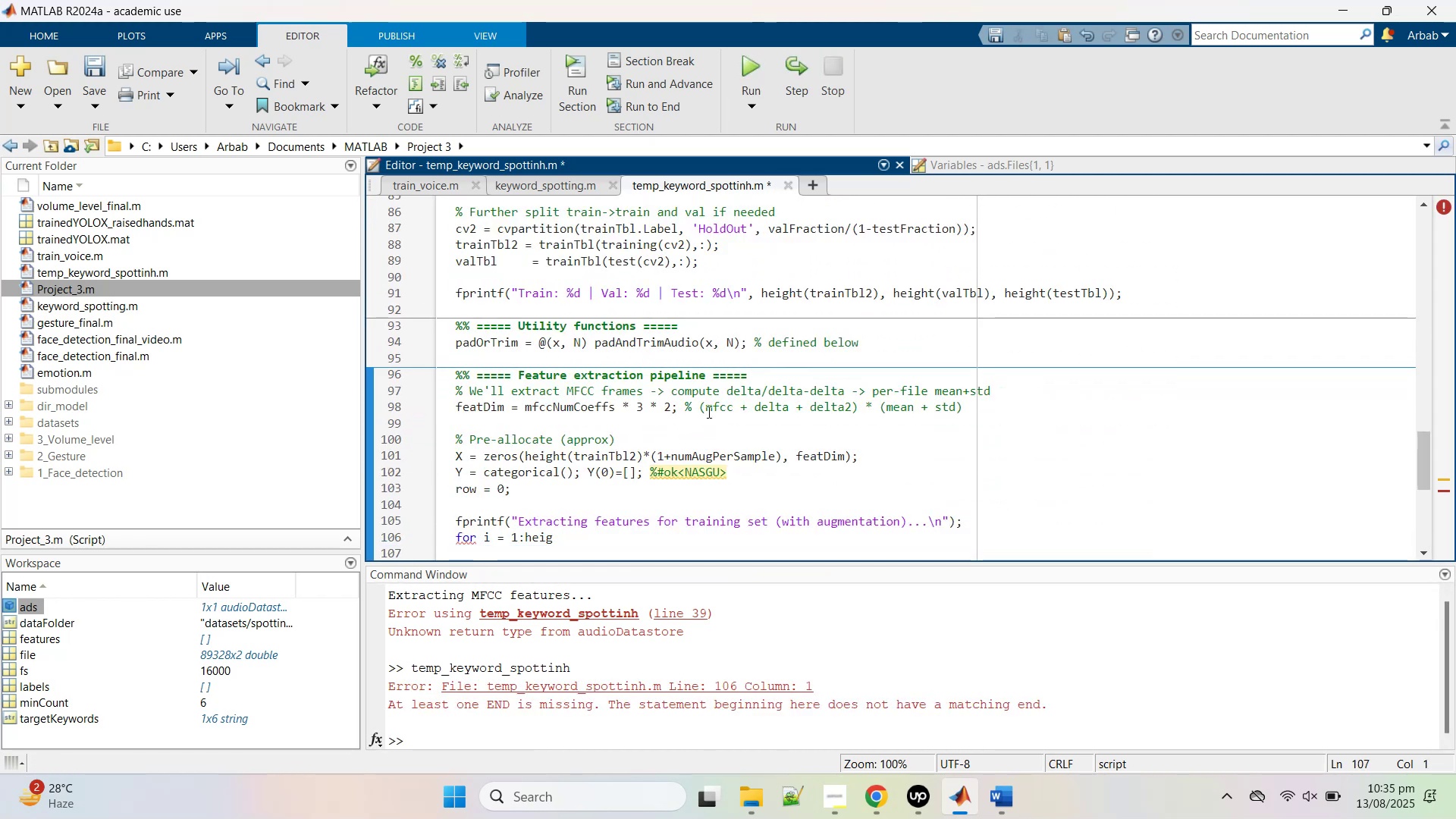 
scroll: coordinate [717, 458], scroll_direction: down, amount: 2.0
 